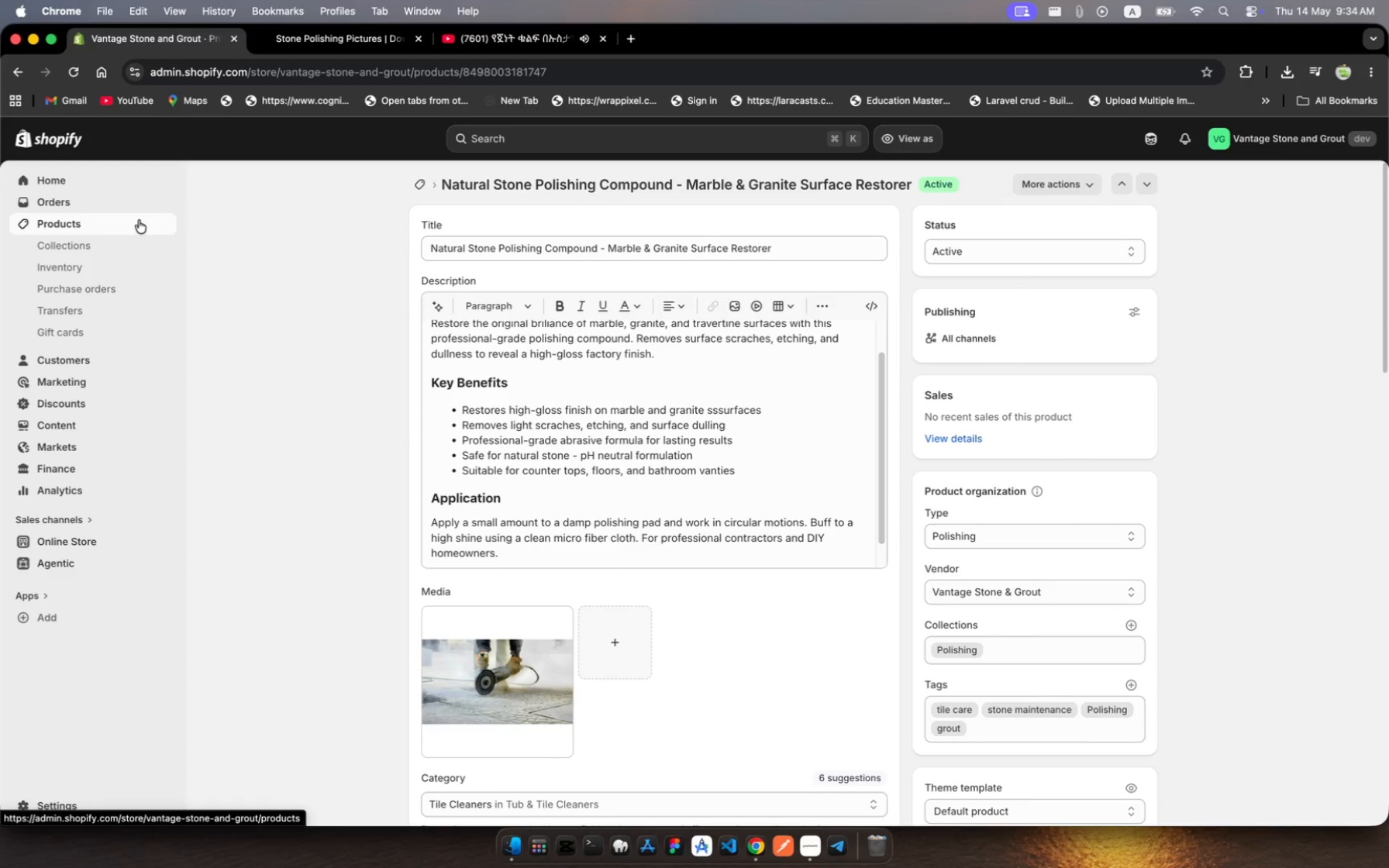 
scroll: coordinate [587, 527], scroll_direction: down, amount: 614.0
 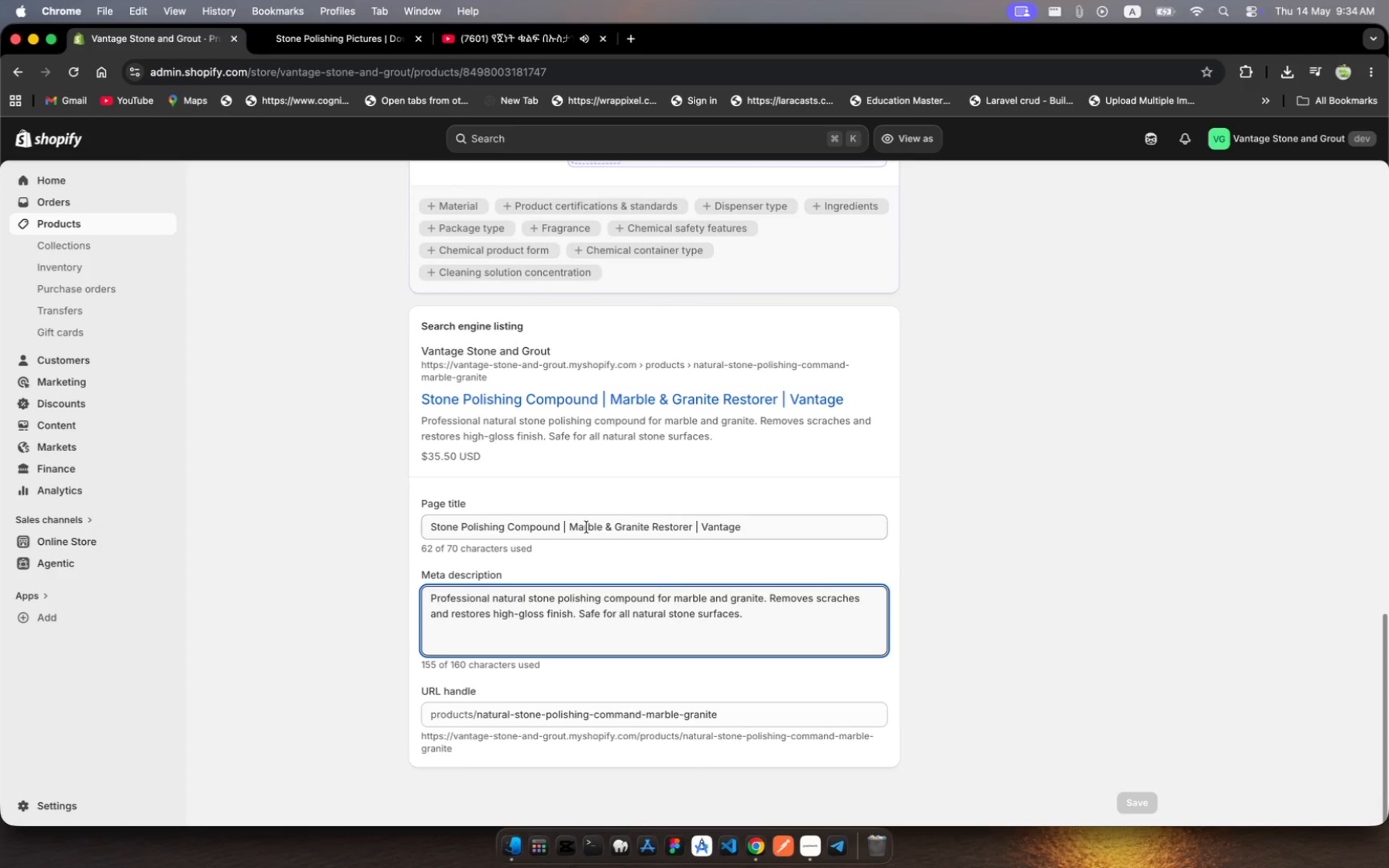 
scroll: coordinate [587, 527], scroll_direction: up, amount: 321.0
 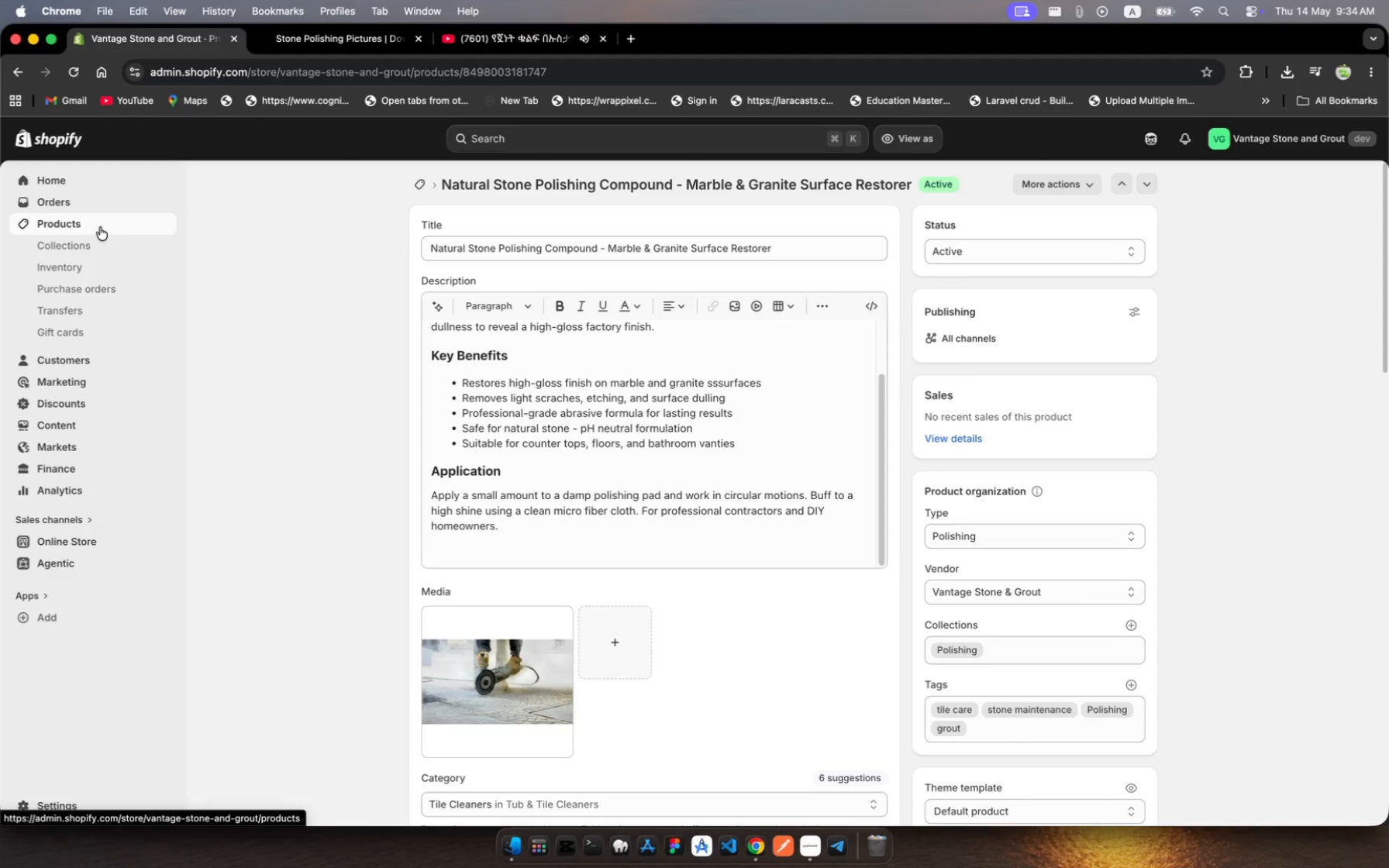 
left_click([100, 227])
 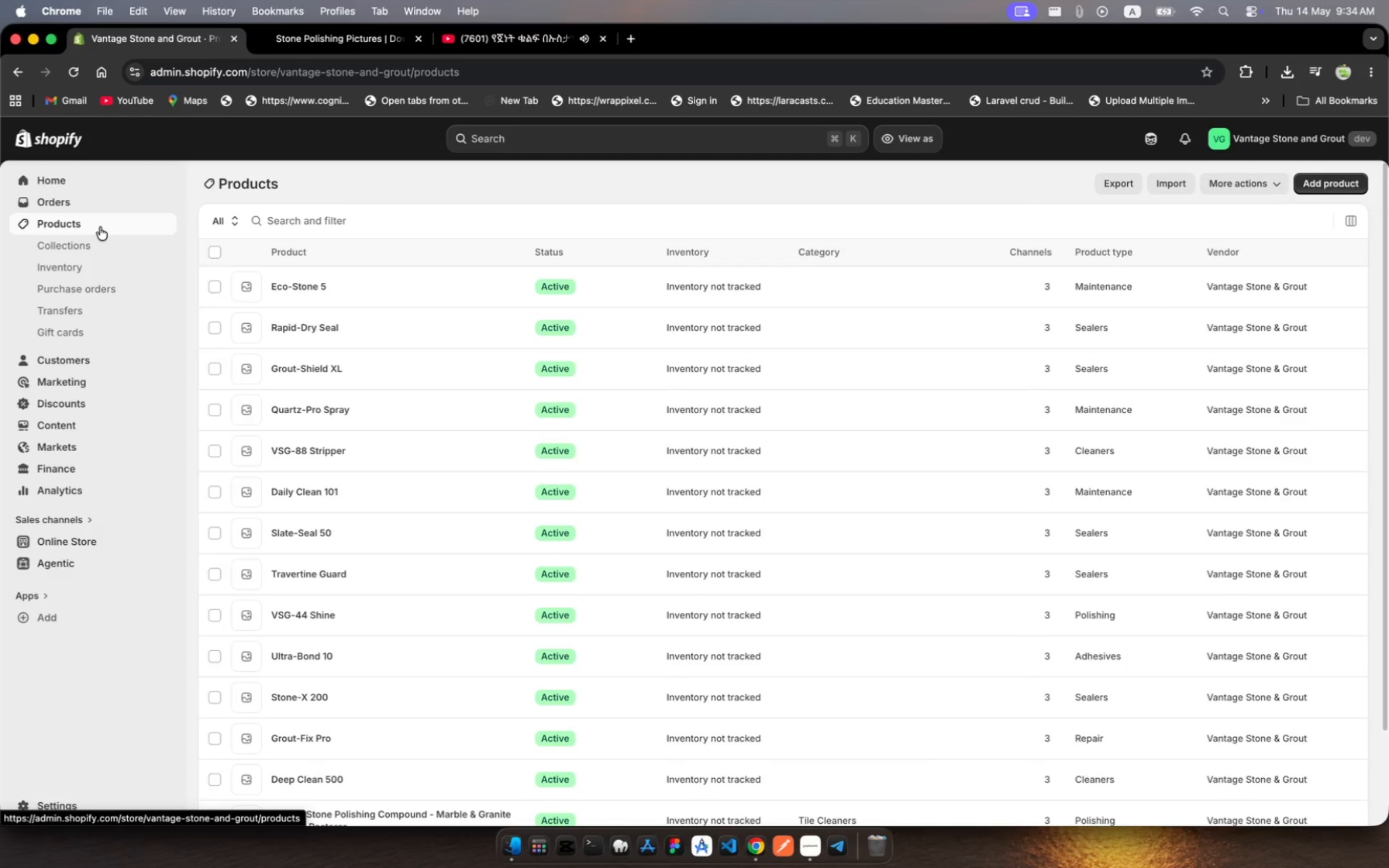 
scroll: coordinate [268, 537], scroll_direction: down, amount: 323.0
 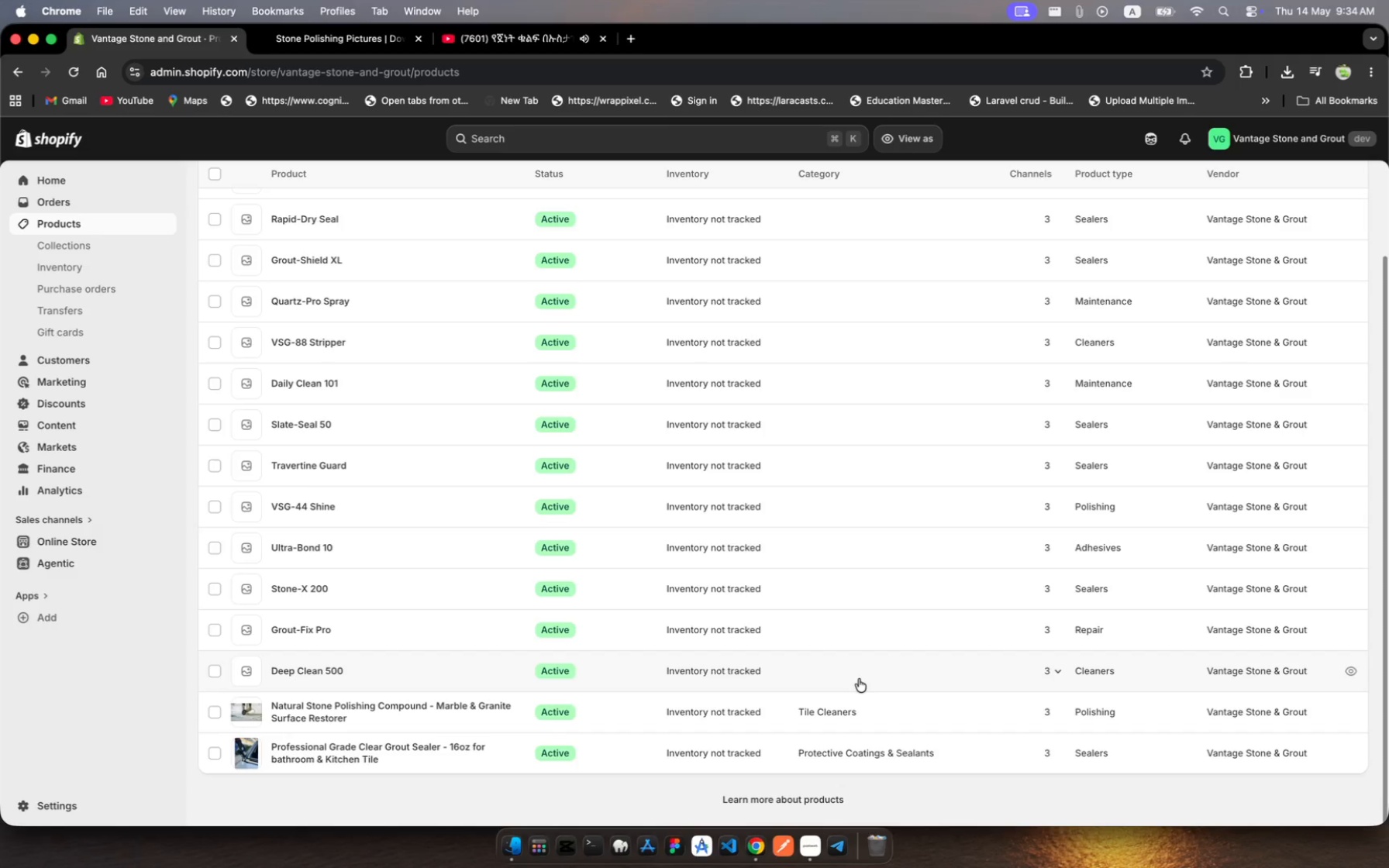 
left_click([859, 679])
 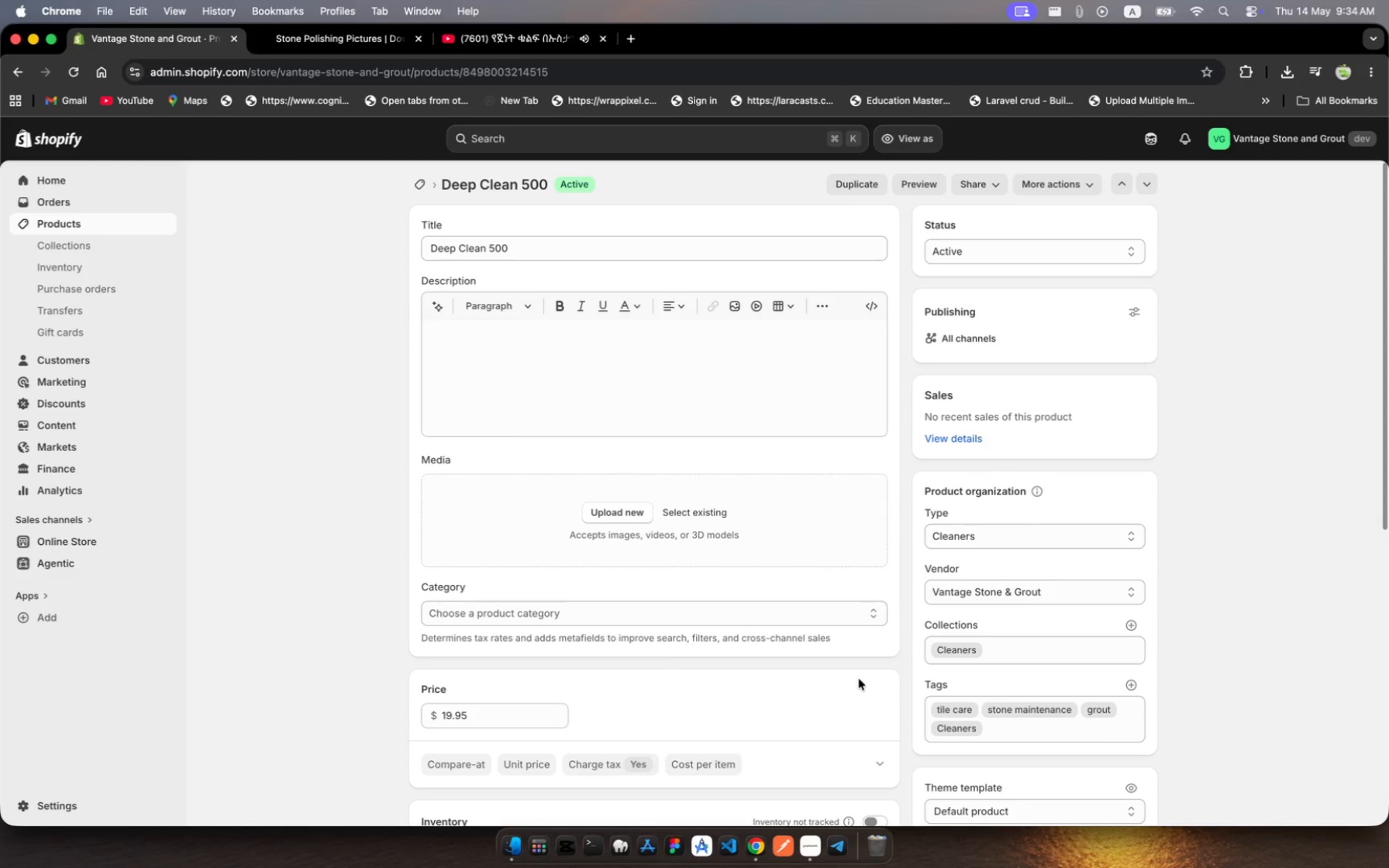 
wait(11.24)
 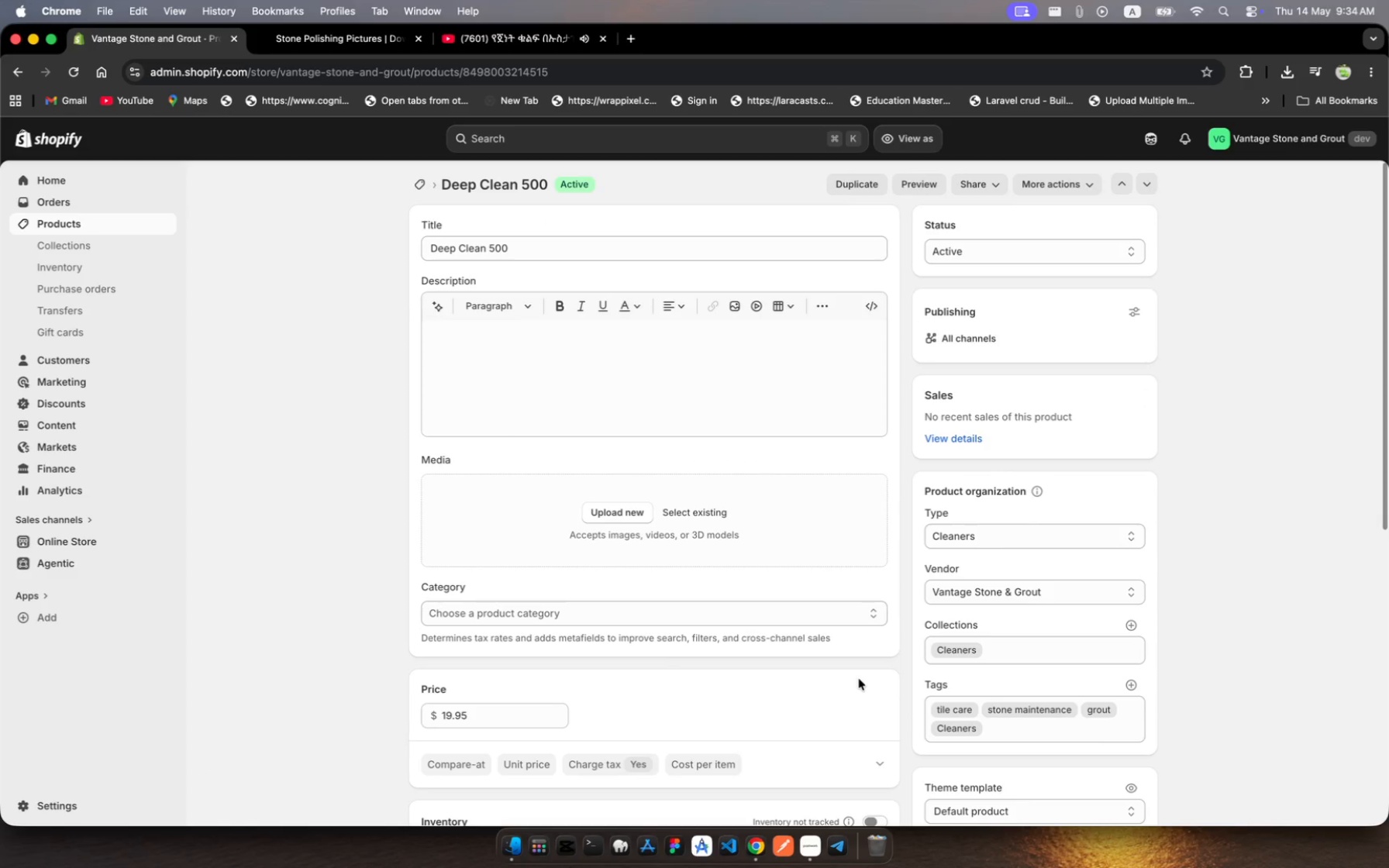 
left_click([521, 246])
 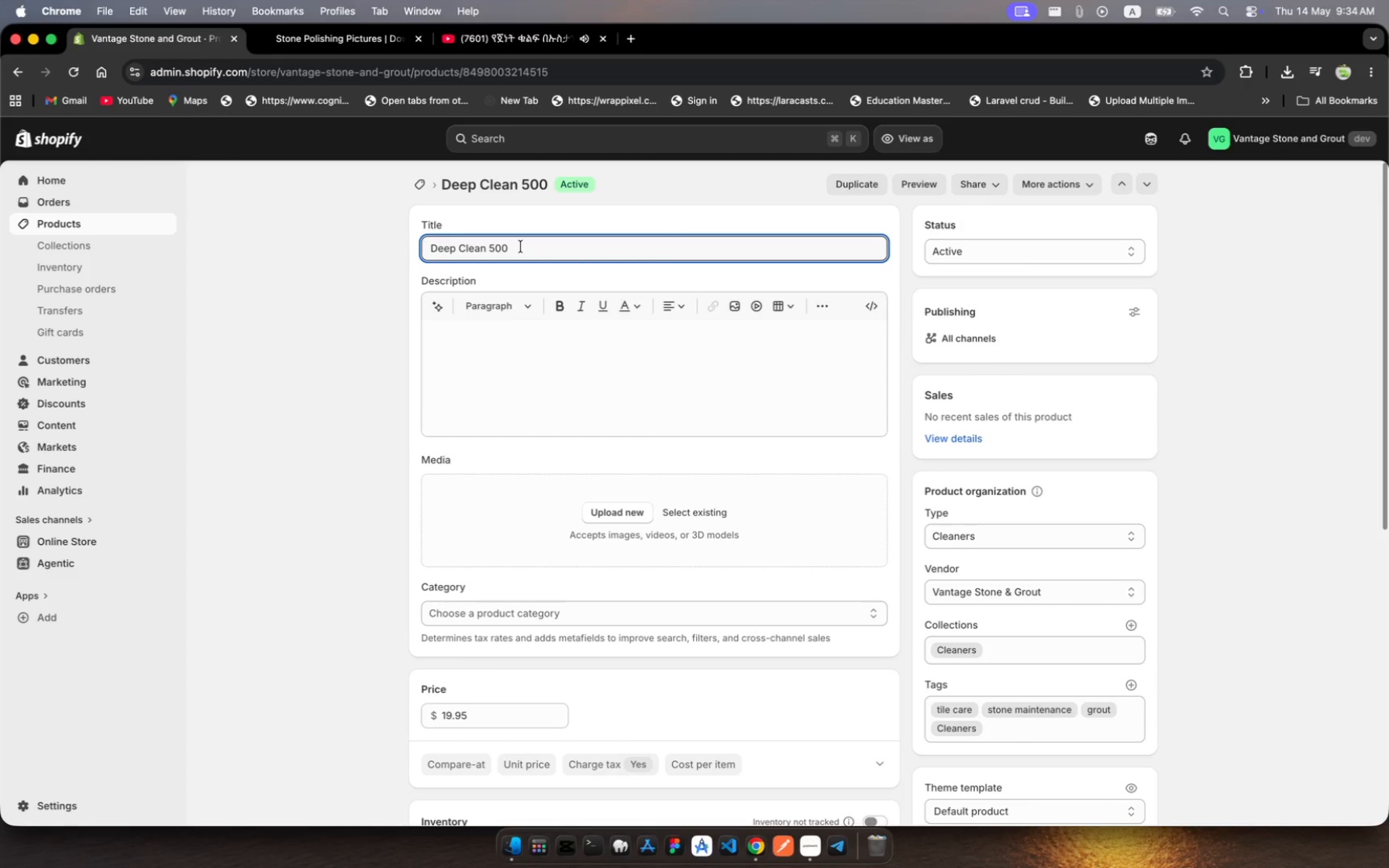 
wait(6.47)
 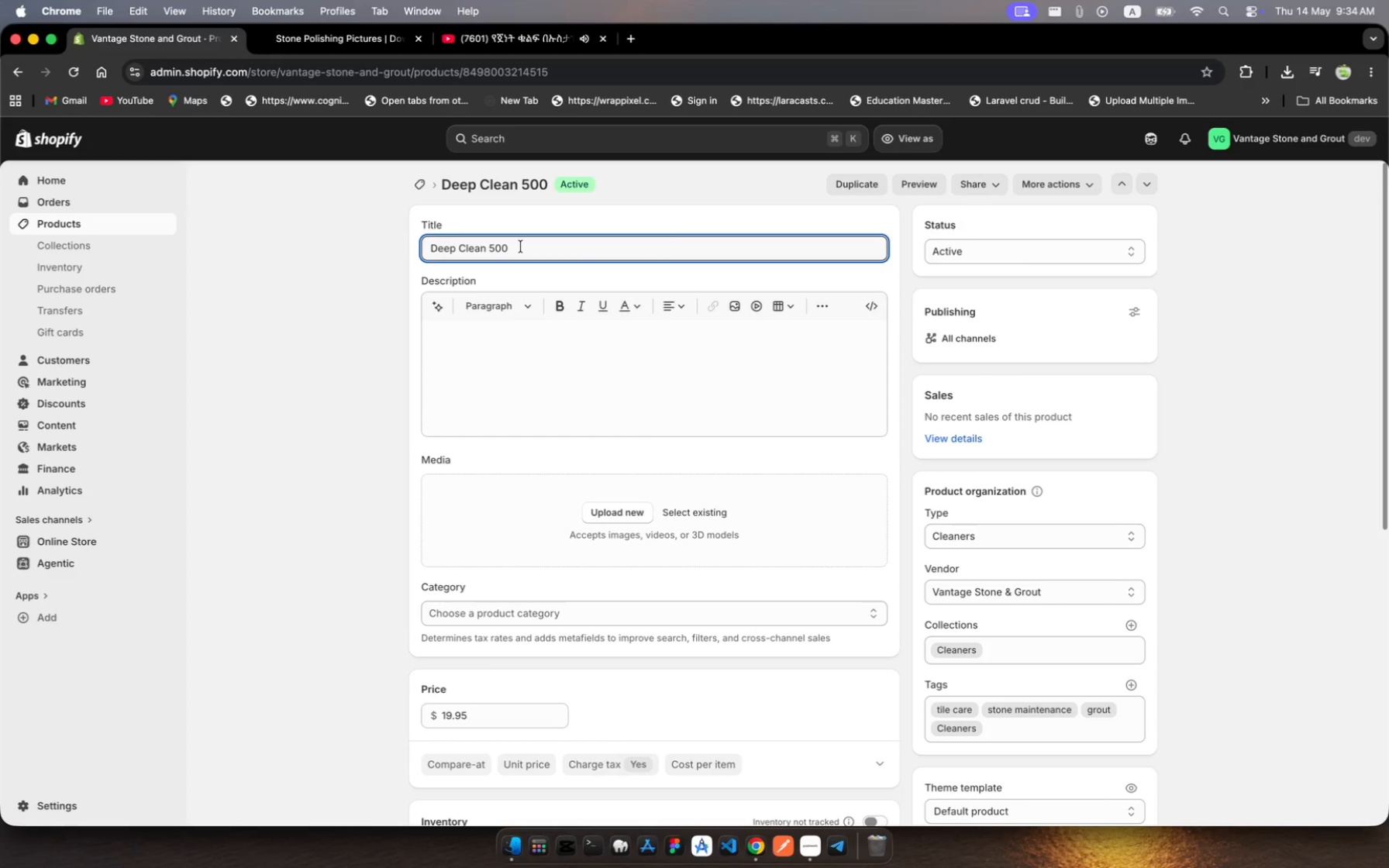 
left_click_drag(start_coordinate=[521, 246], to_coordinate=[317, 236])
 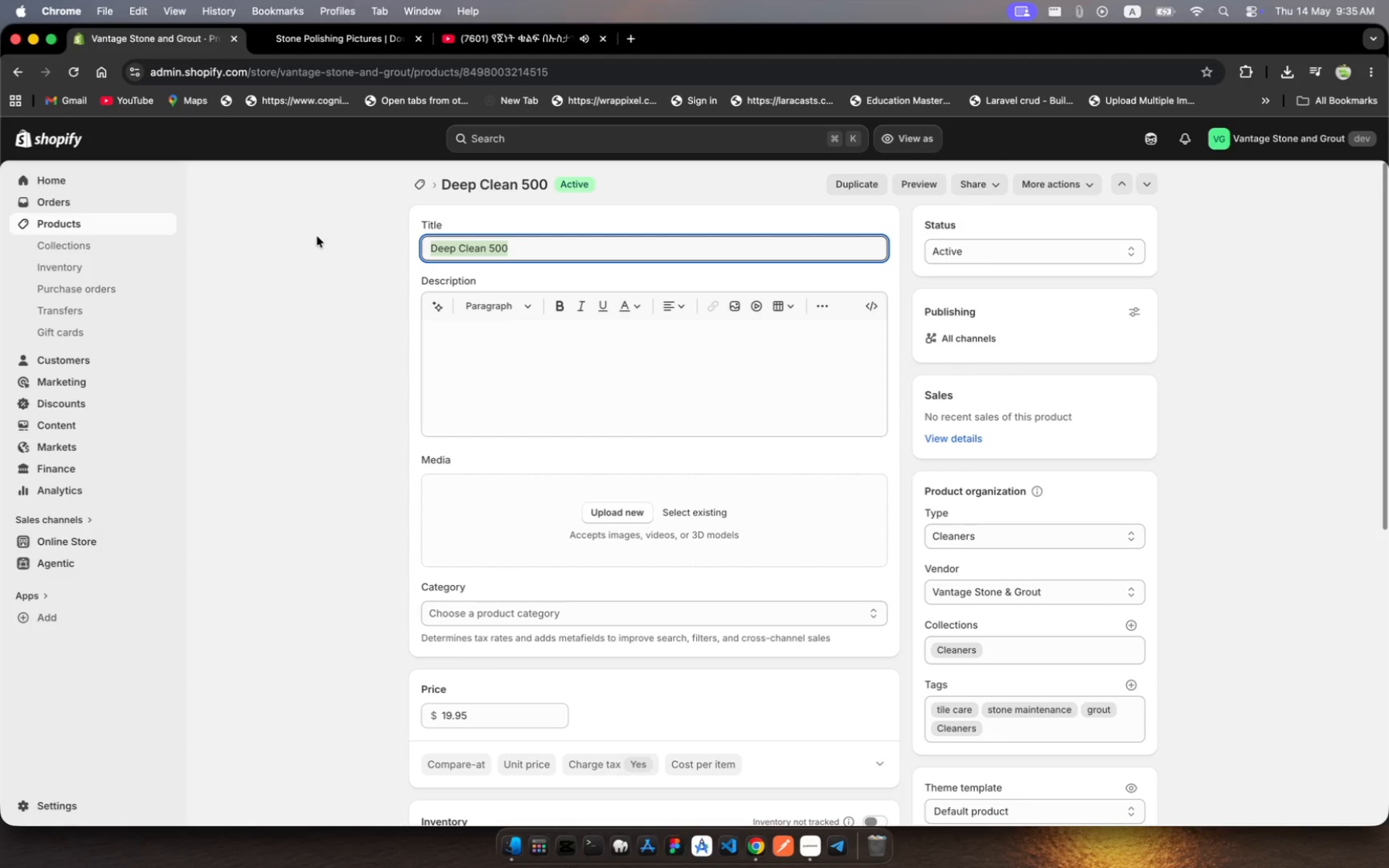 
type(Heavy)
 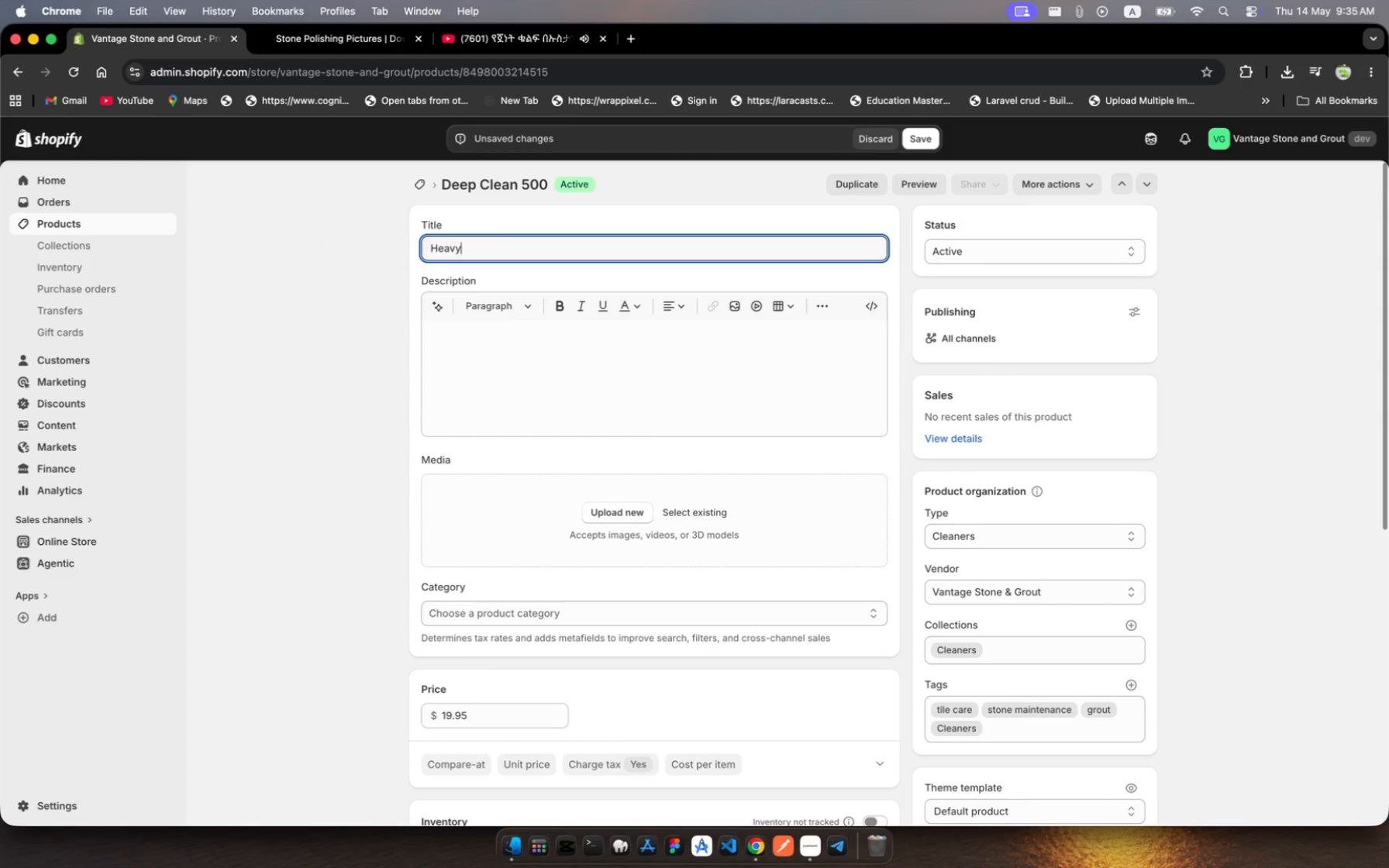 
type(Du)
key(Backspace)
key(Backspace)
type( Duty)
 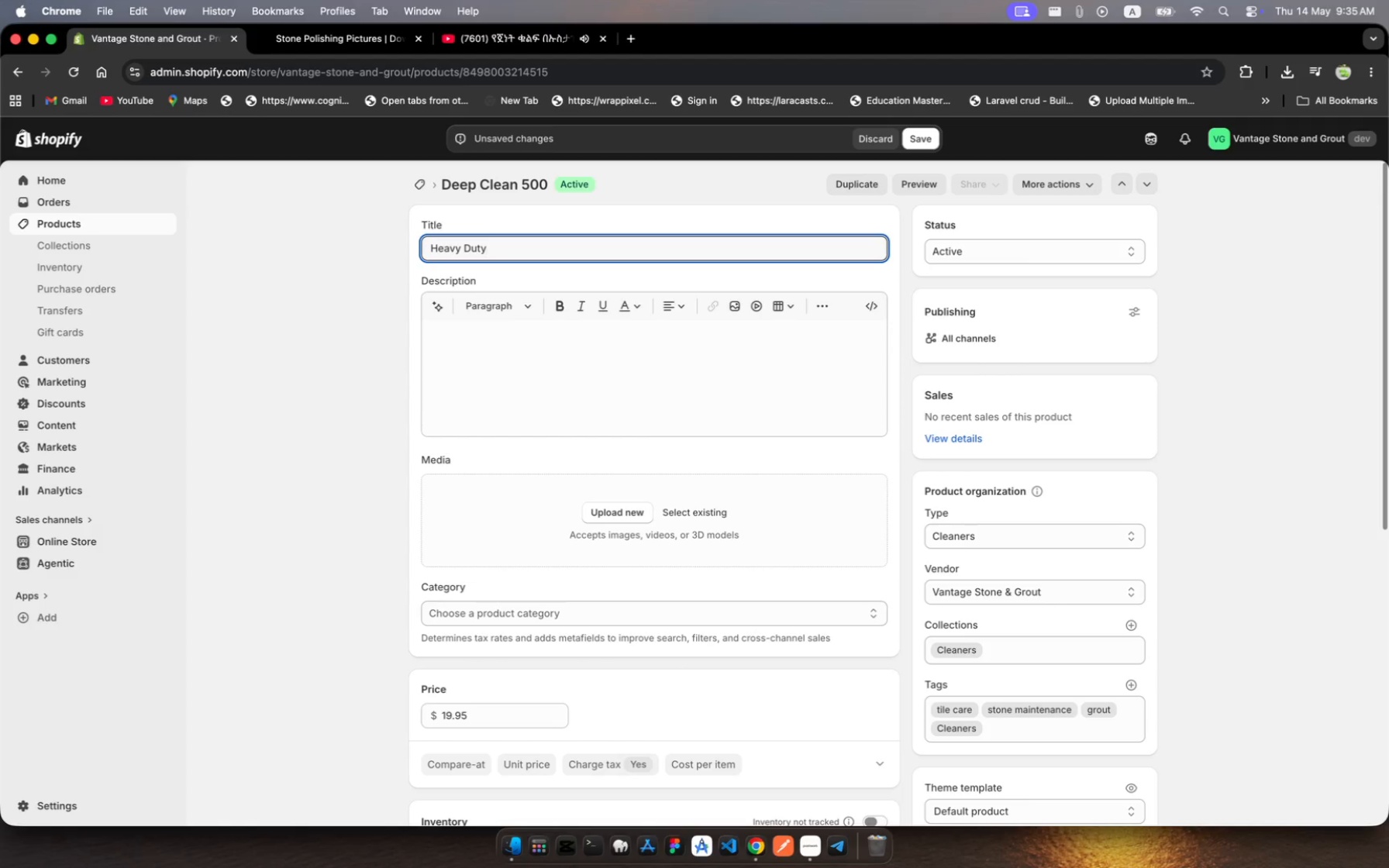 
type( Concentrated)
 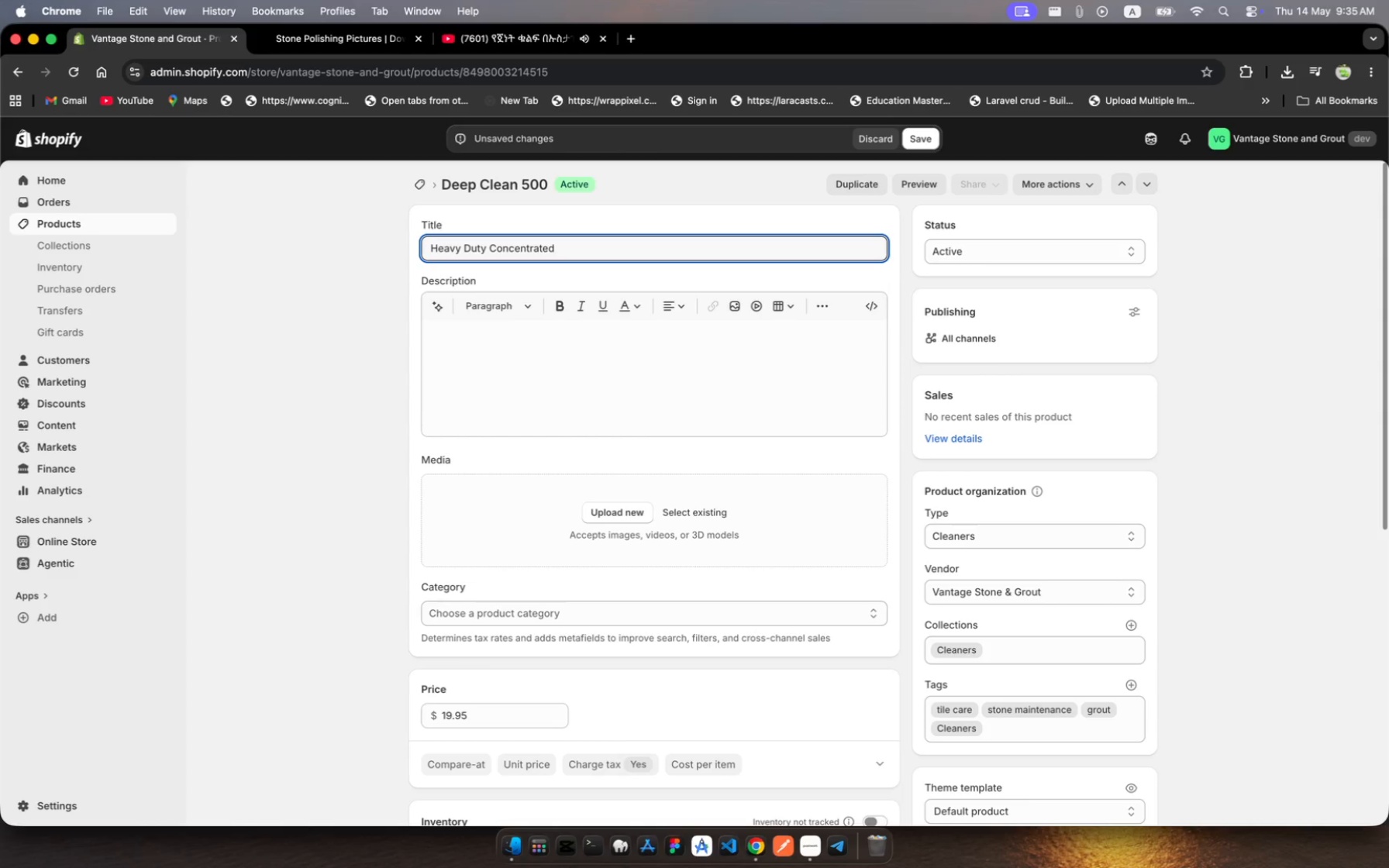 
type( Tit)
 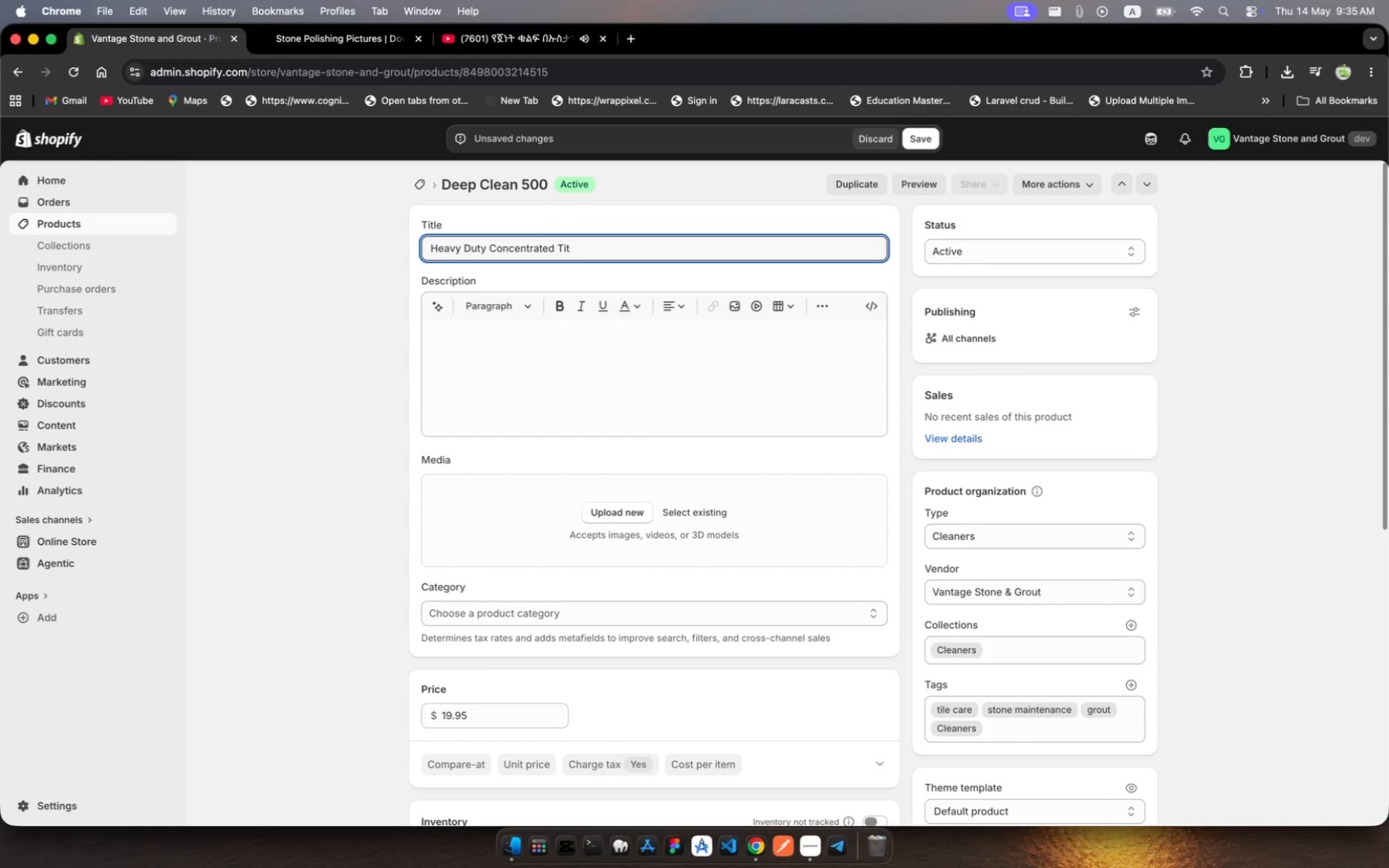 
key(Backspace)
type(e Cleaer - Deep Clean for Grout & Stone)
 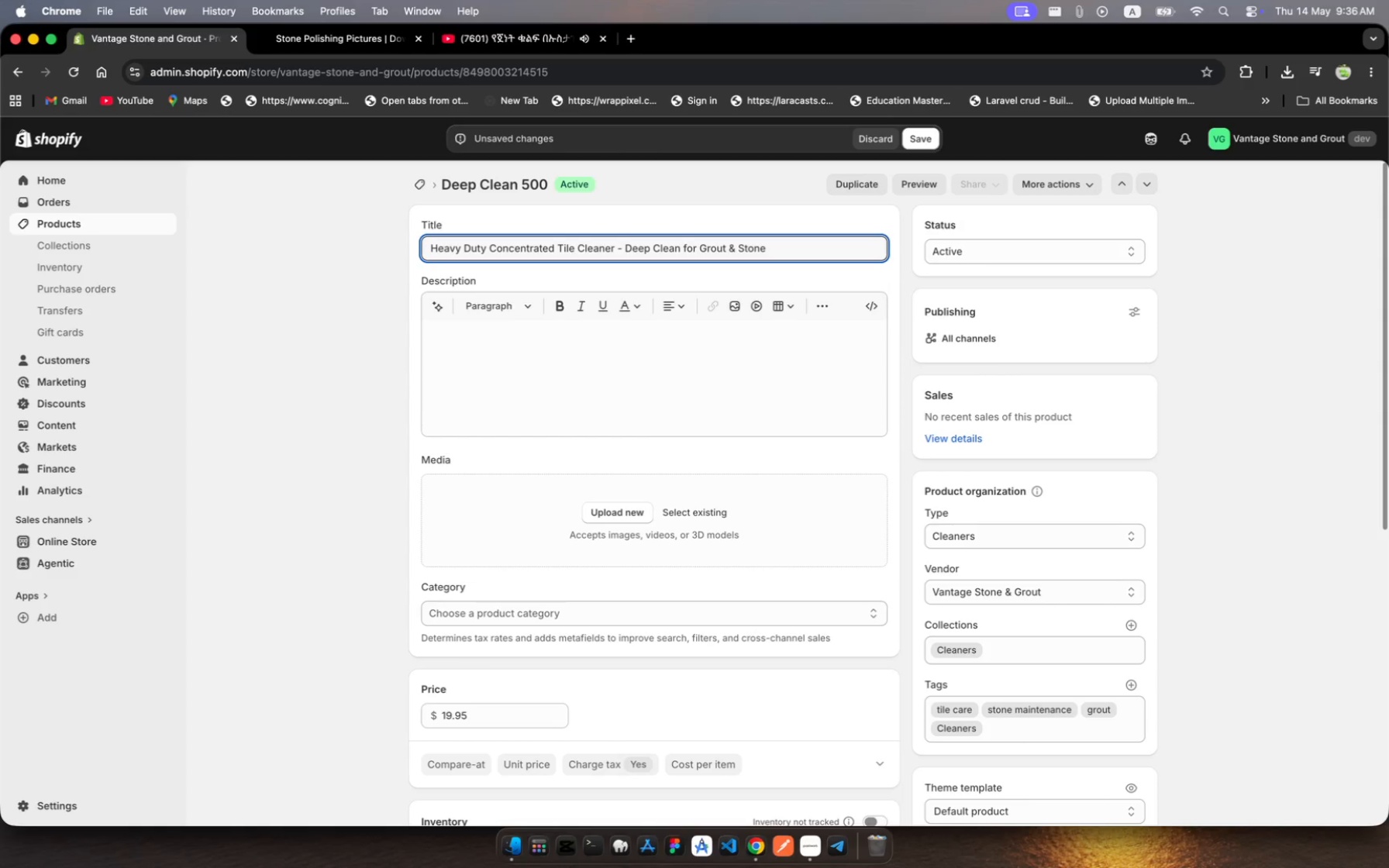 
wait(6.6)
 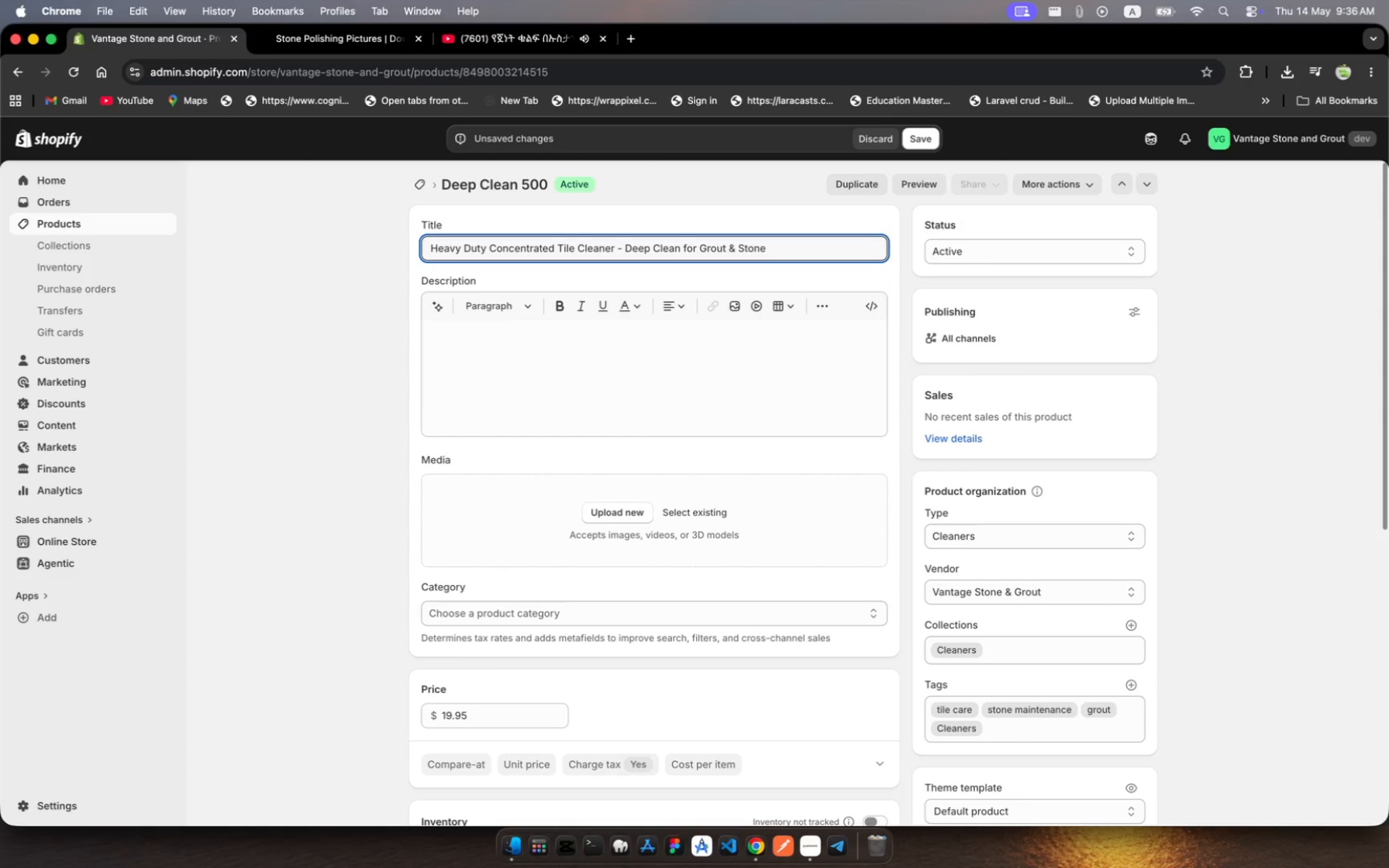 
scroll: coordinate [538, 489], scroll_direction: down, amount: 219.0
 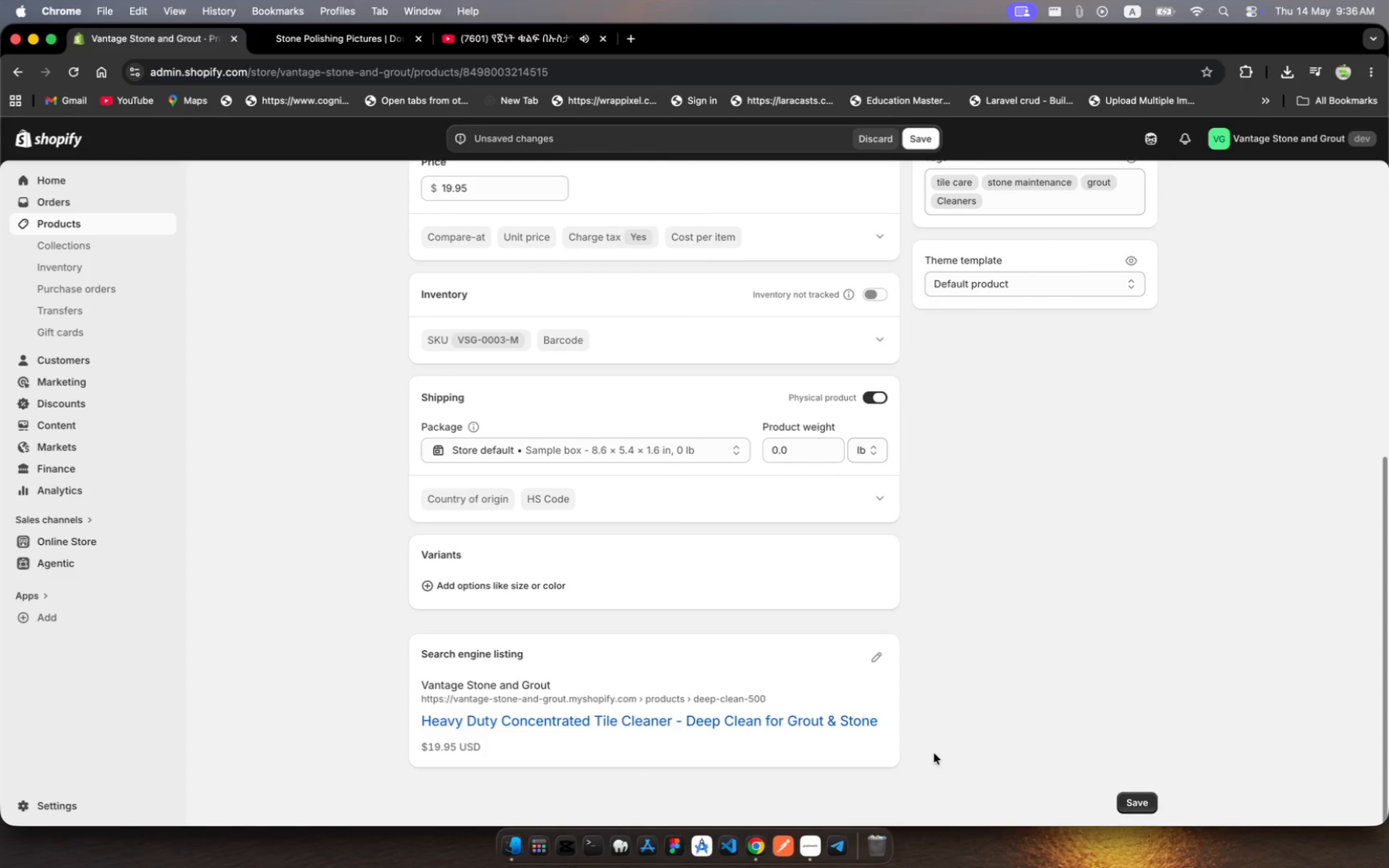 
left_click([875, 655])
 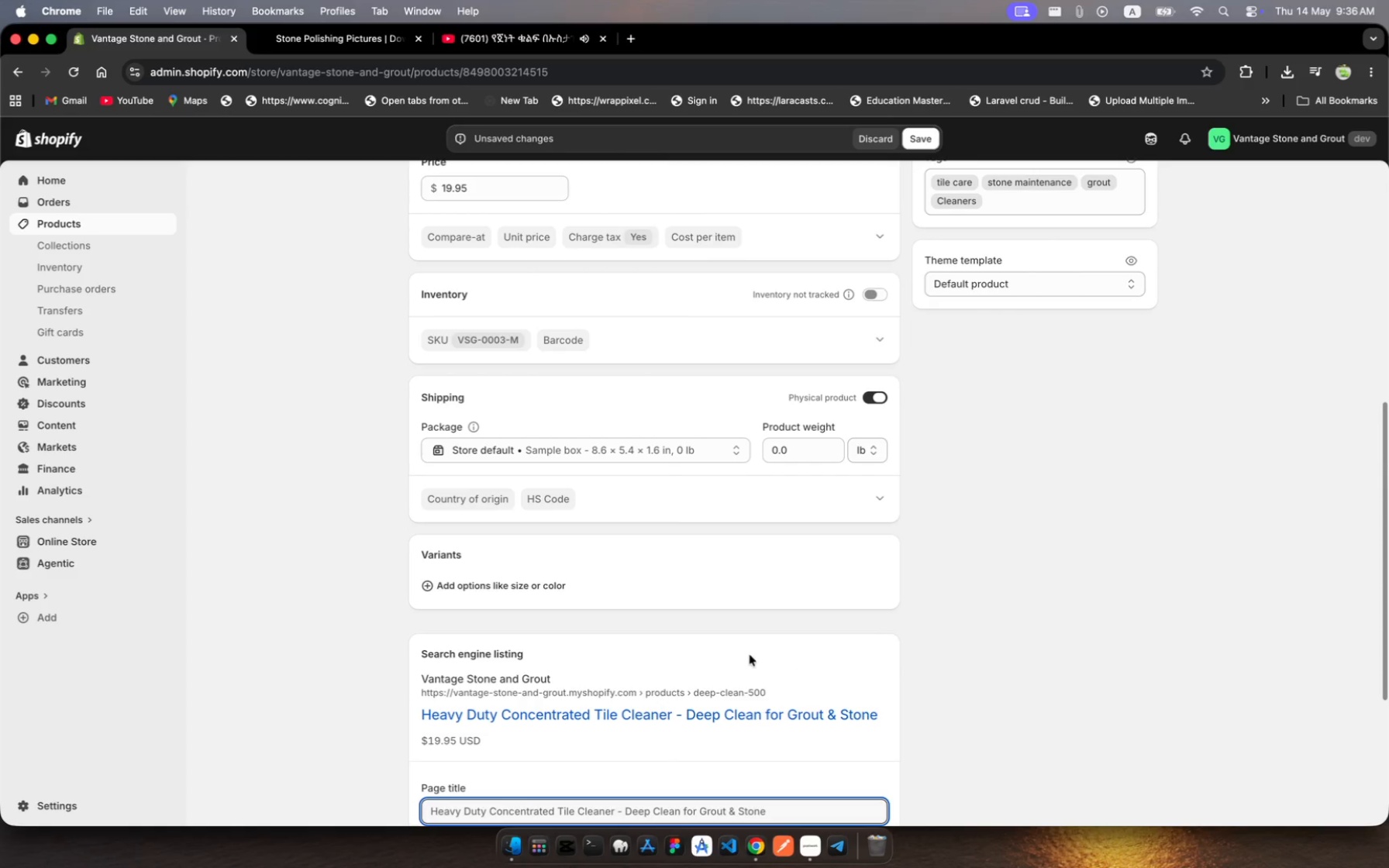 
scroll: coordinate [736, 665], scroll_direction: down, amount: 16.0
 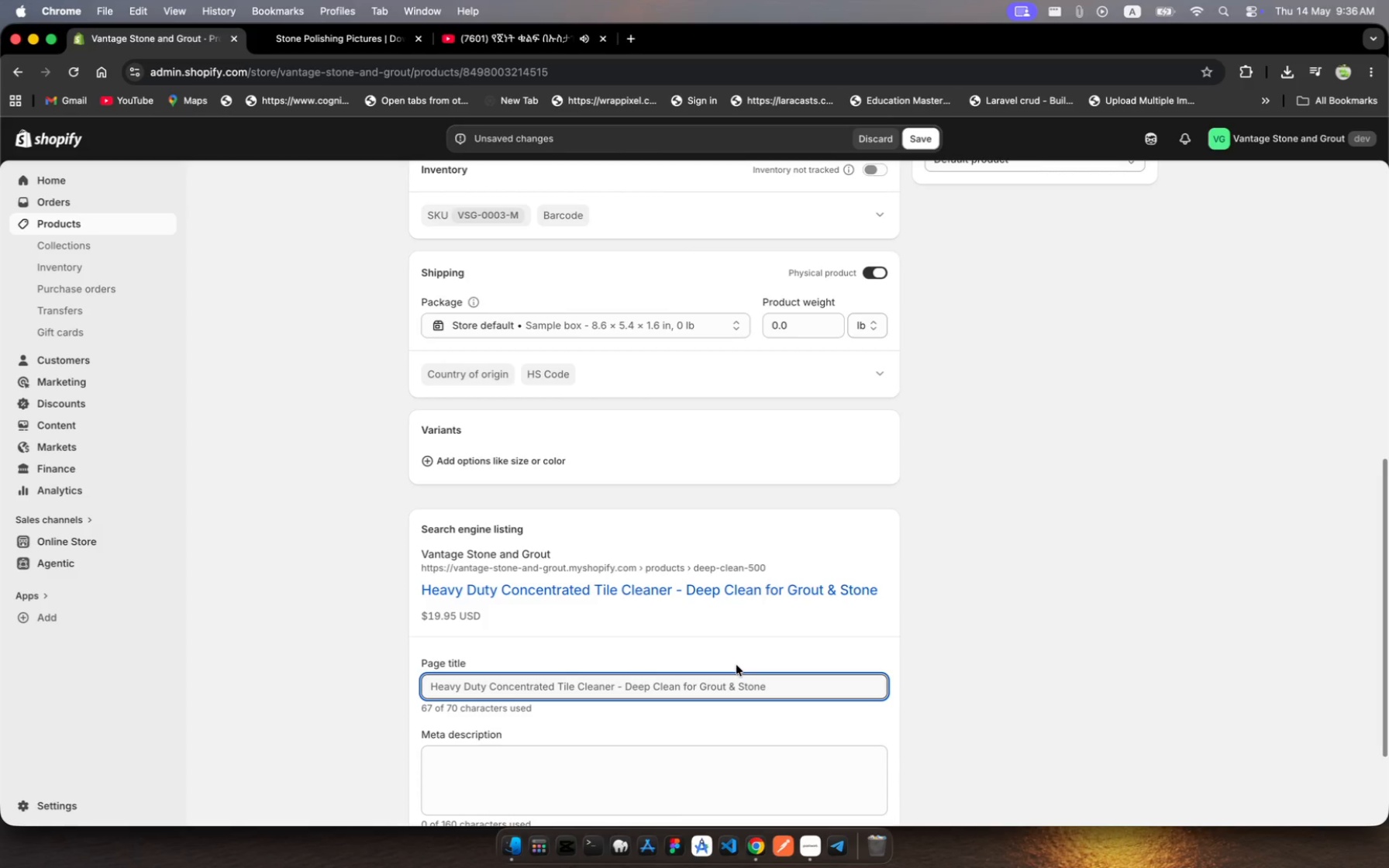 
wait(5.64)
 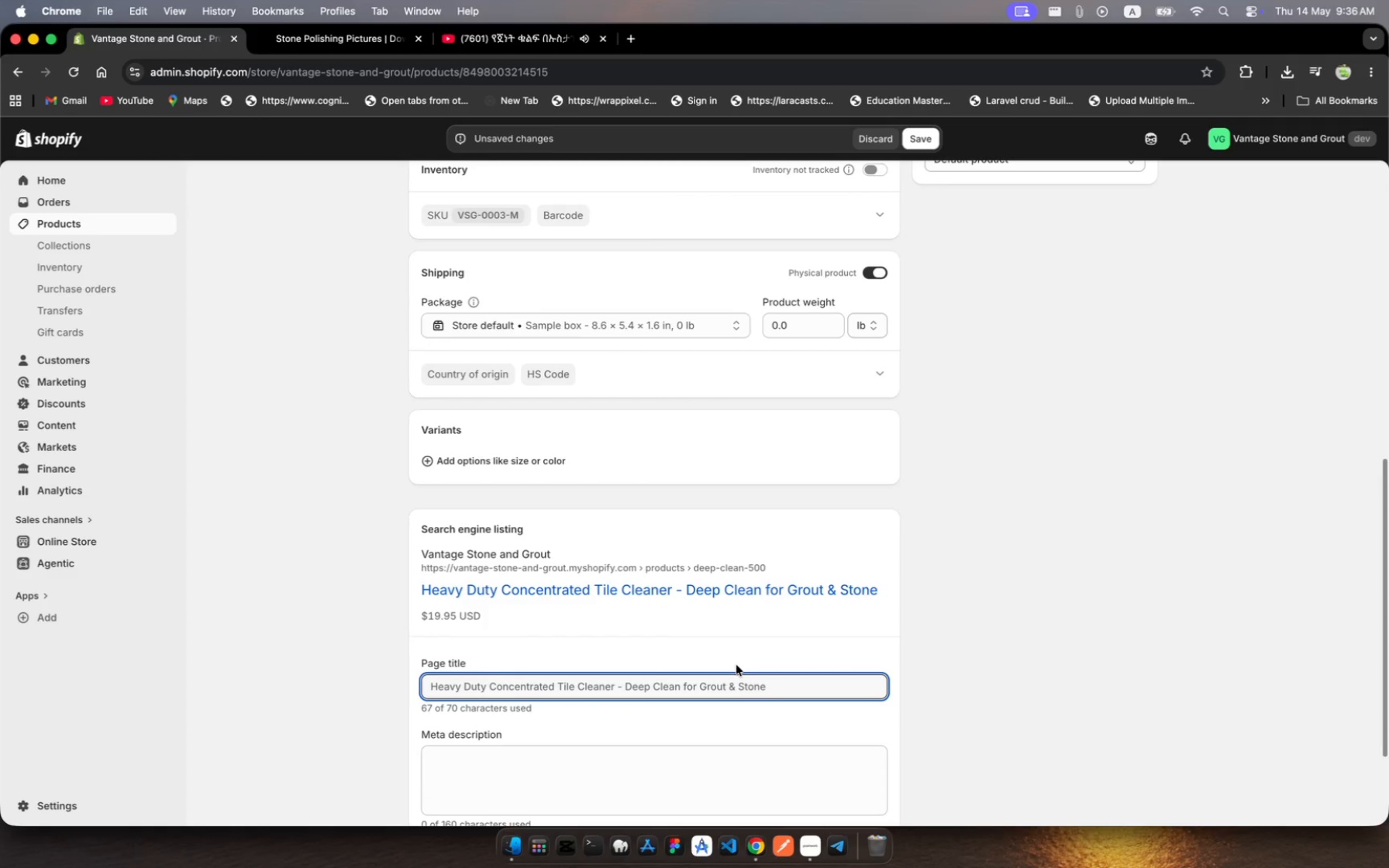 
scroll: coordinate [736, 665], scroll_direction: down, amount: 111.0
 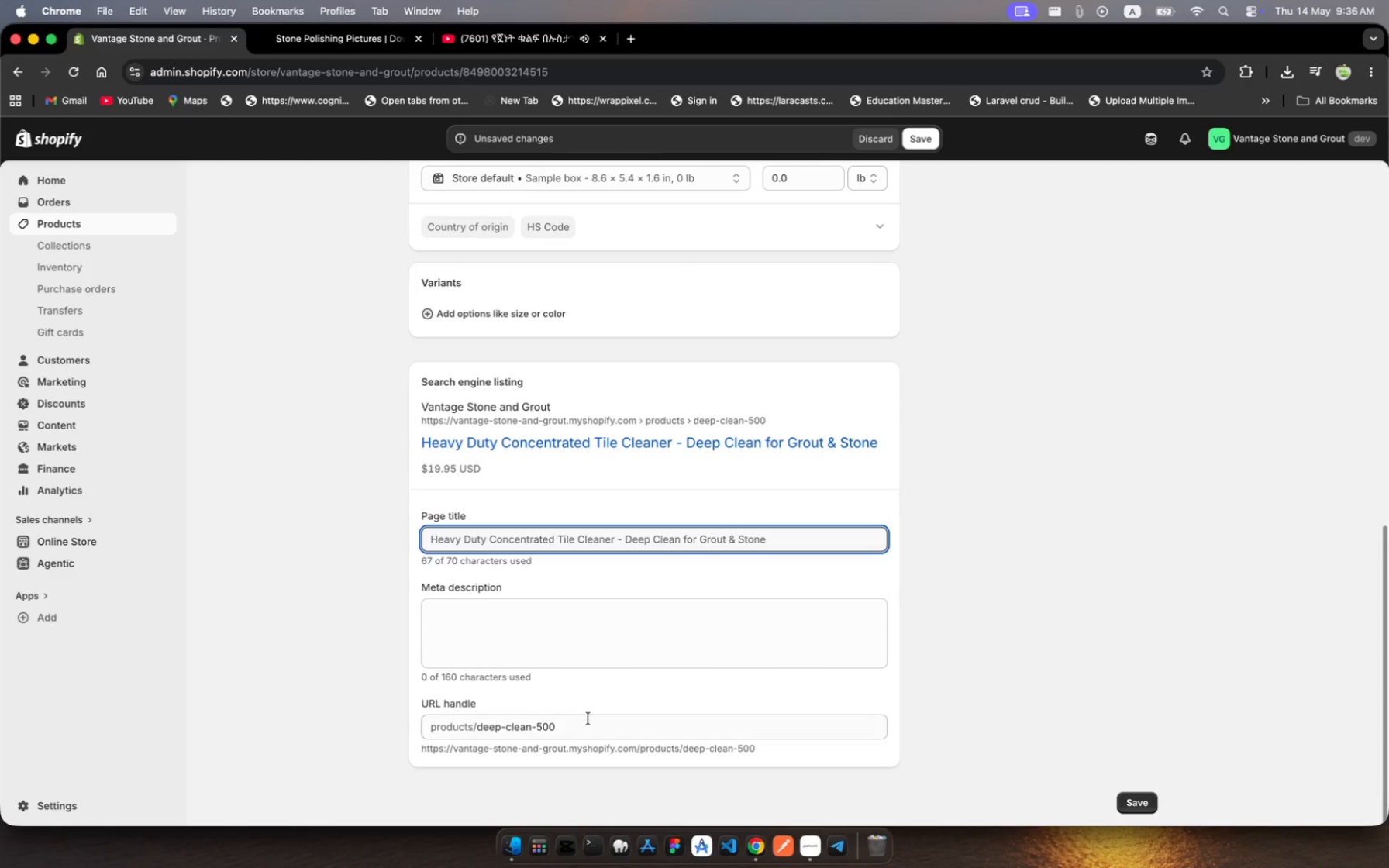 
left_click([588, 718])
 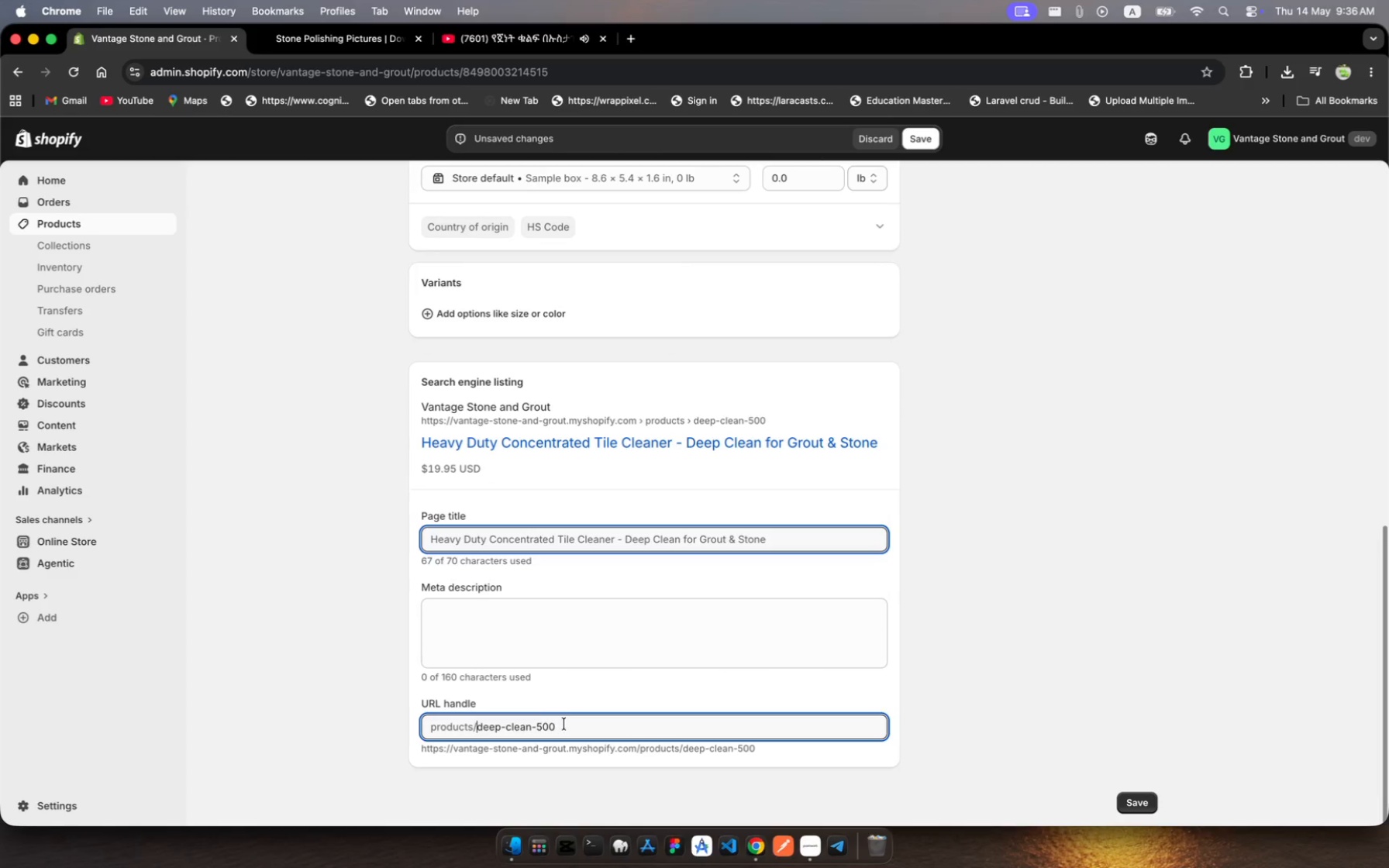 
left_click([566, 724])
 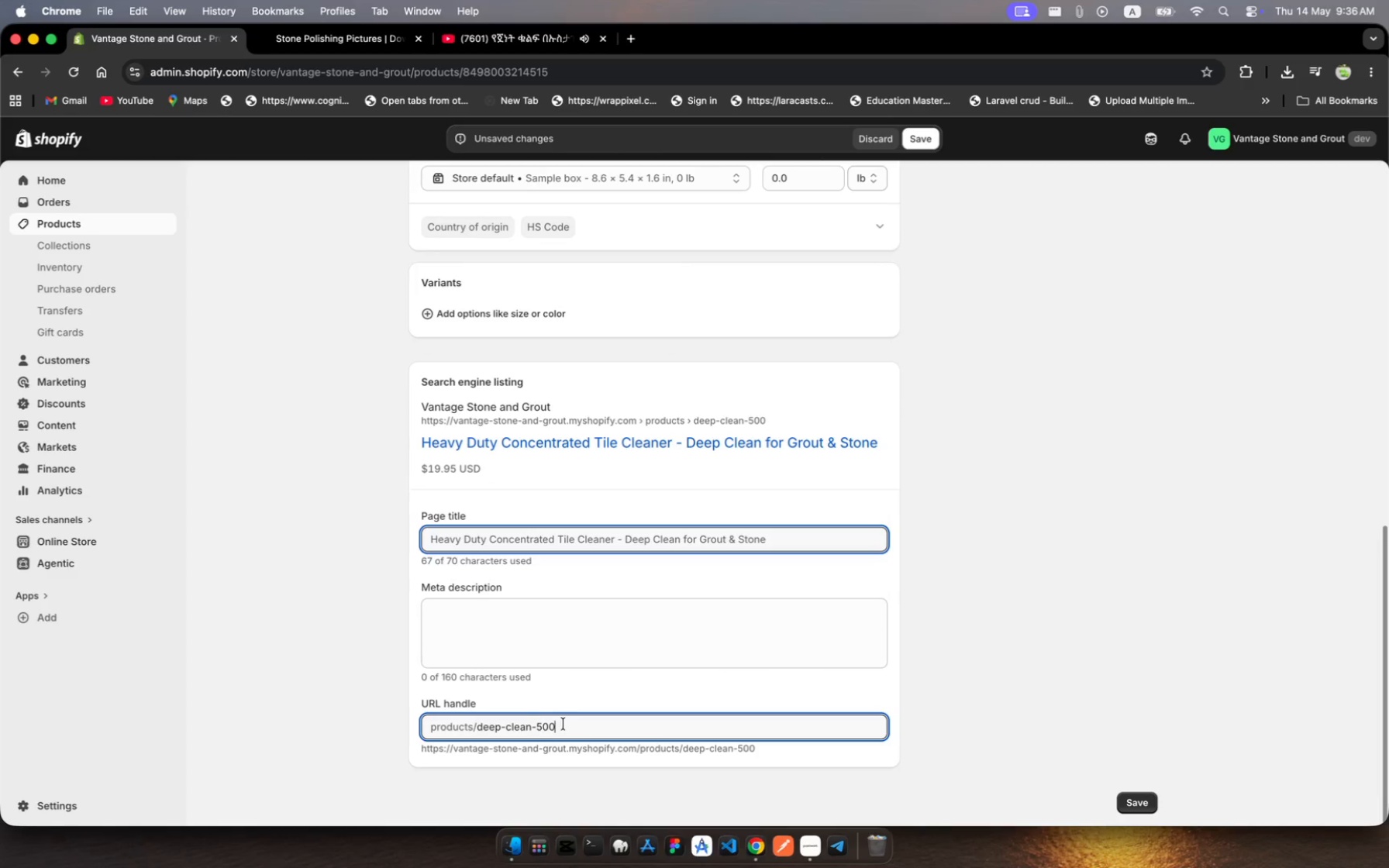 
left_click_drag(start_coordinate=[566, 724], to_coordinate=[477, 718])
 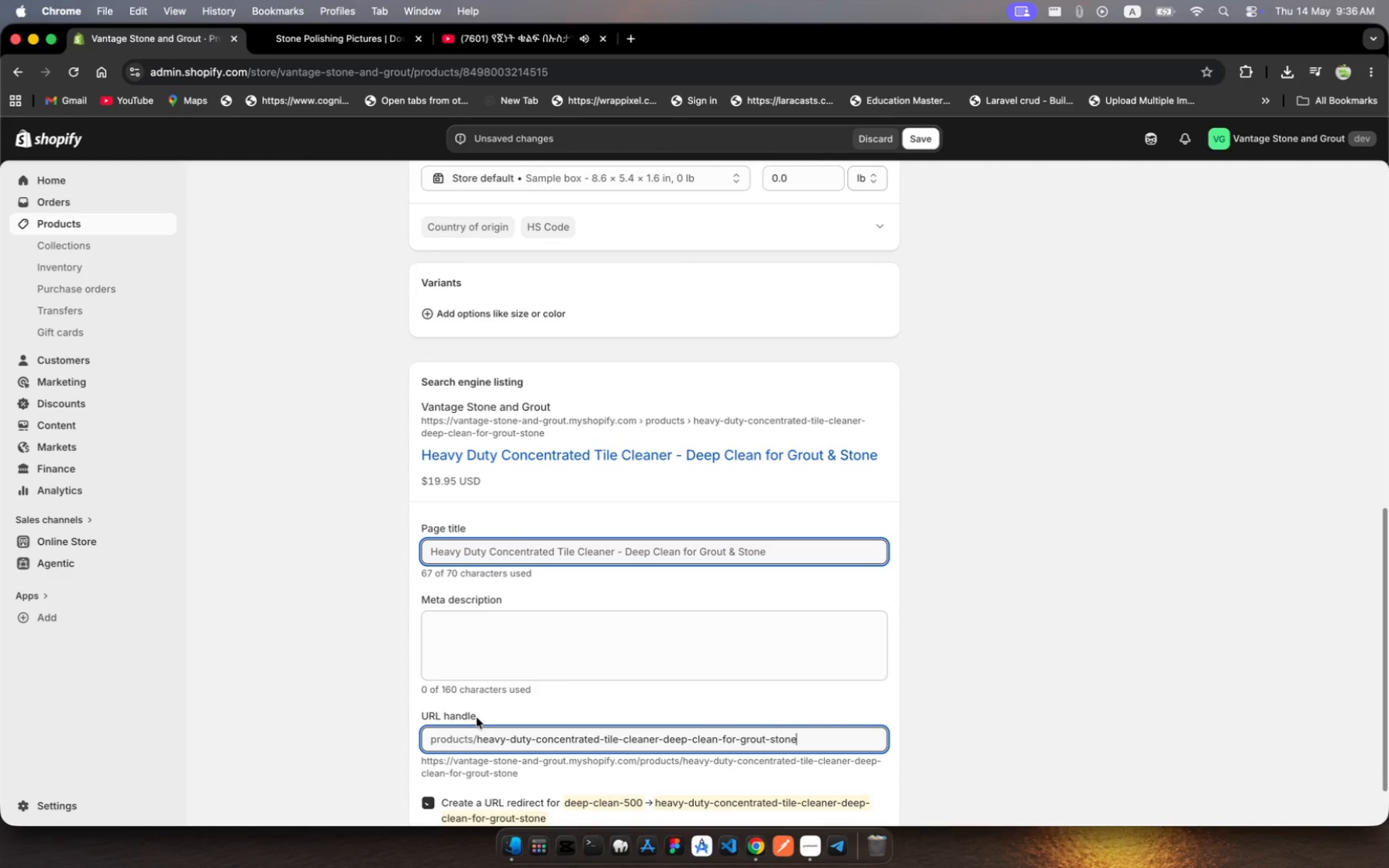 
key(Backspace)
 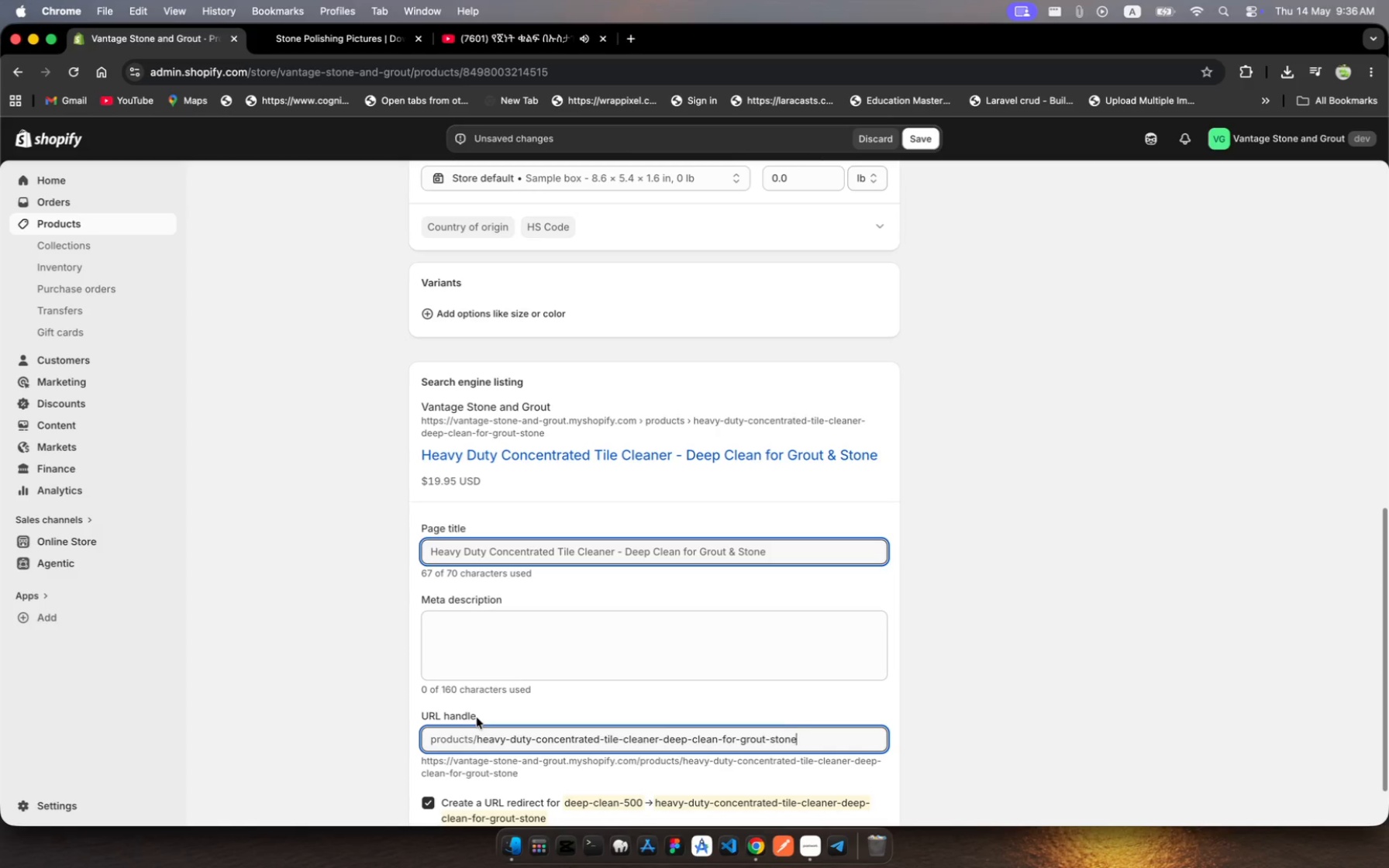 
scroll: coordinate [477, 718], scroll_direction: down, amount: 10.0
 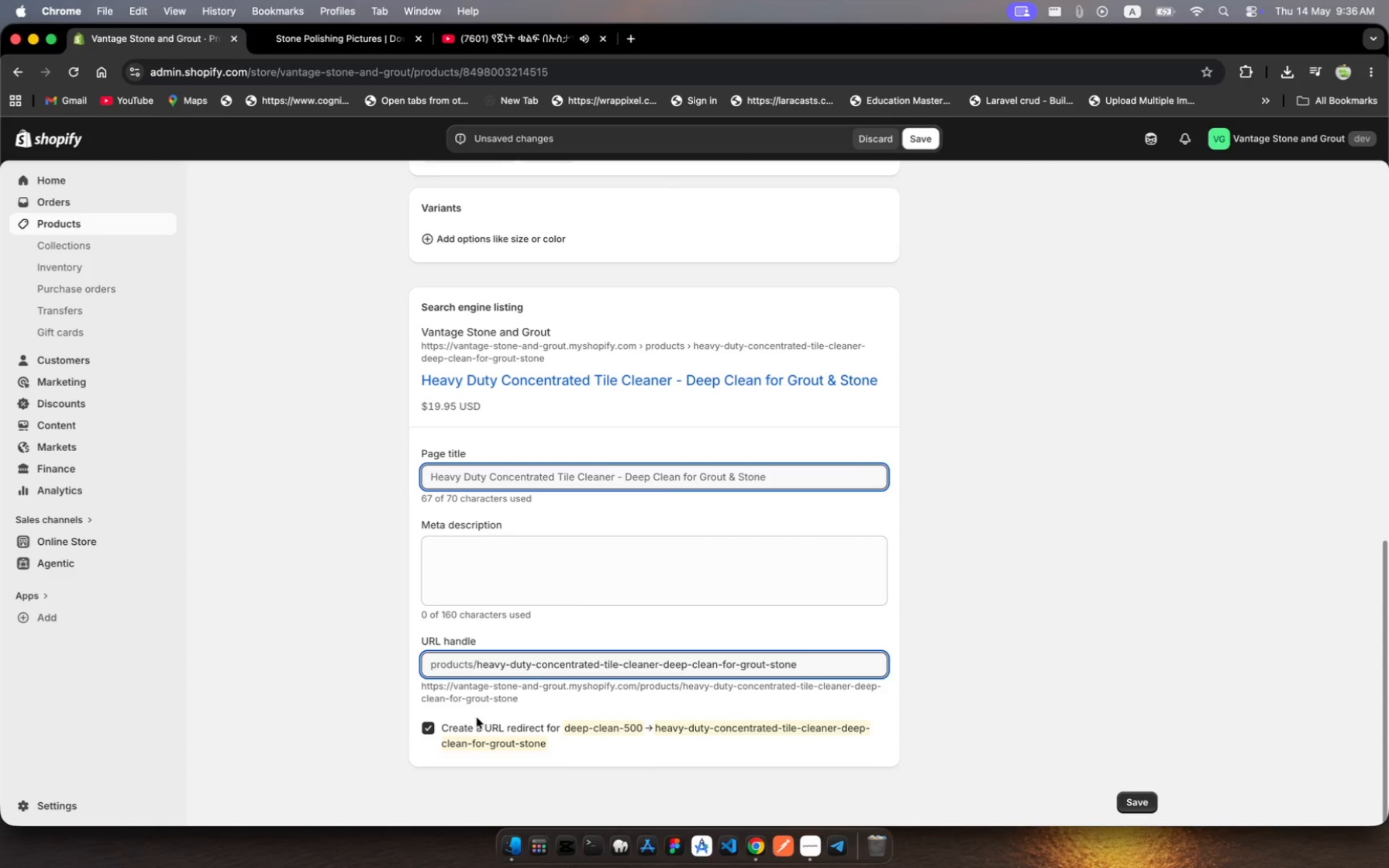 
wait(11.86)
 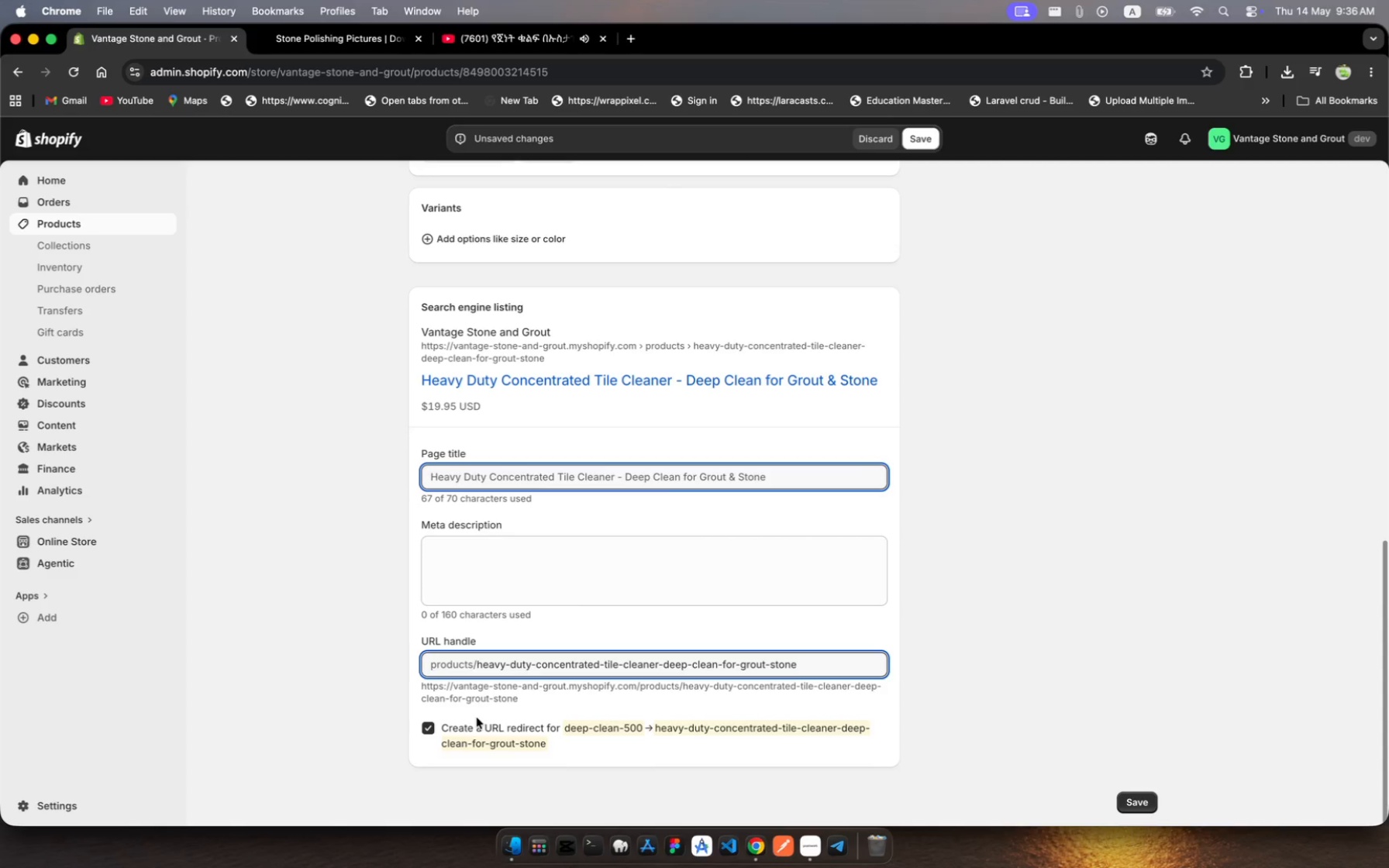 
left_click([811, 473])
 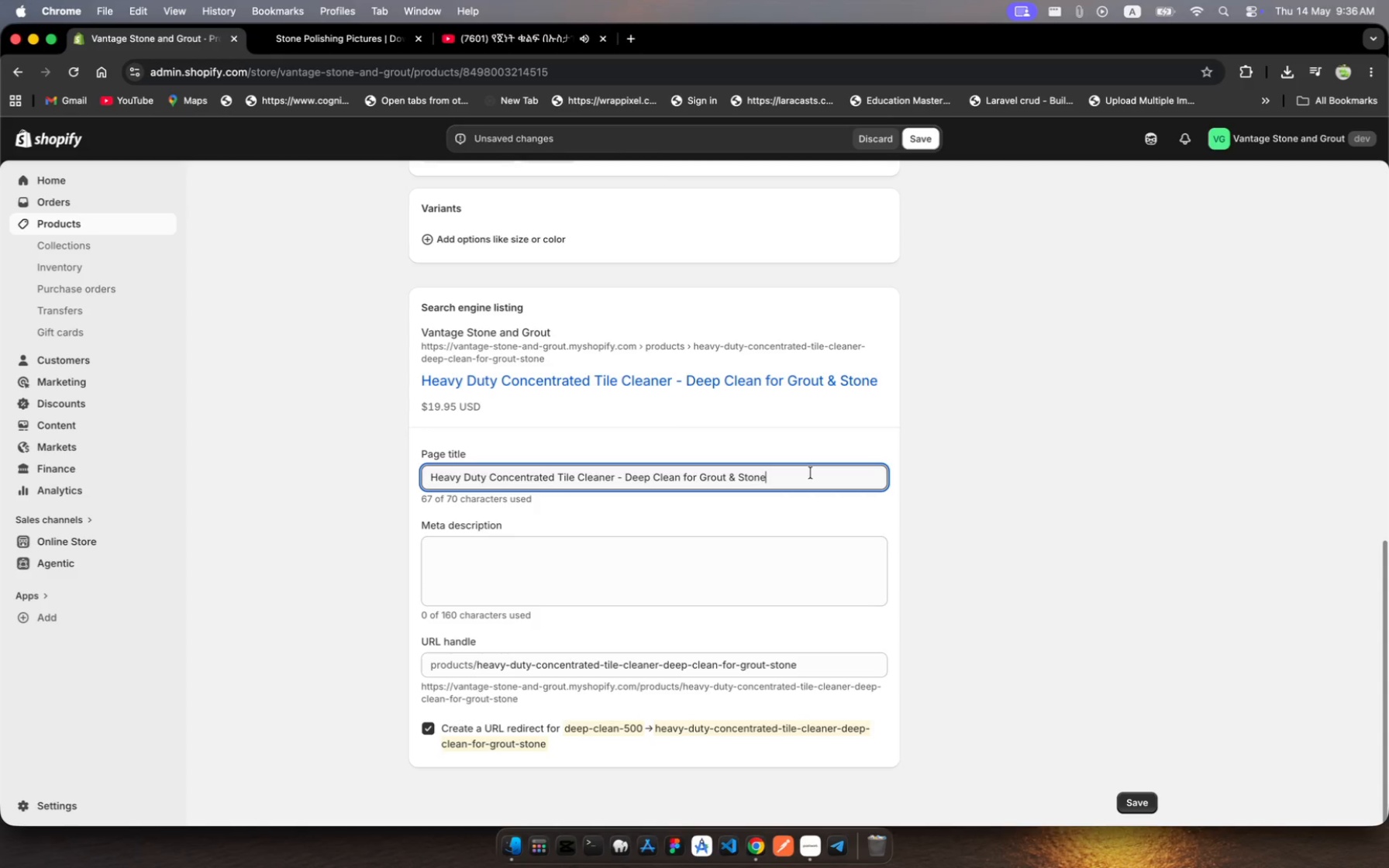 
wait(19.19)
 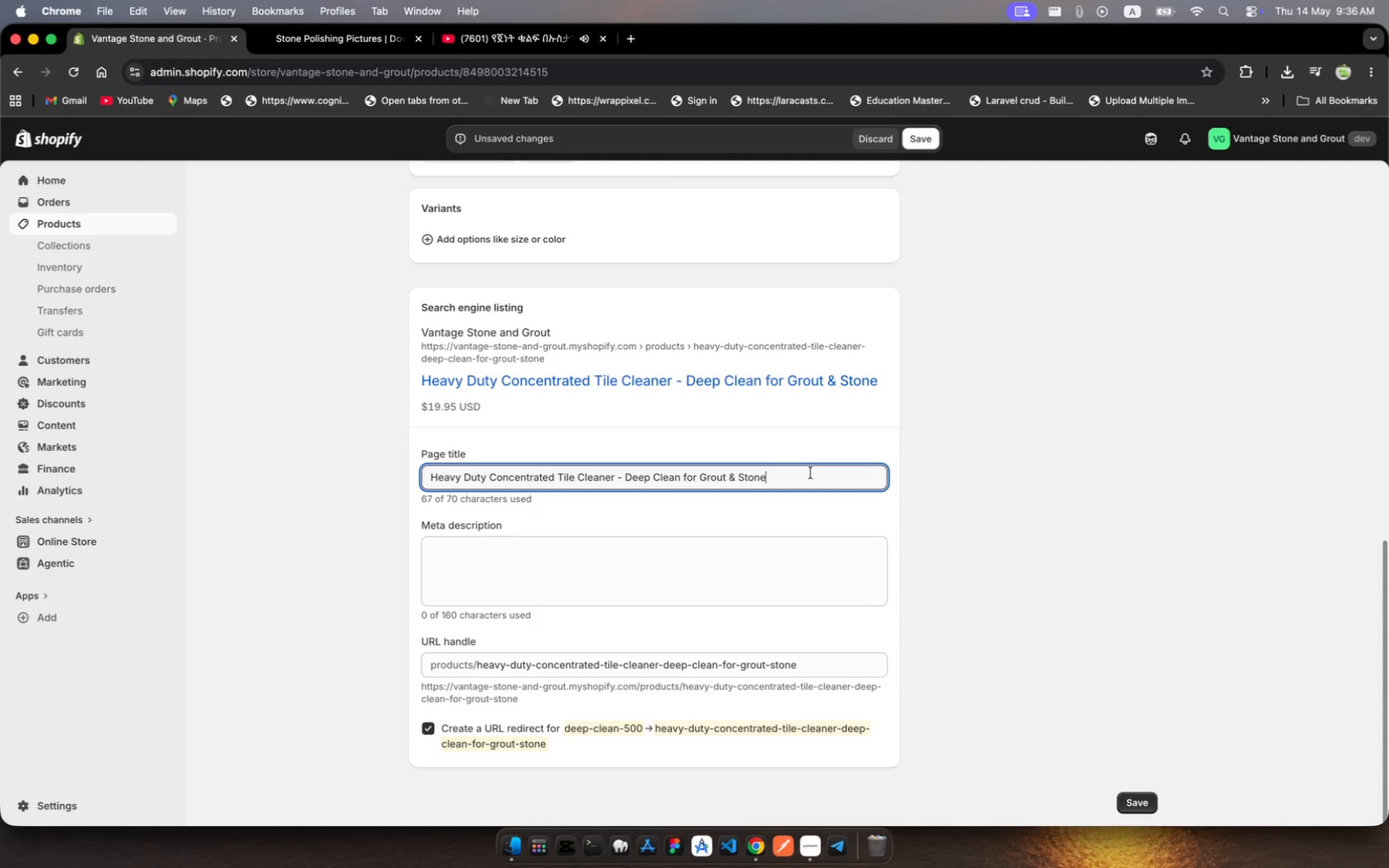 
scroll: coordinate [543, 479], scroll_direction: up, amount: 182.0
 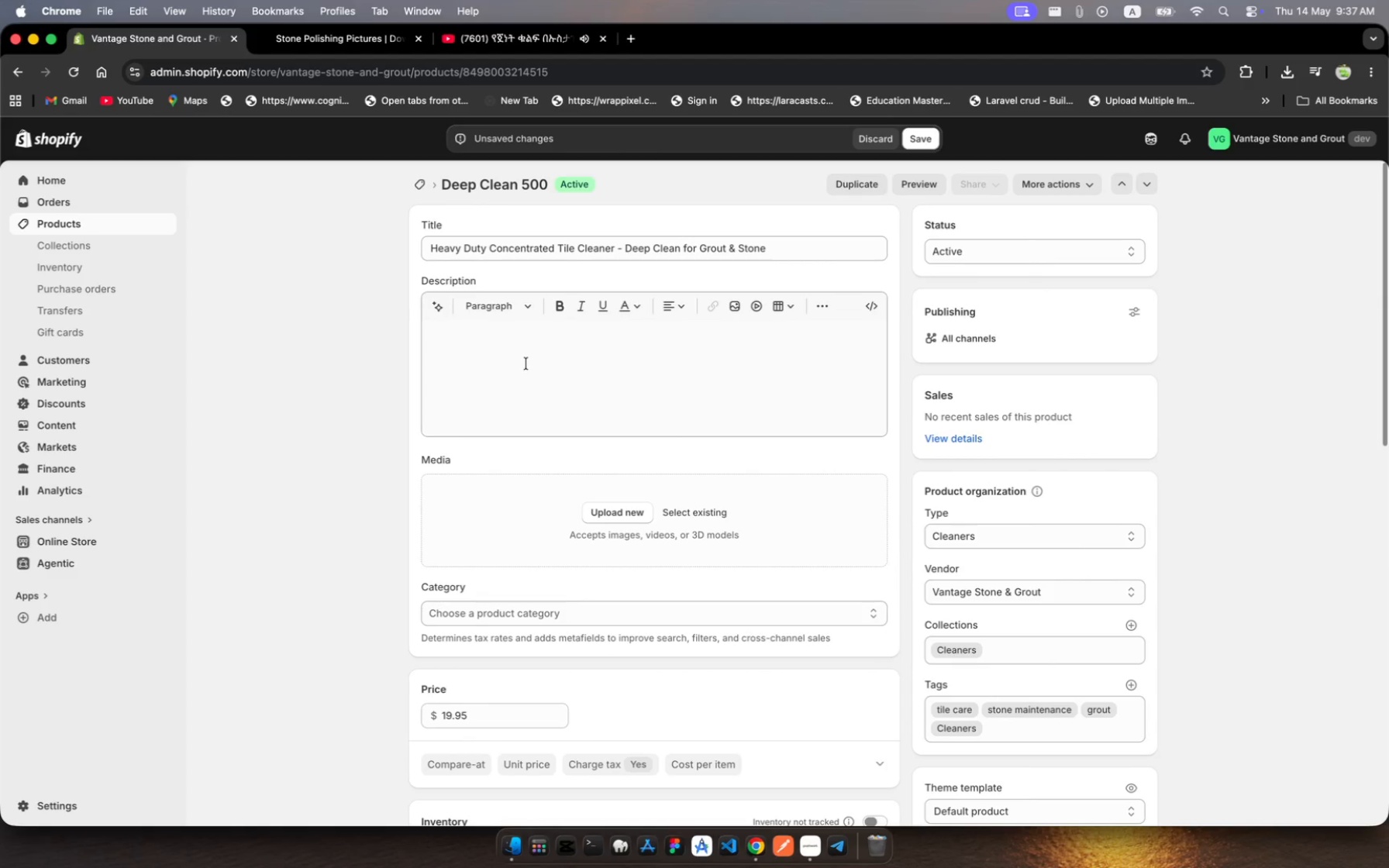 
left_click([527, 374])
 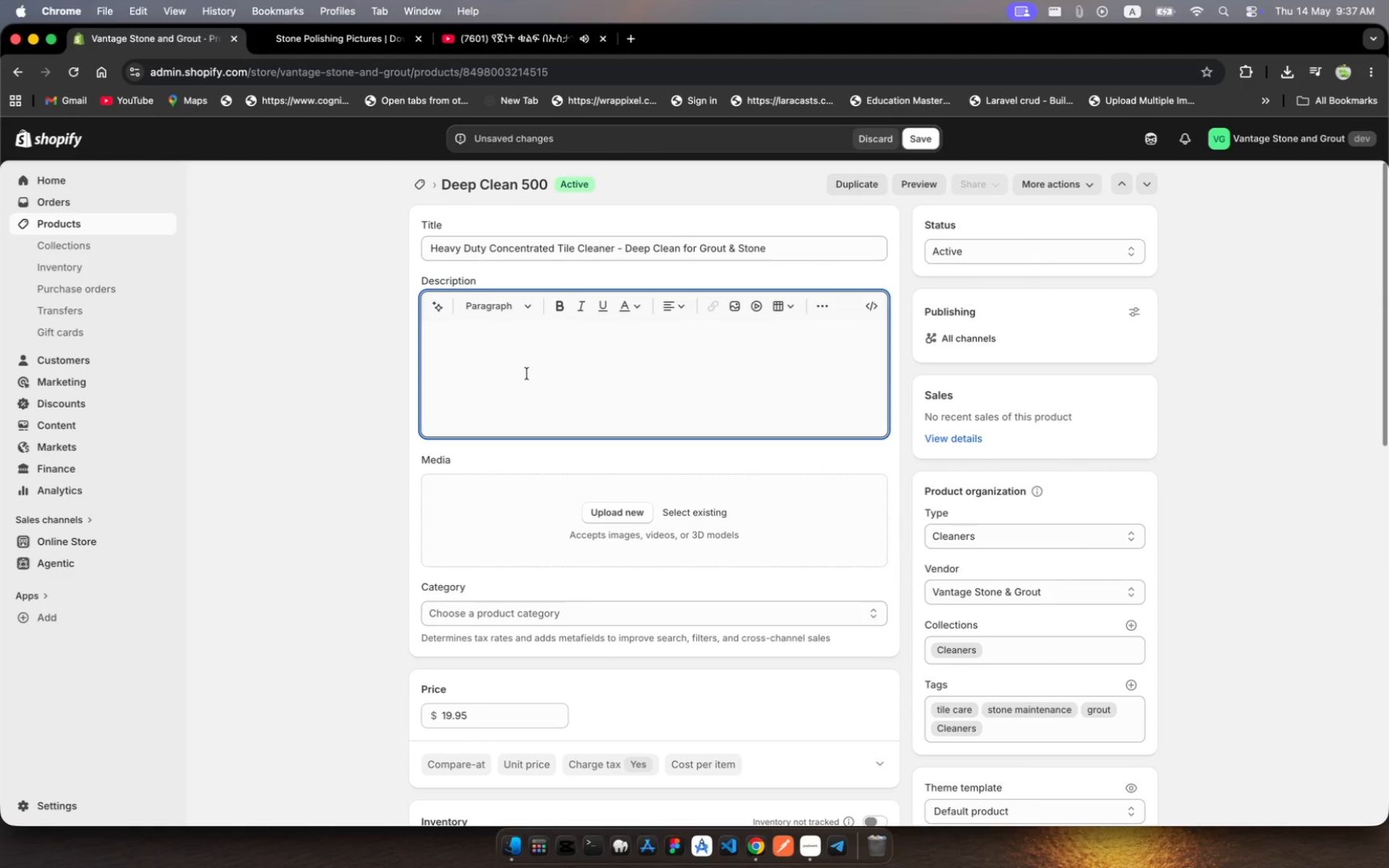 
wait(5.24)
 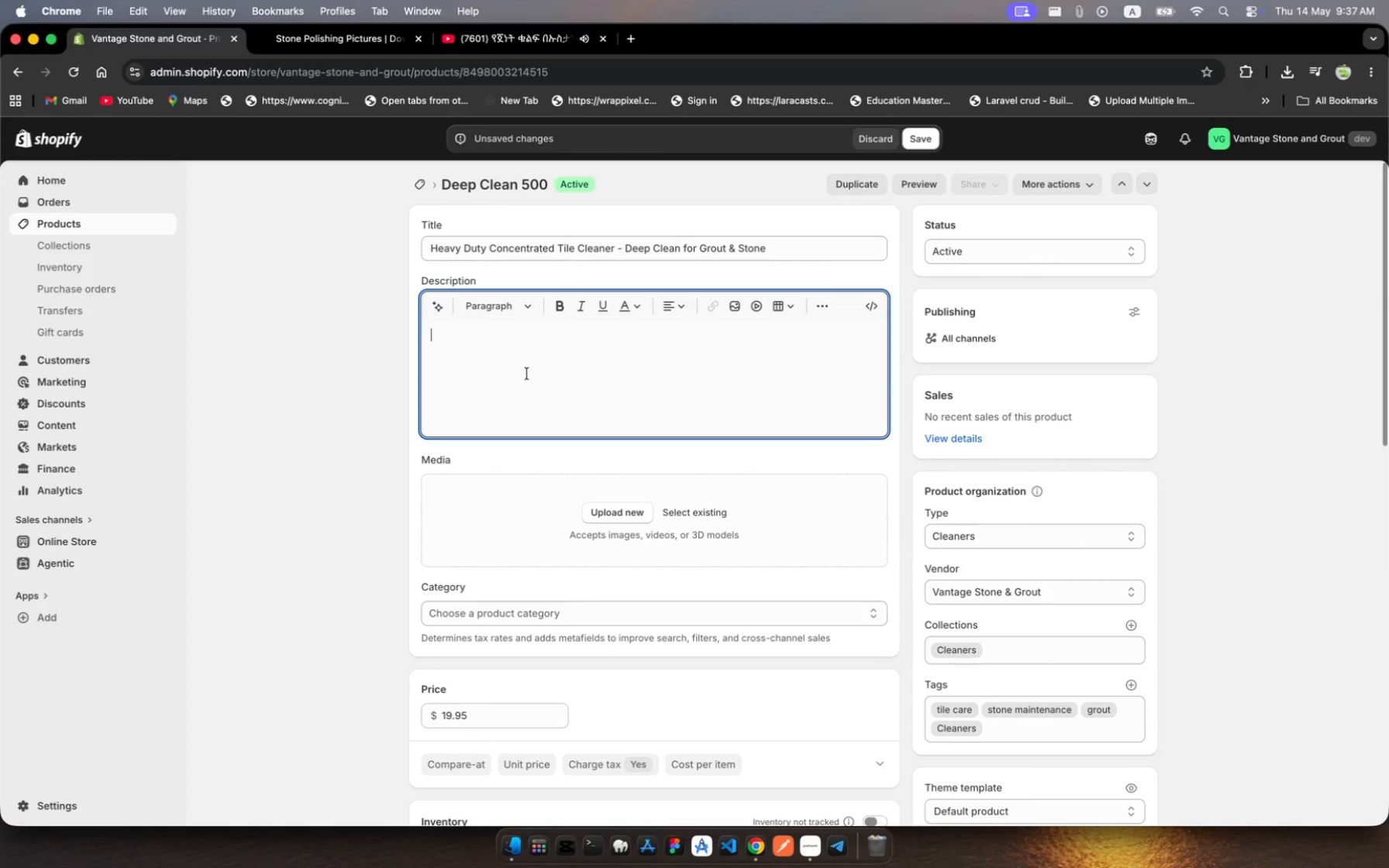 
type(Heavy Duy Concentraa)
key(Backspace)
type(td )
 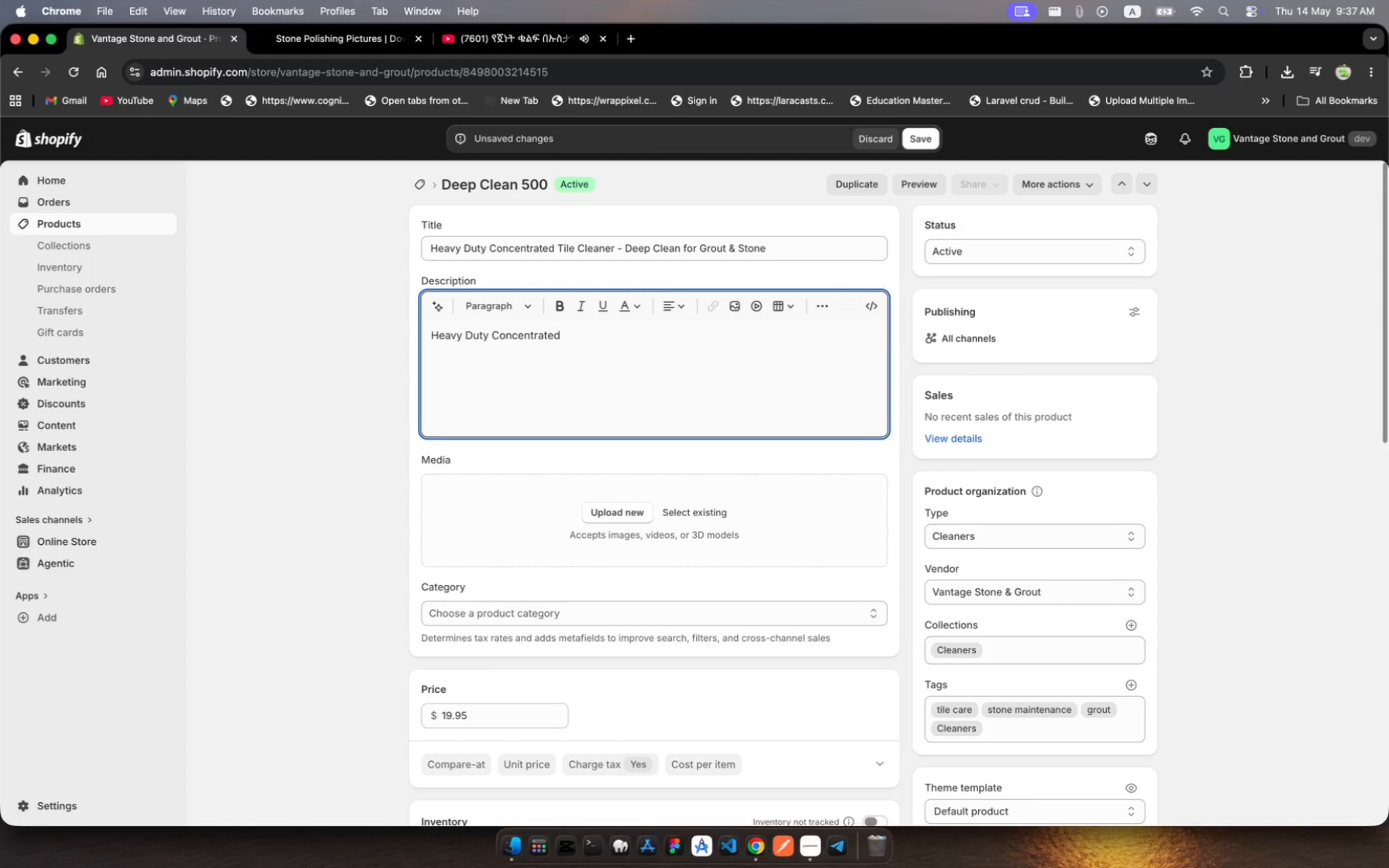 
wait(10.9)
 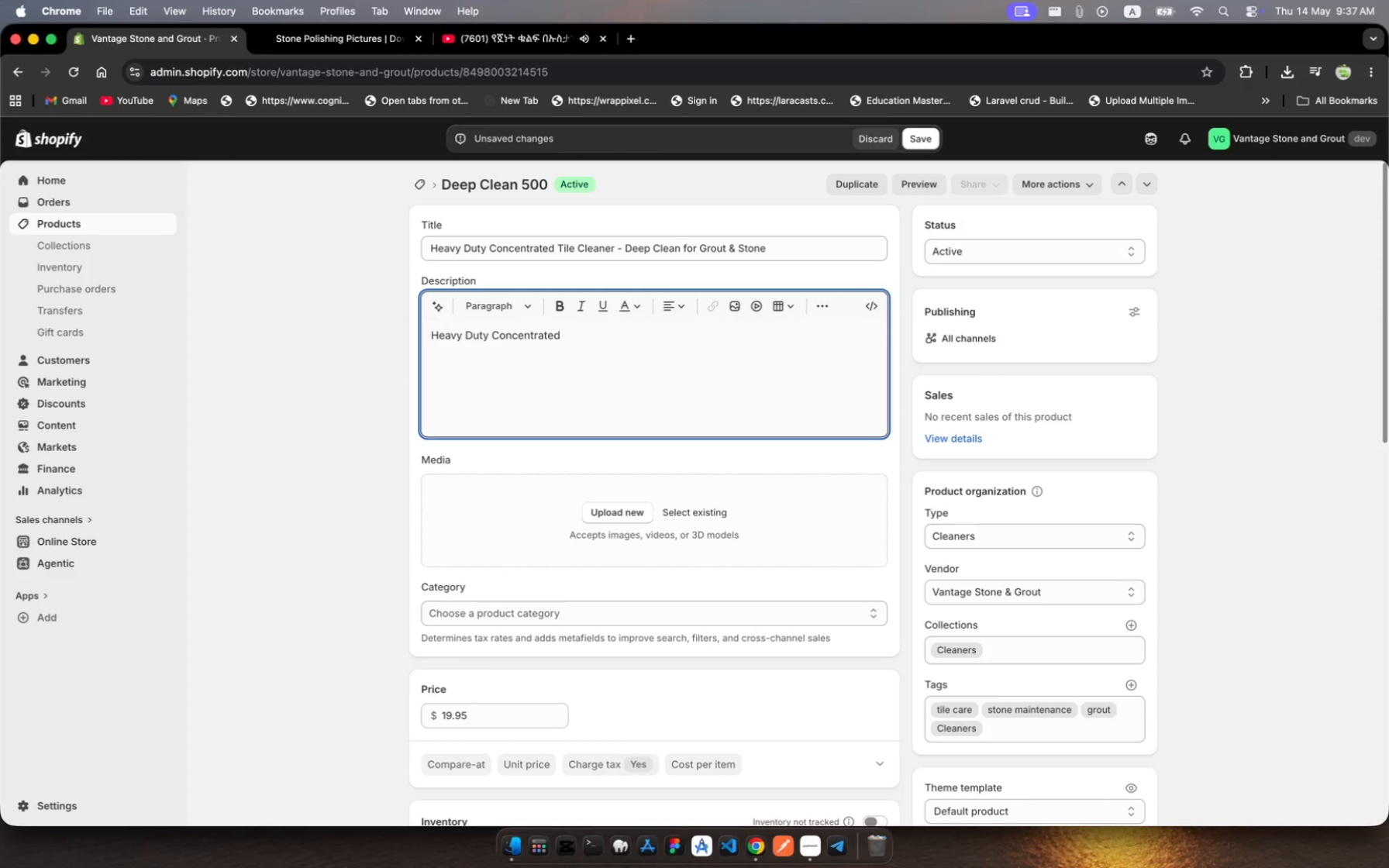 
hold_key(key=ShiftLeft, duration=0.4)
 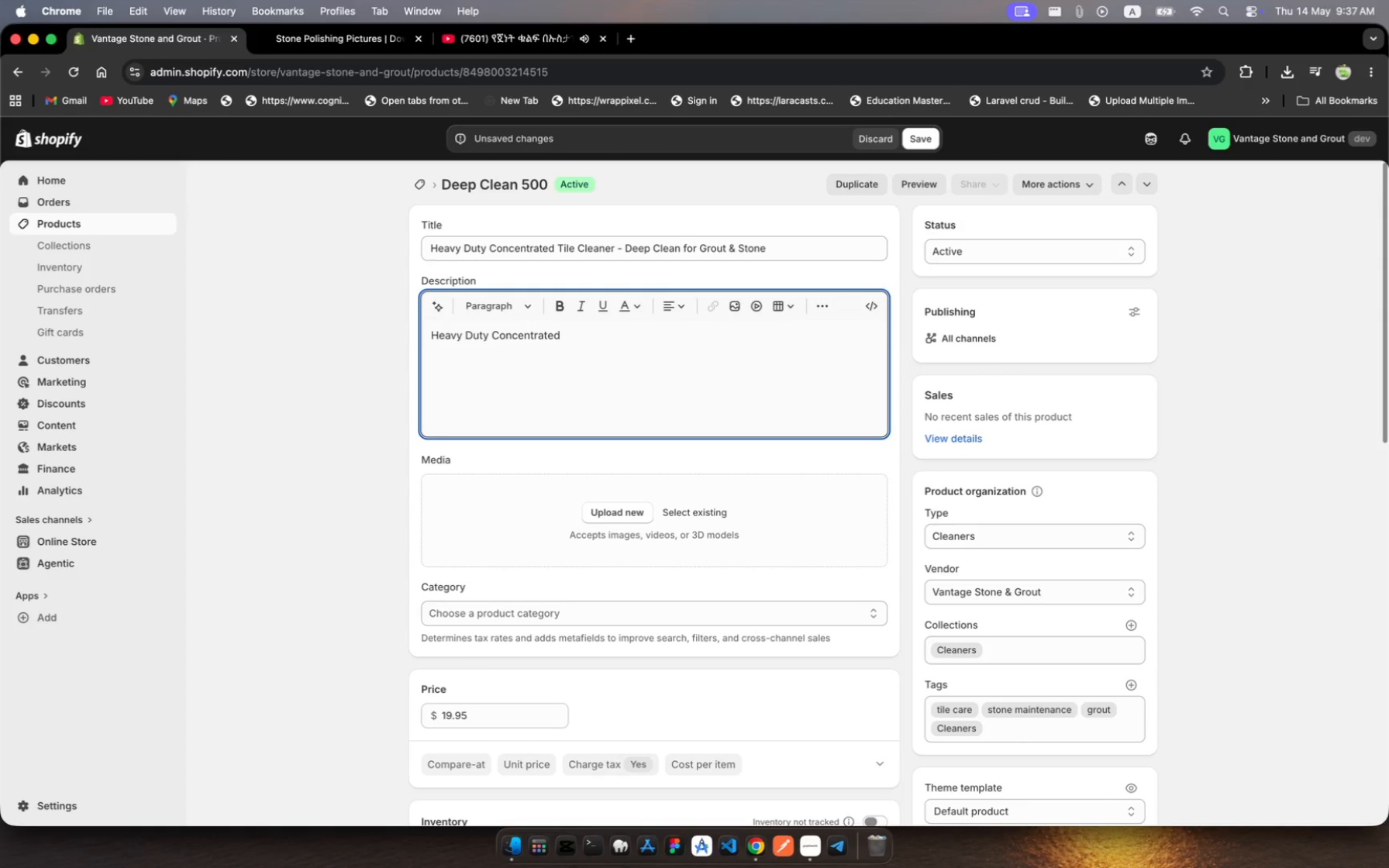 
type(Tie Cleaner)
 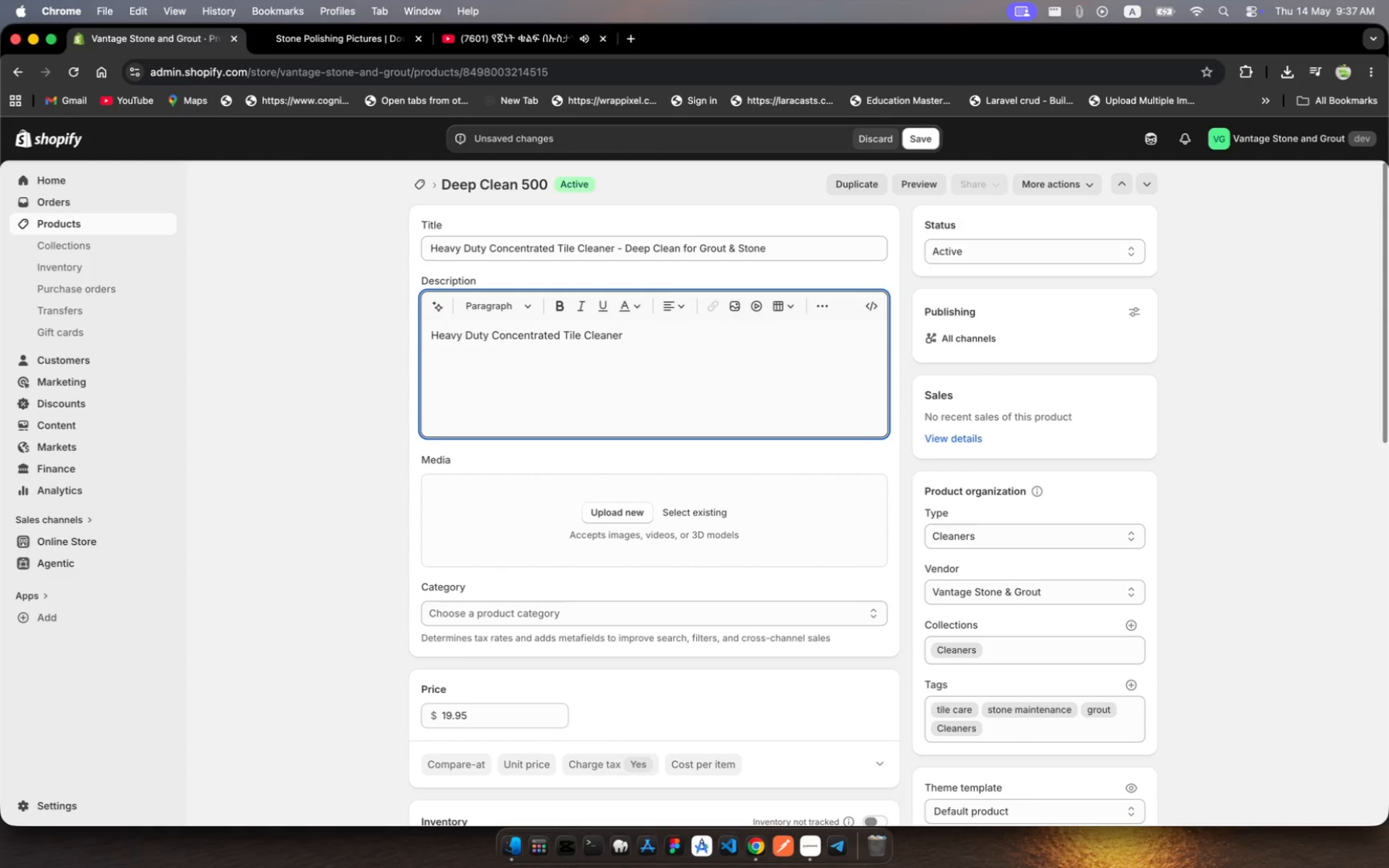 
key(Meta+A)
 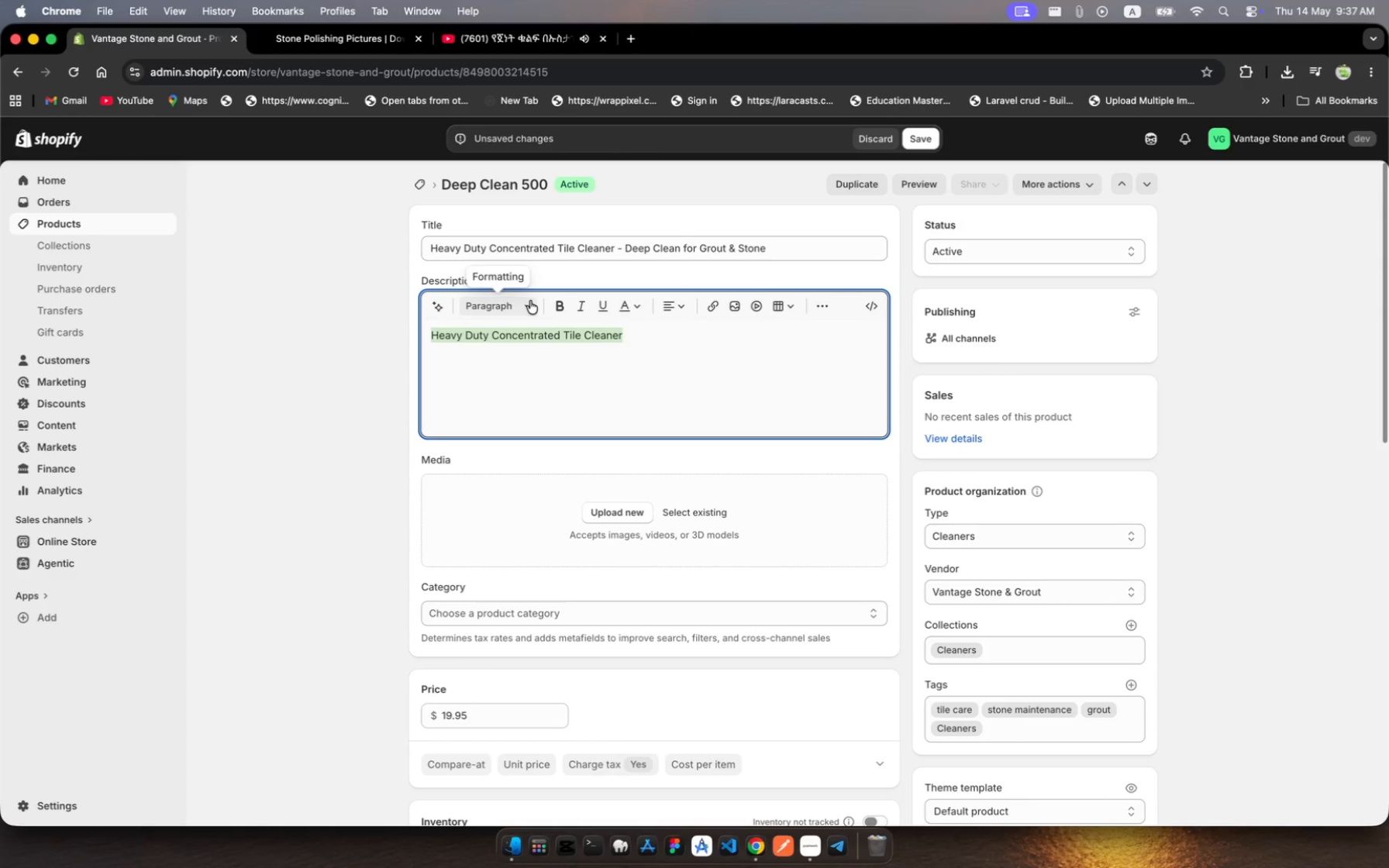 
left_click([530, 302])
 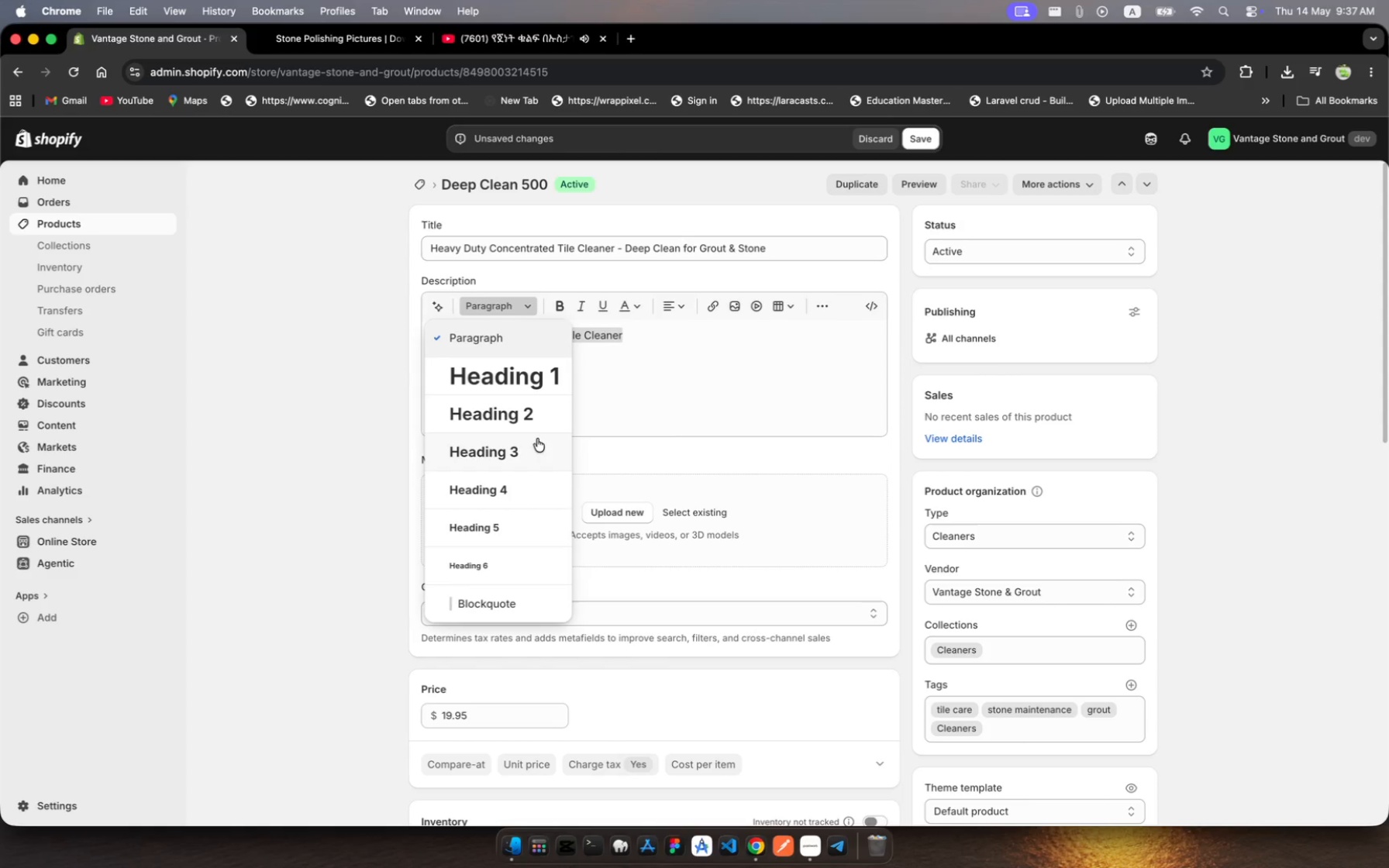 
left_click([537, 445])
 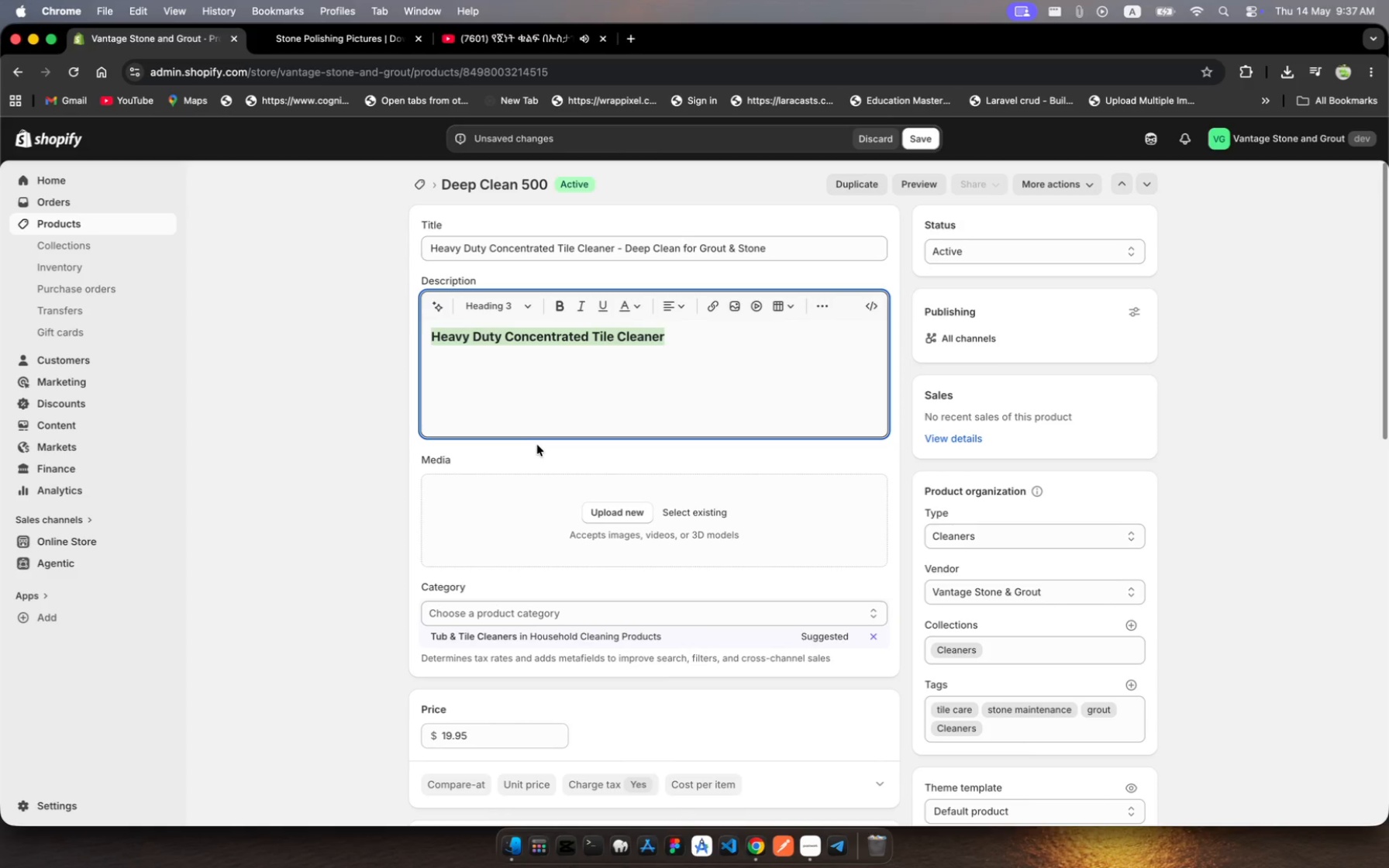 
key(ArrowRight)
 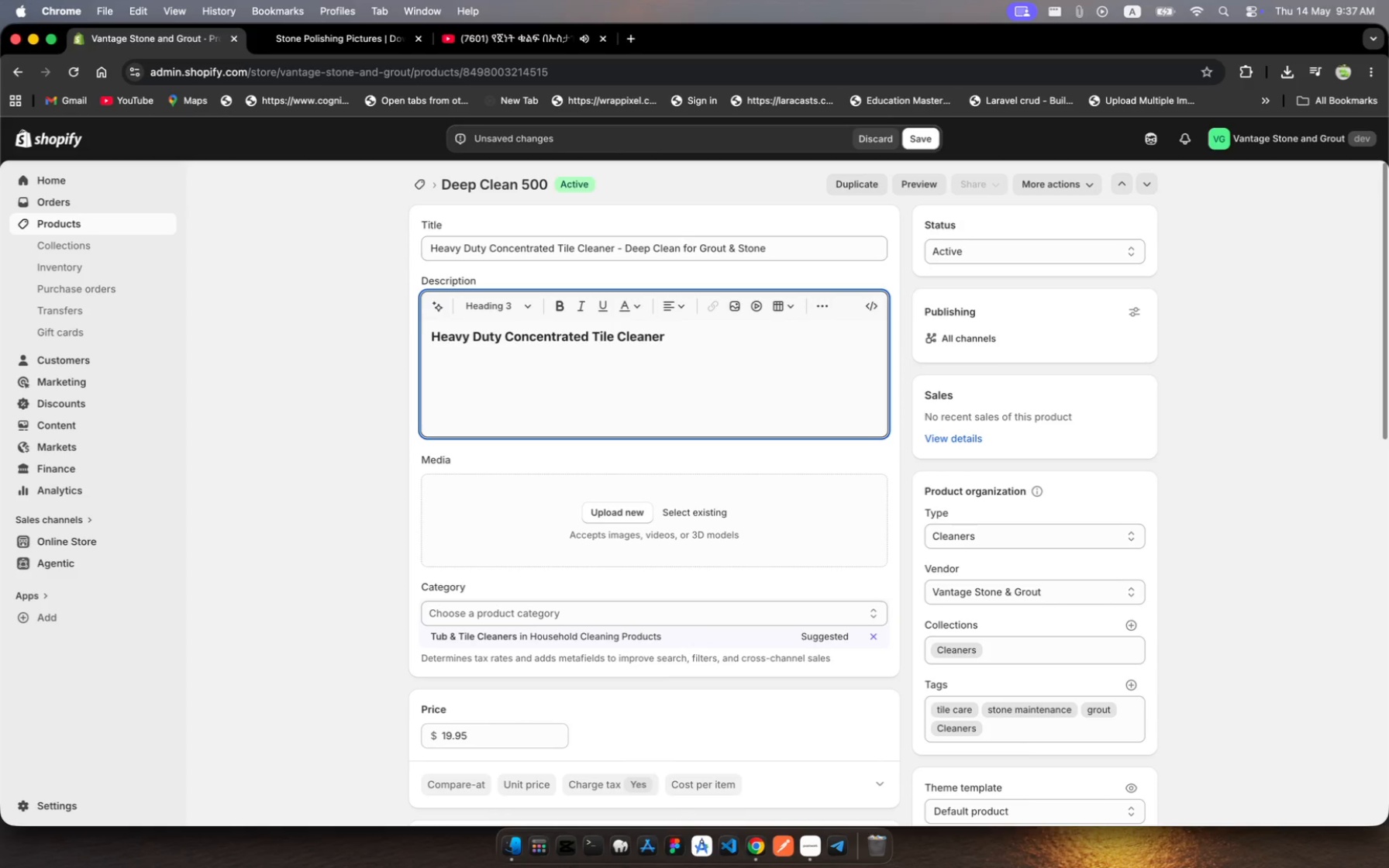 
key(Enter)
 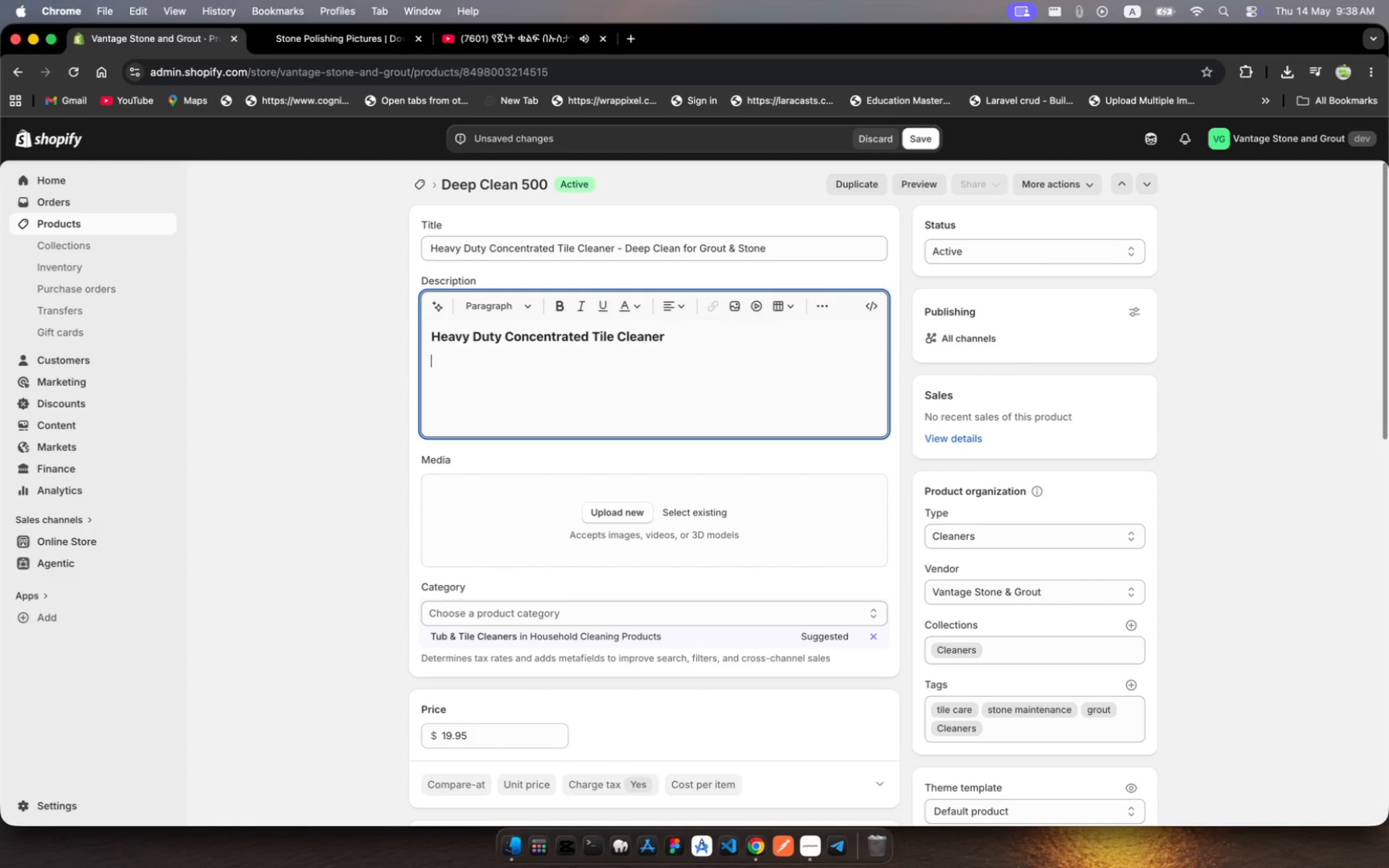 
wait(21.03)
 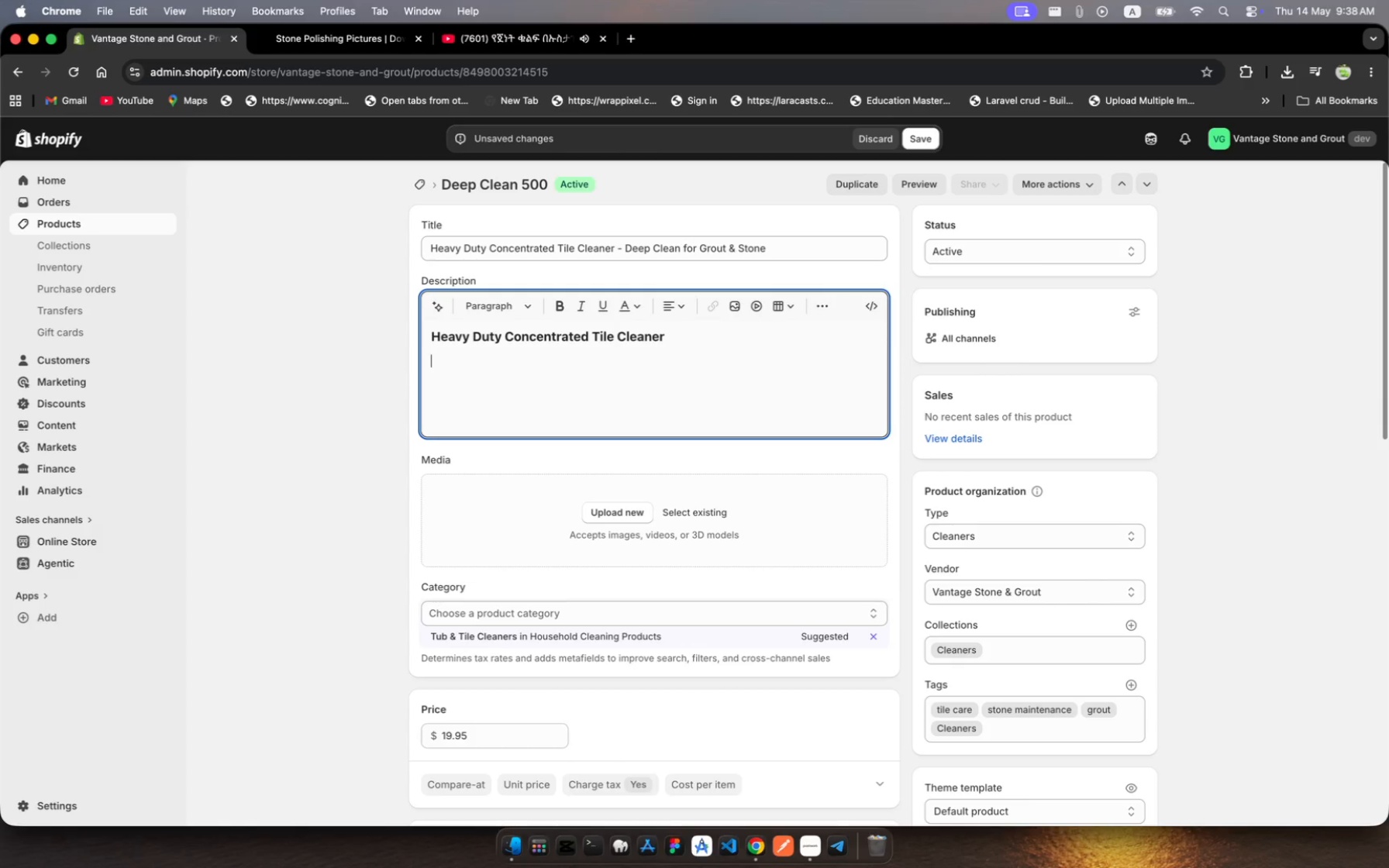 
left_click([517, 34])
 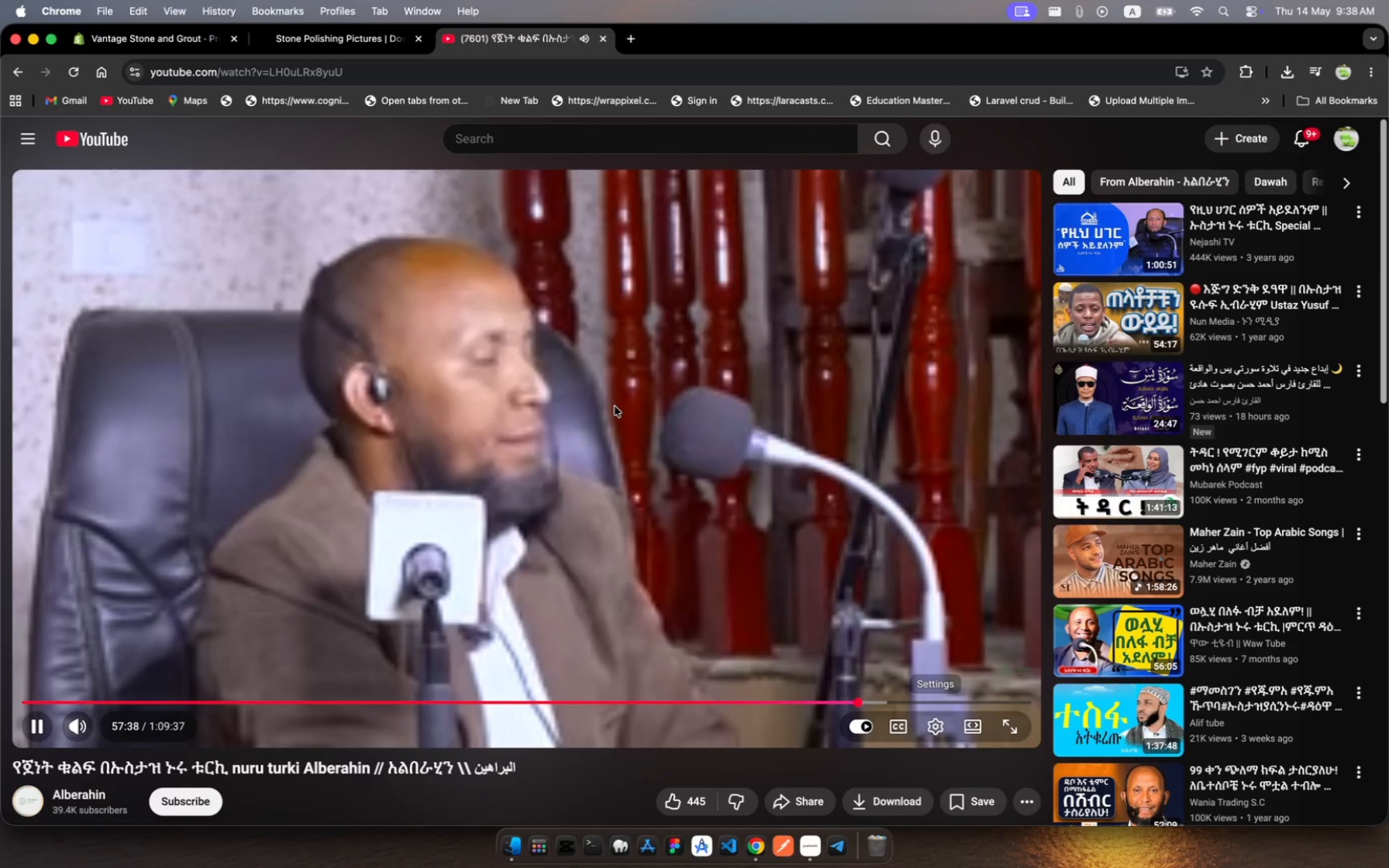 
left_click([615, 406])
 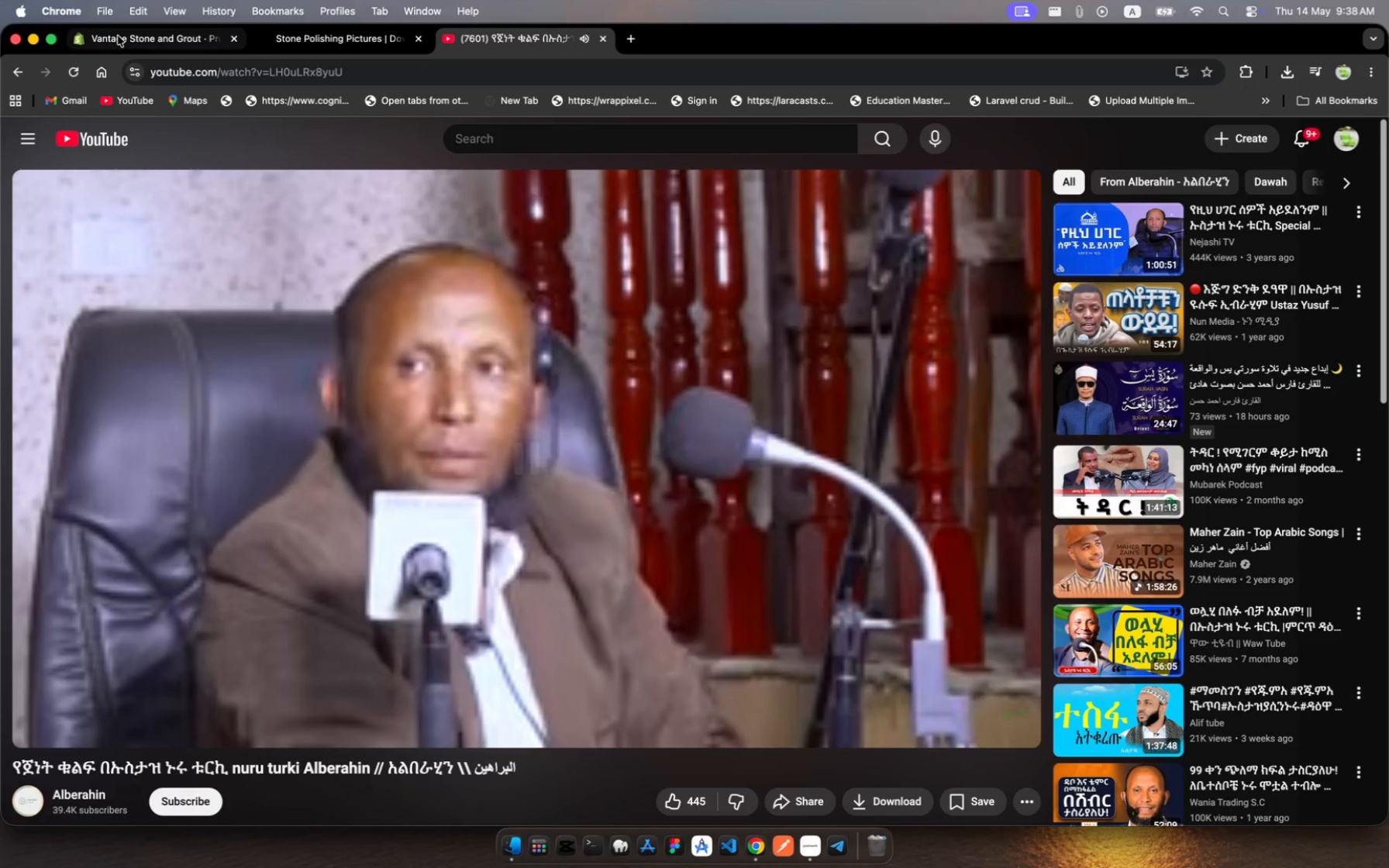 
left_click([119, 36])
 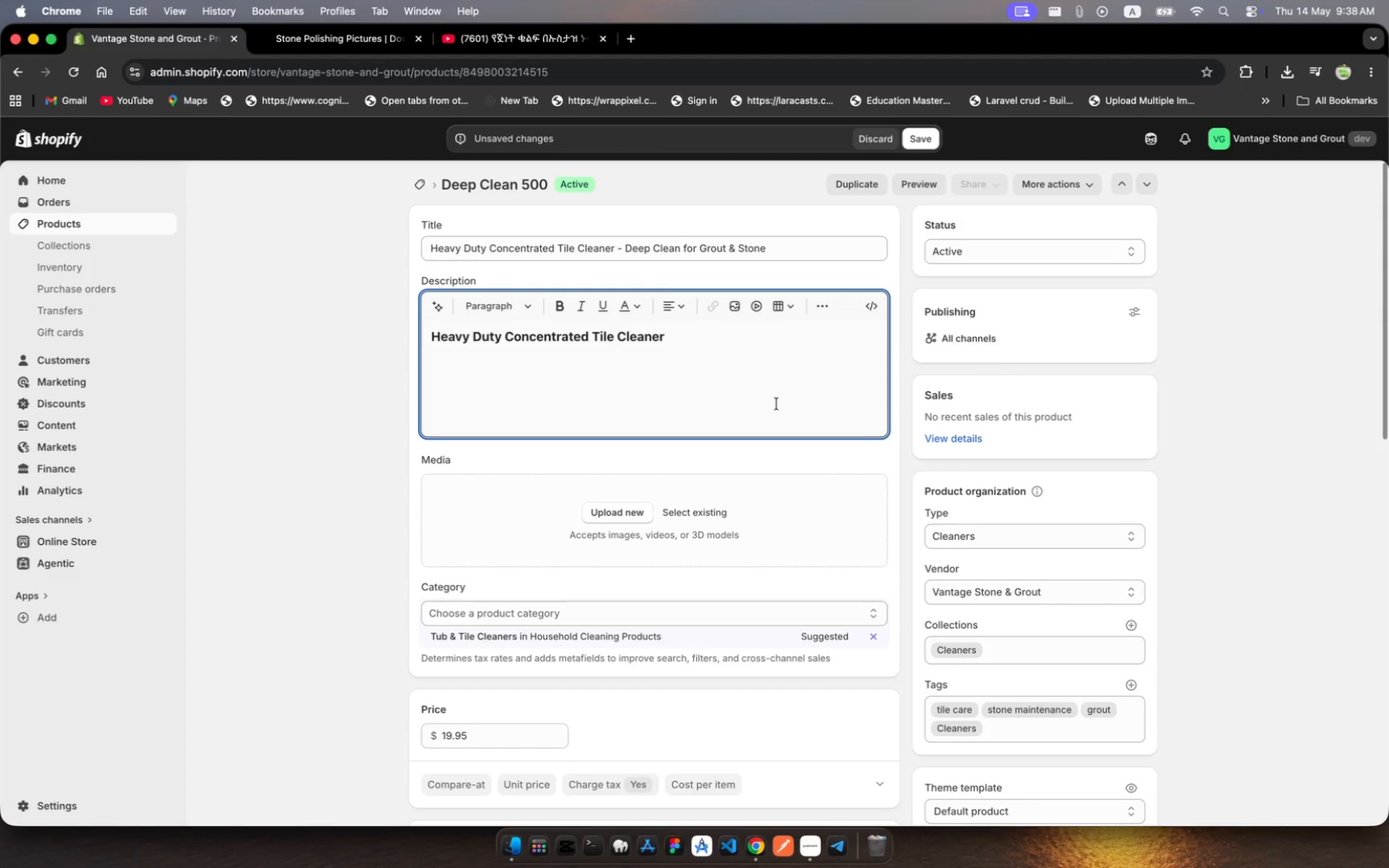 
wait(19.62)
 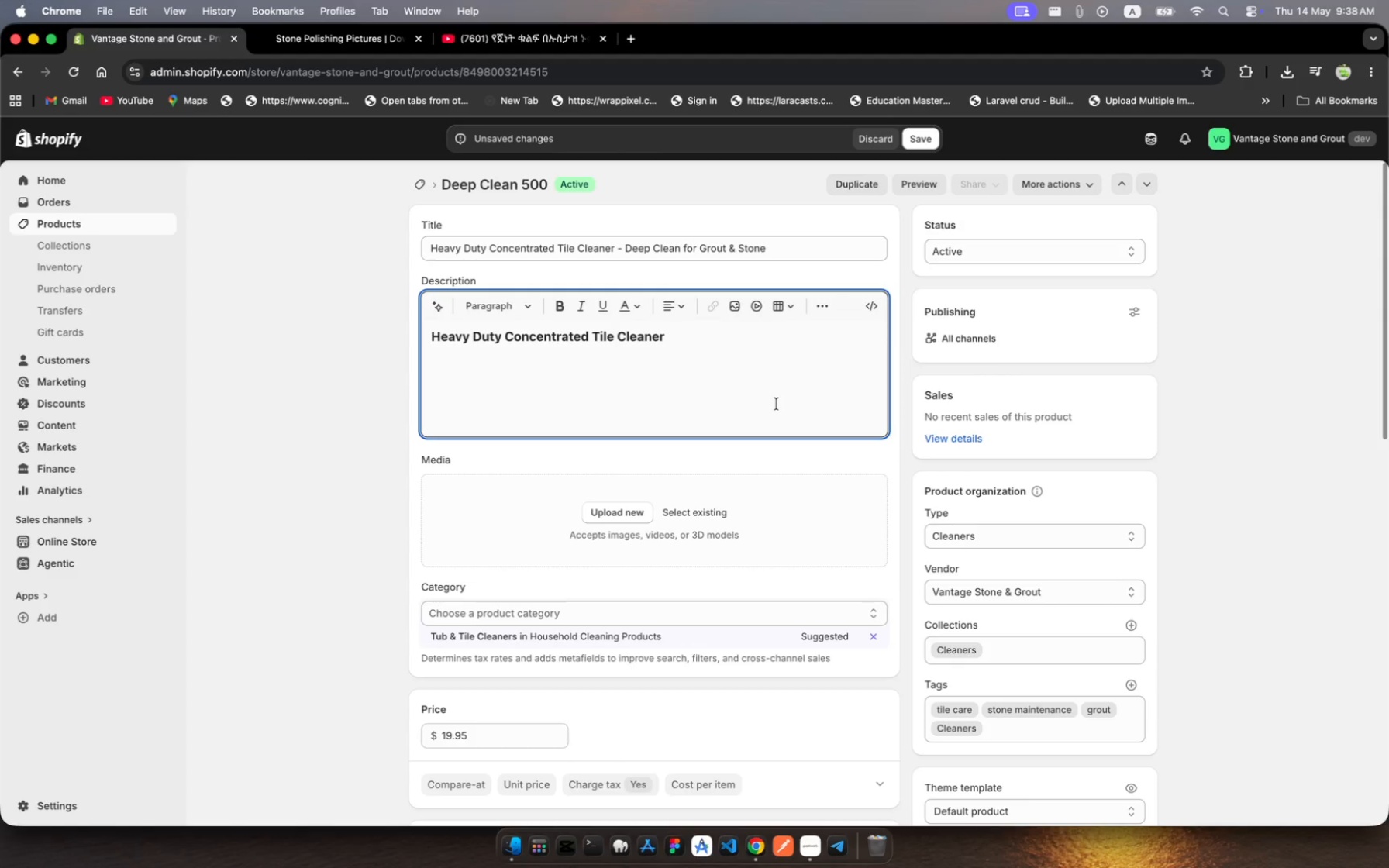 
type(Penetrate )
 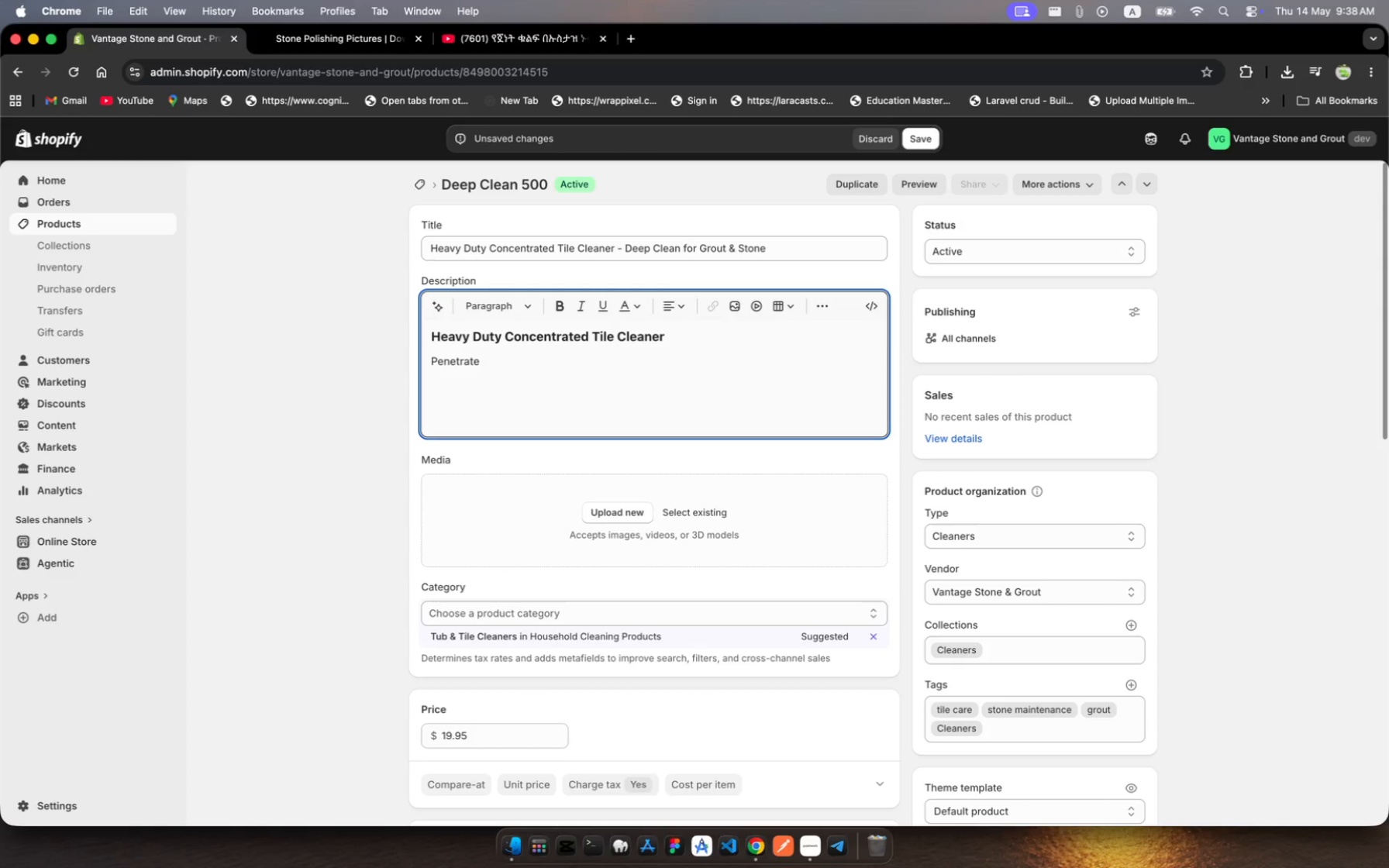 
type(ad dissolve)
 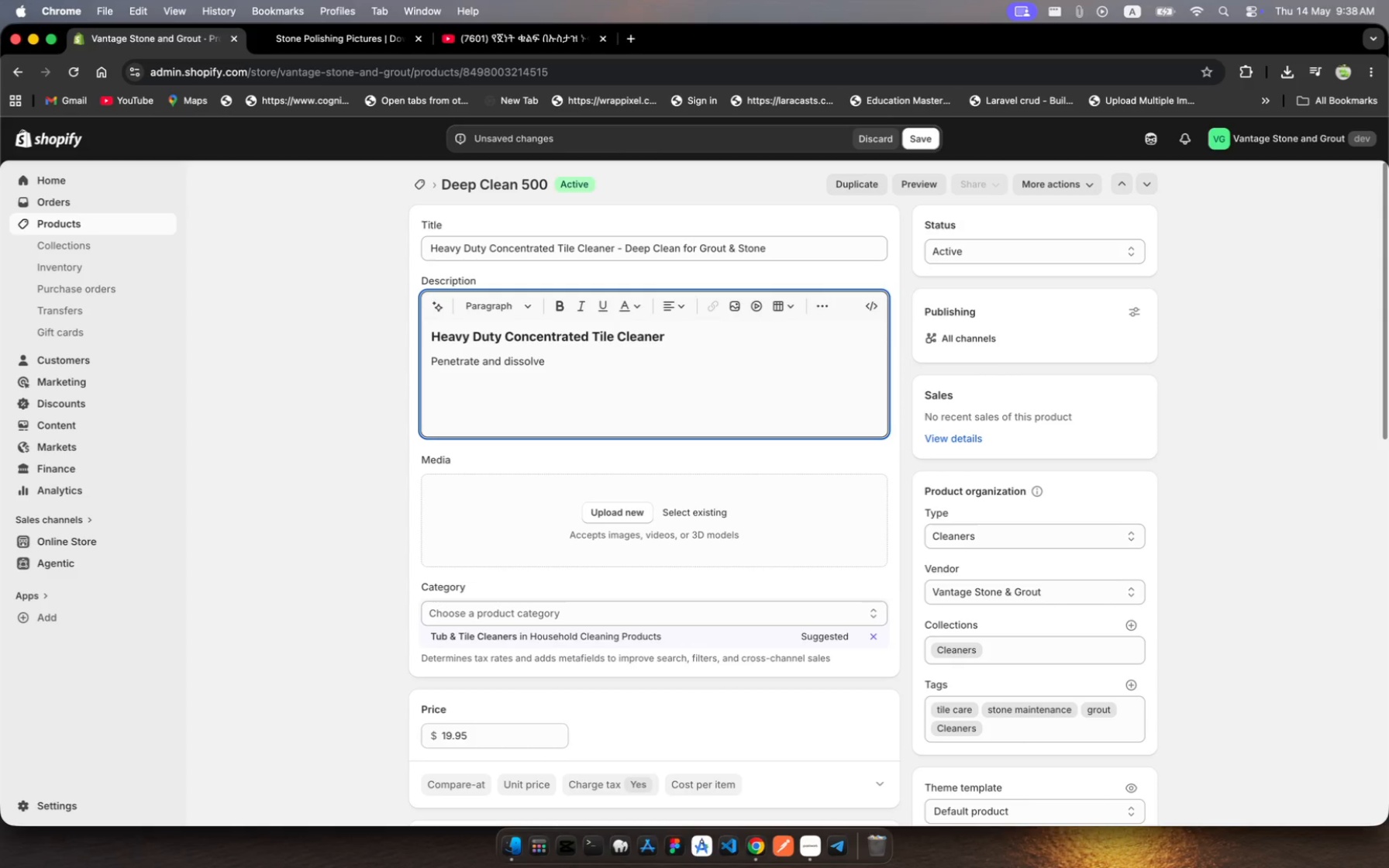 
hold_key(key=N, duration=0.33)
 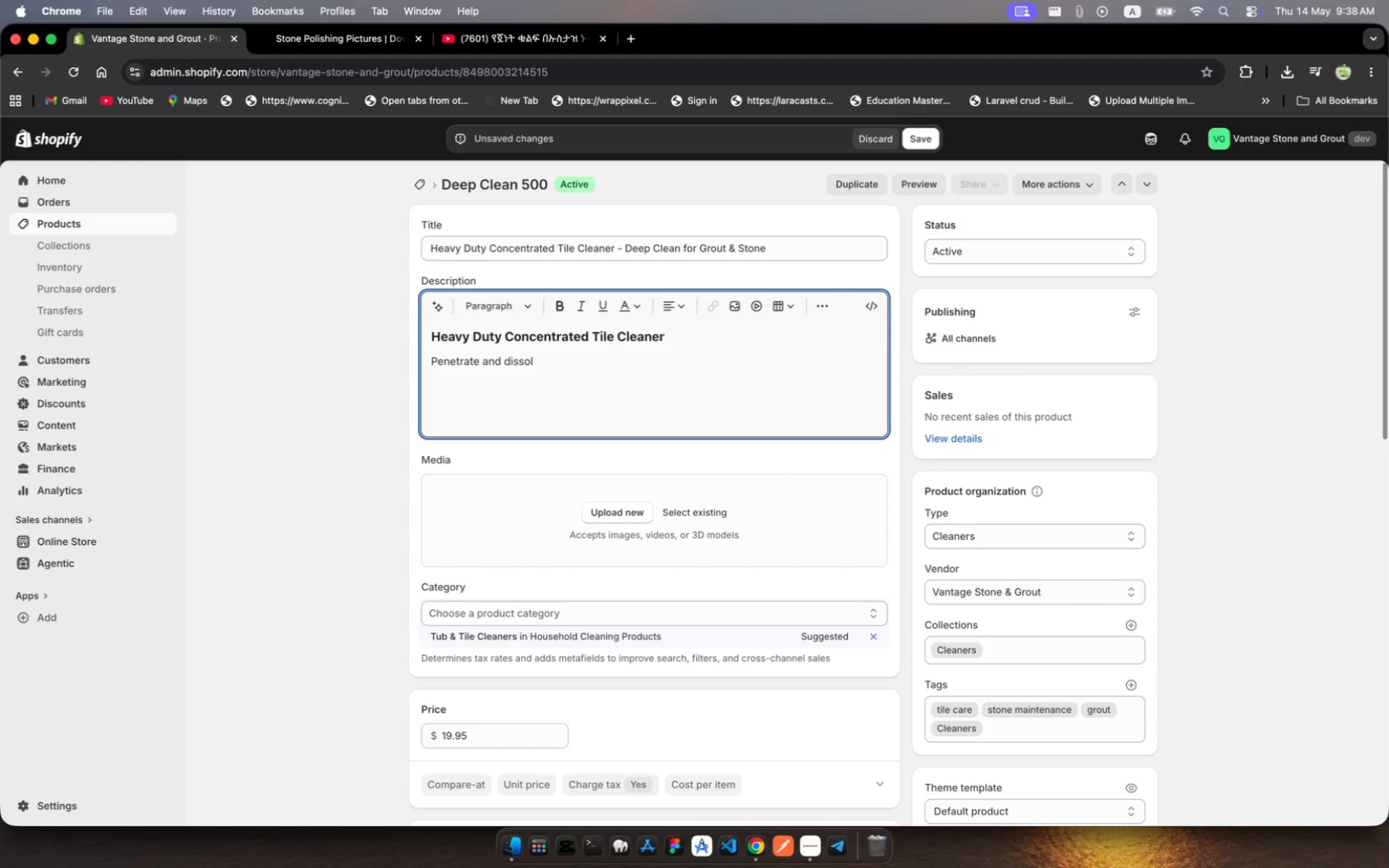 
type( years)
 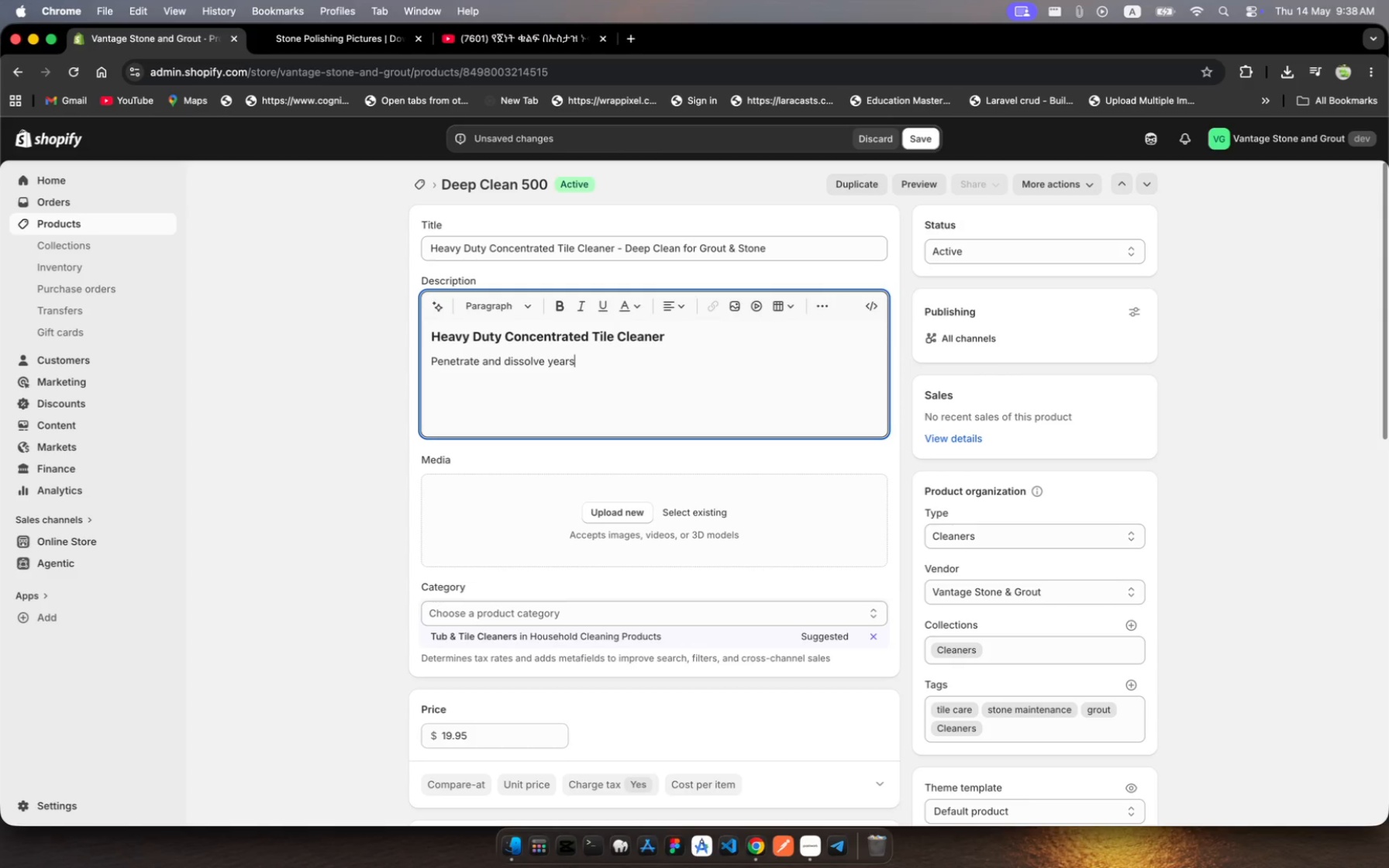 
wait(6.64)
 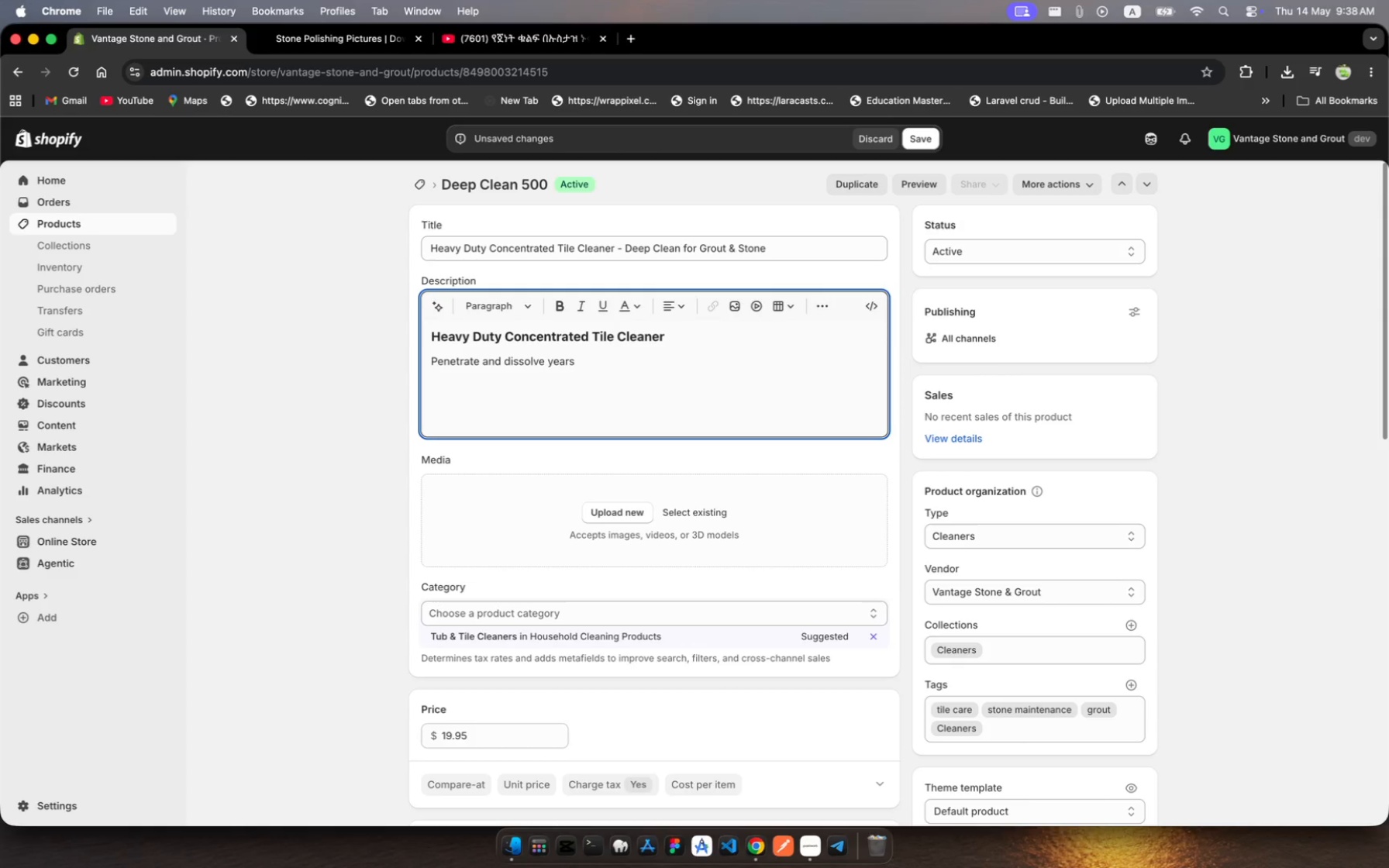 
key(Space)
 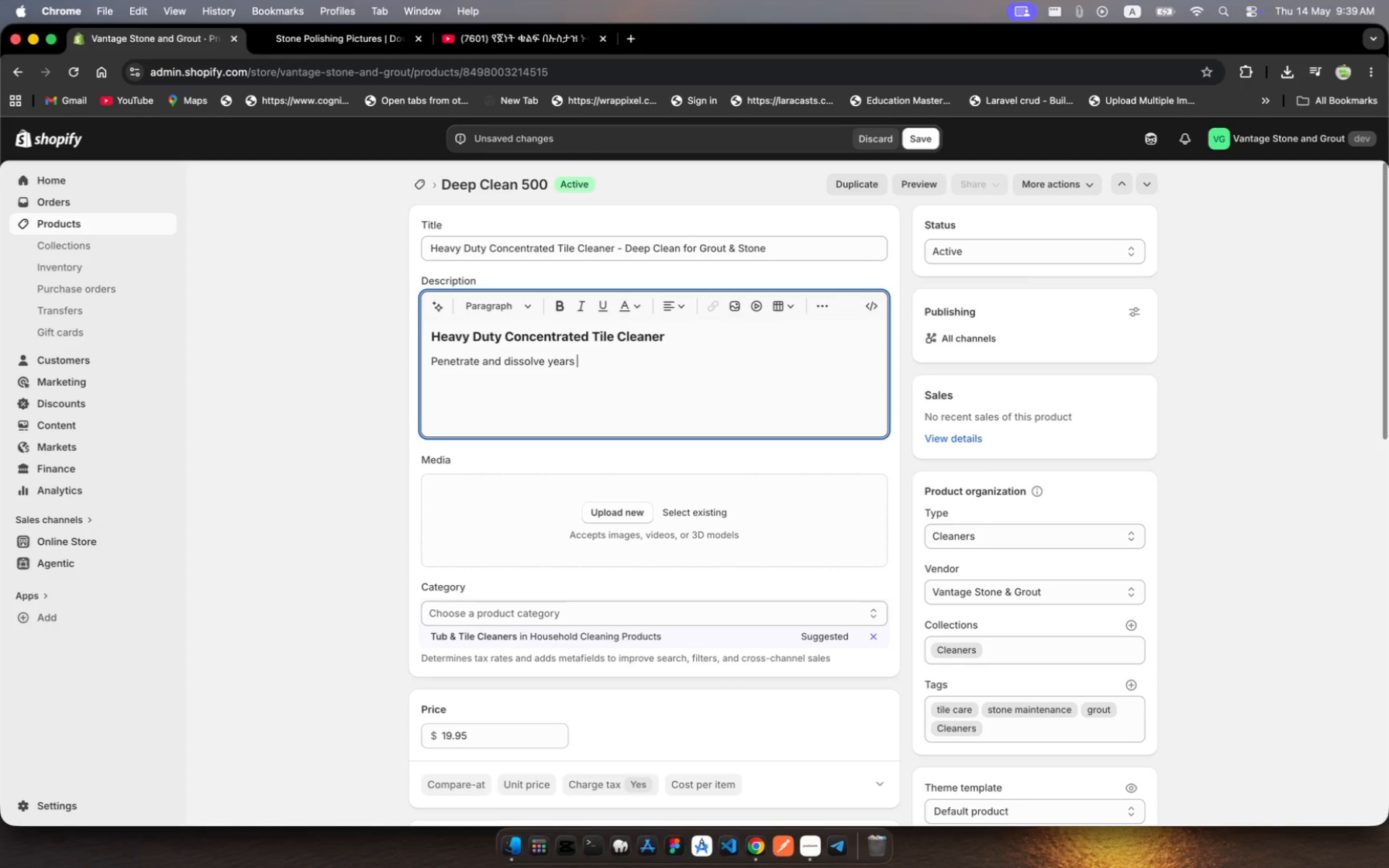 
wait(22.98)
 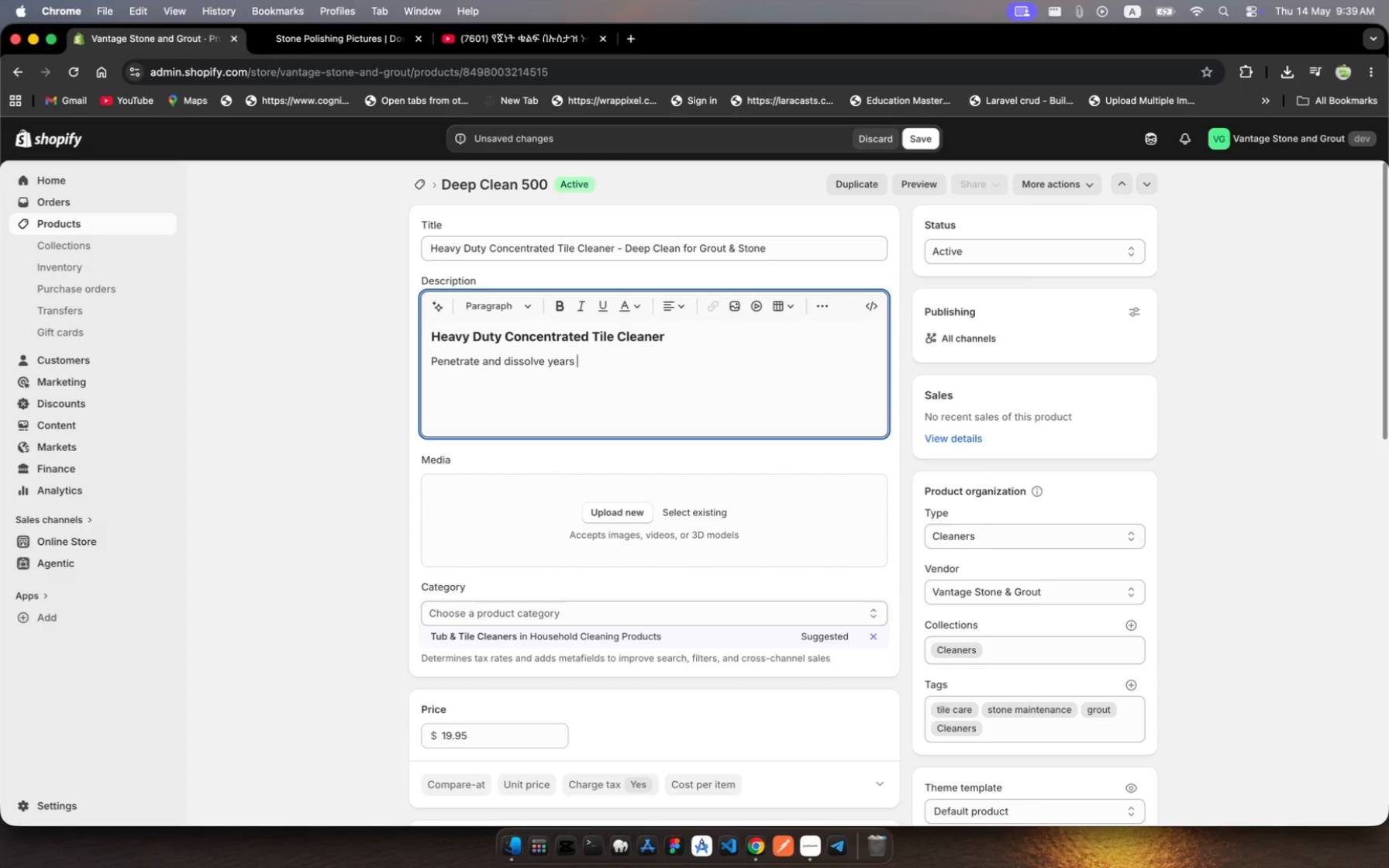 
type(soap )
 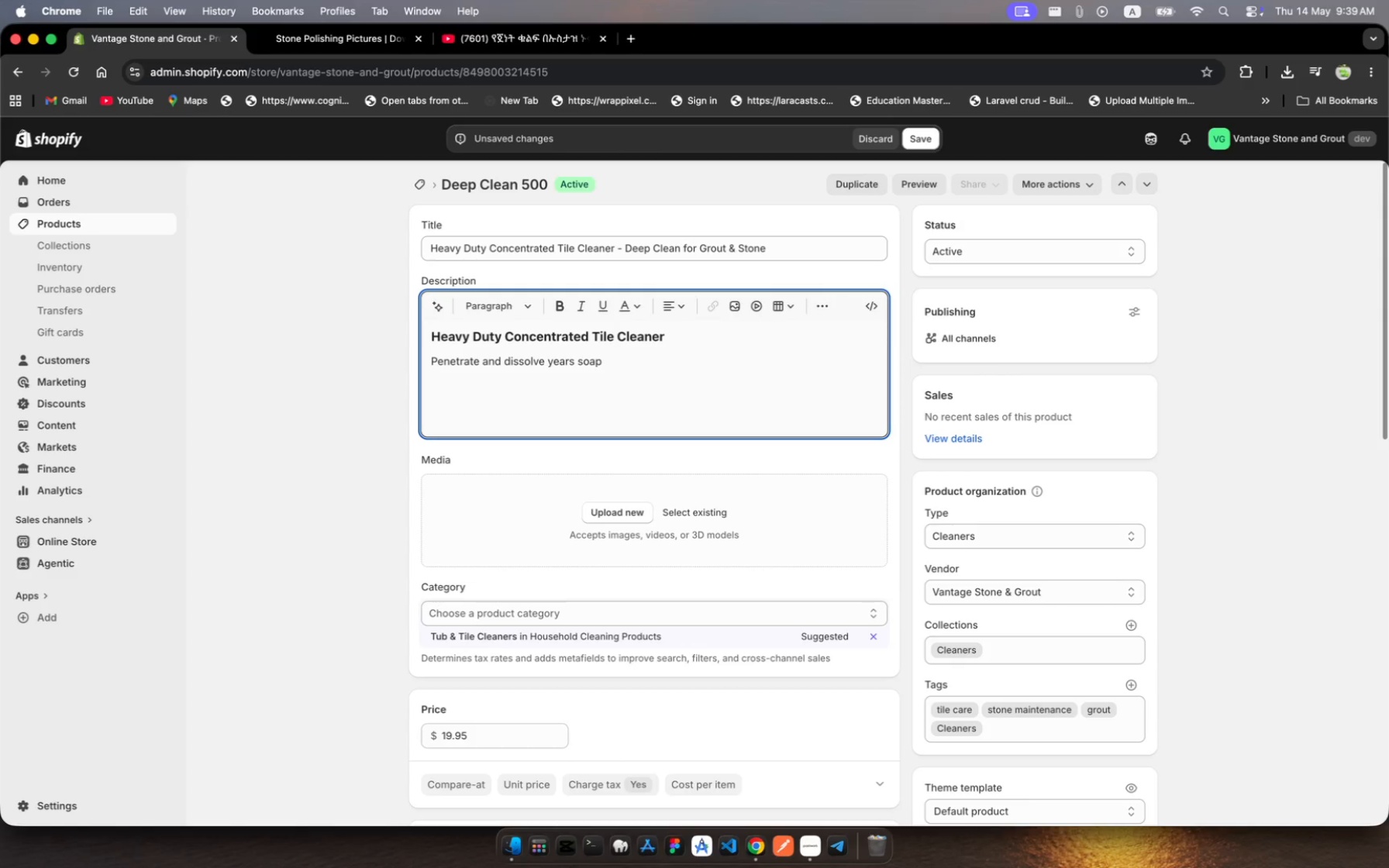 
wait(9.72)
 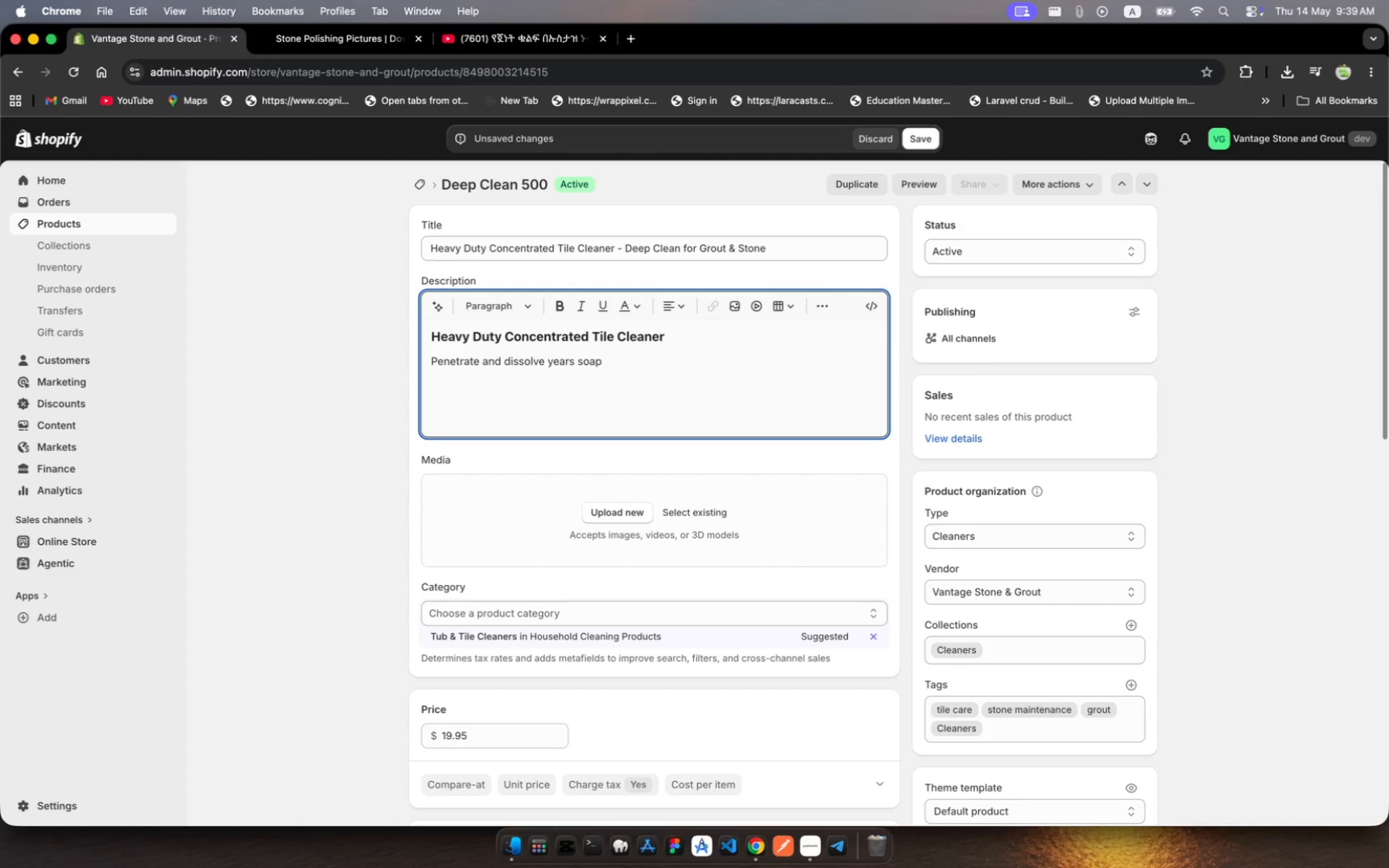 
type(scrum)
 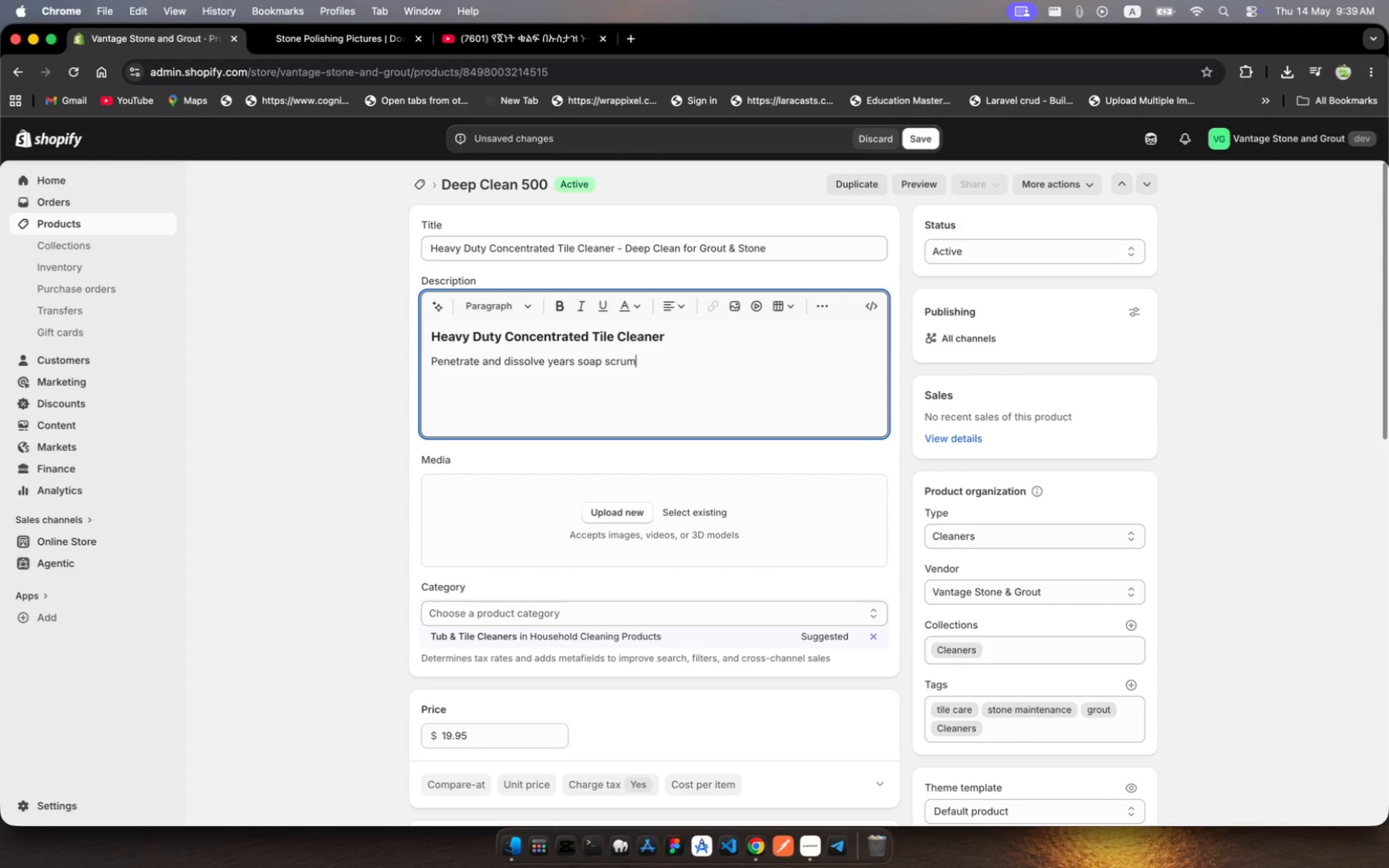 
wait(6.5)
 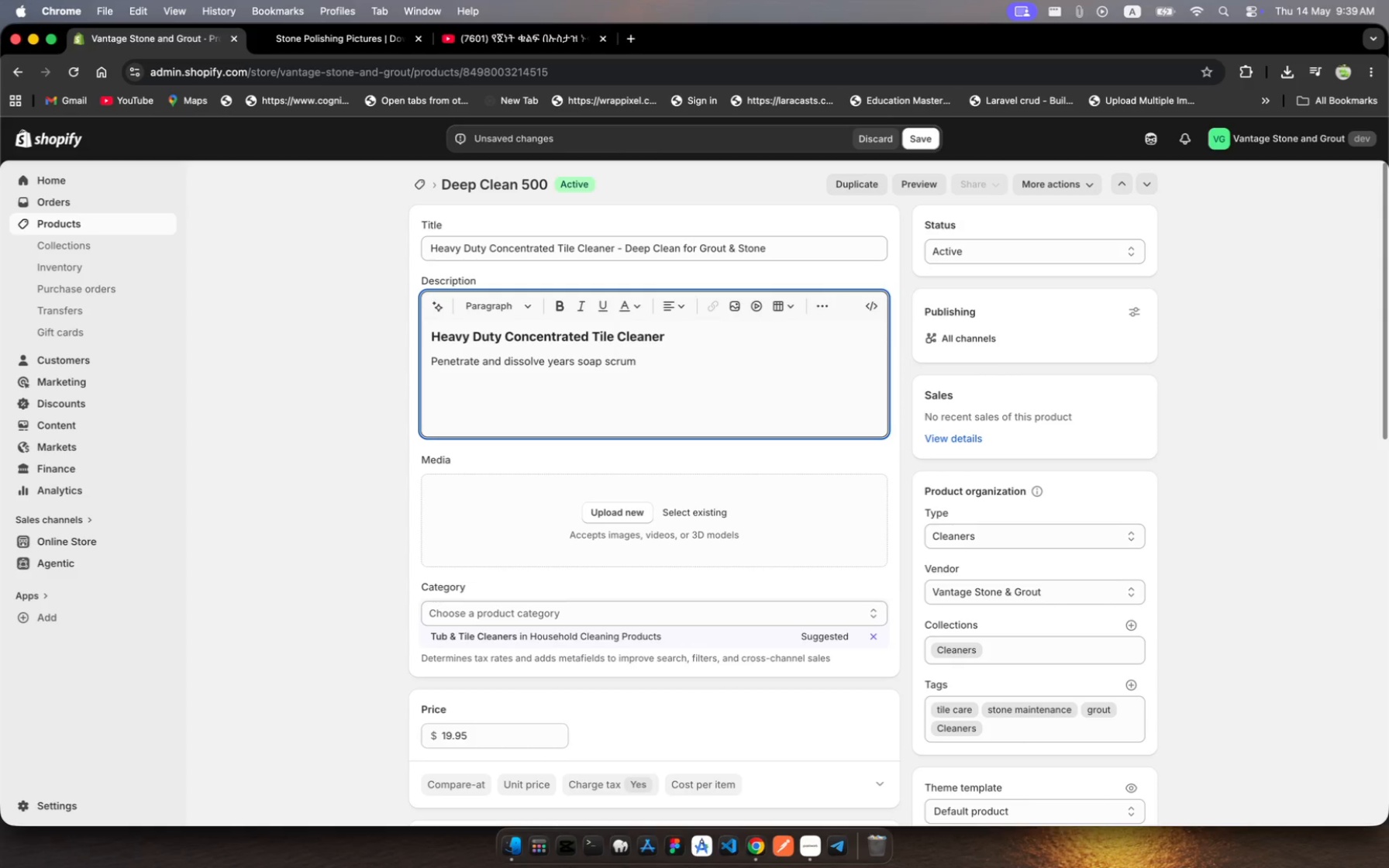 
key(Comma)
 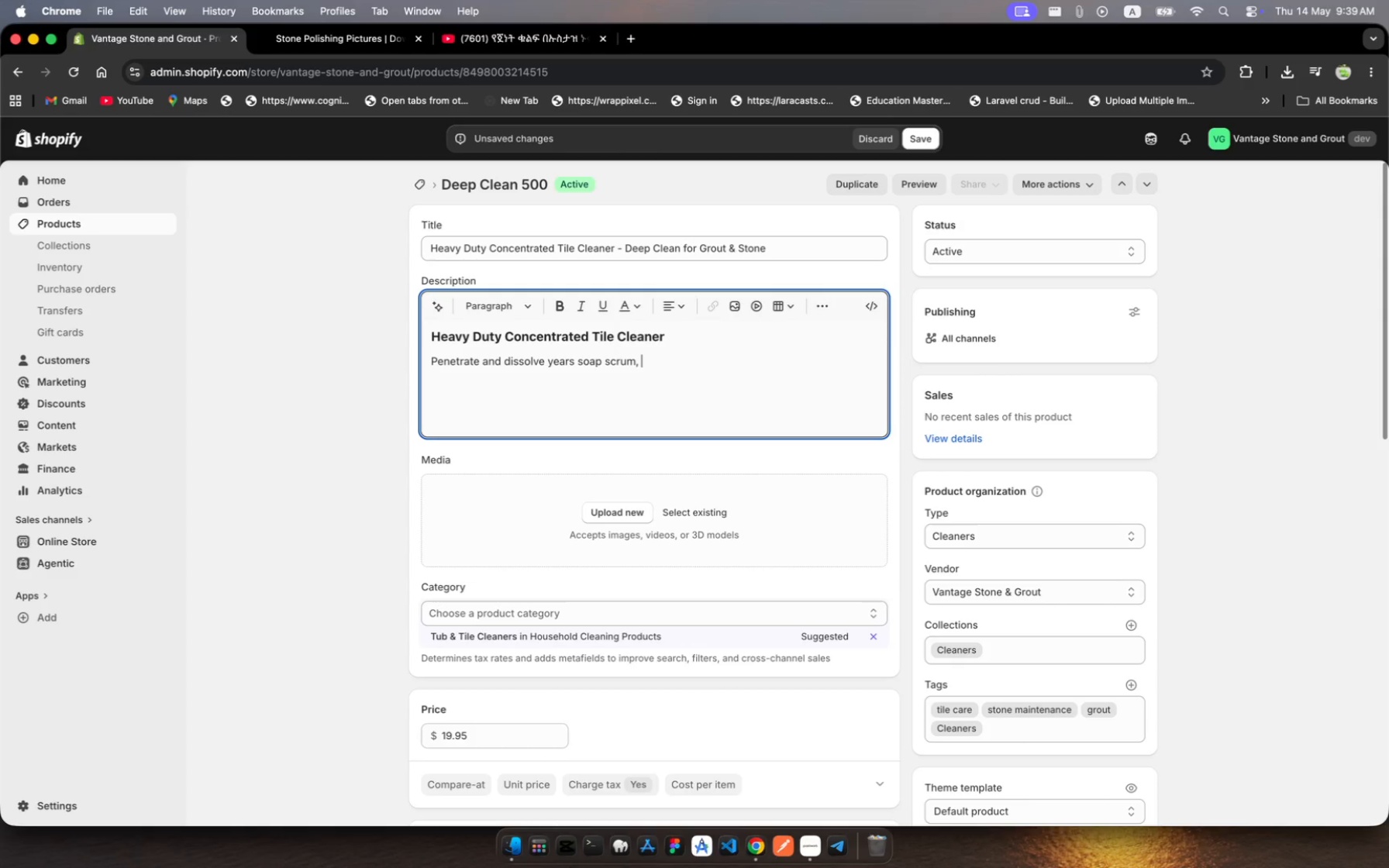 
key(Space)
 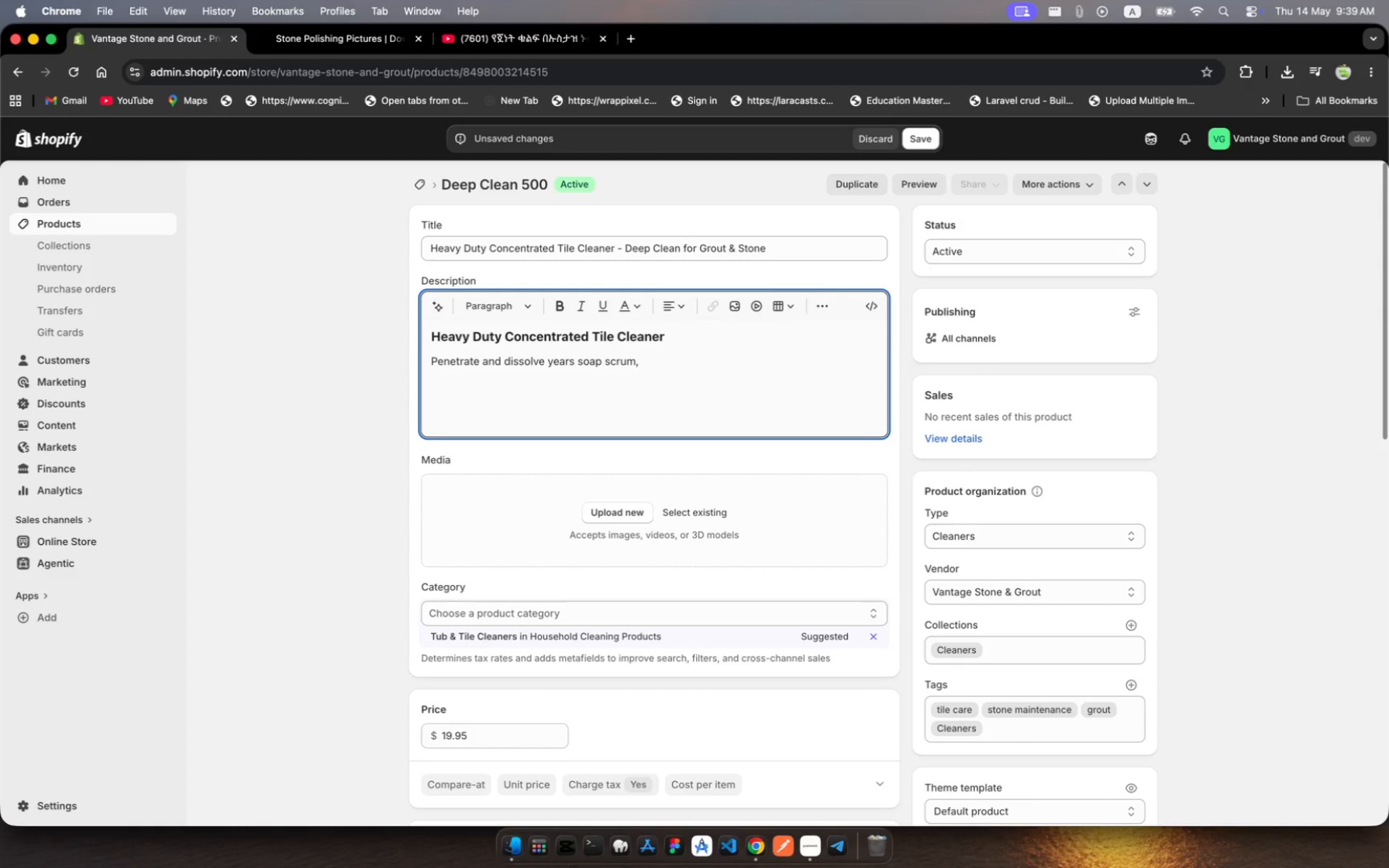 
wait(20.79)
 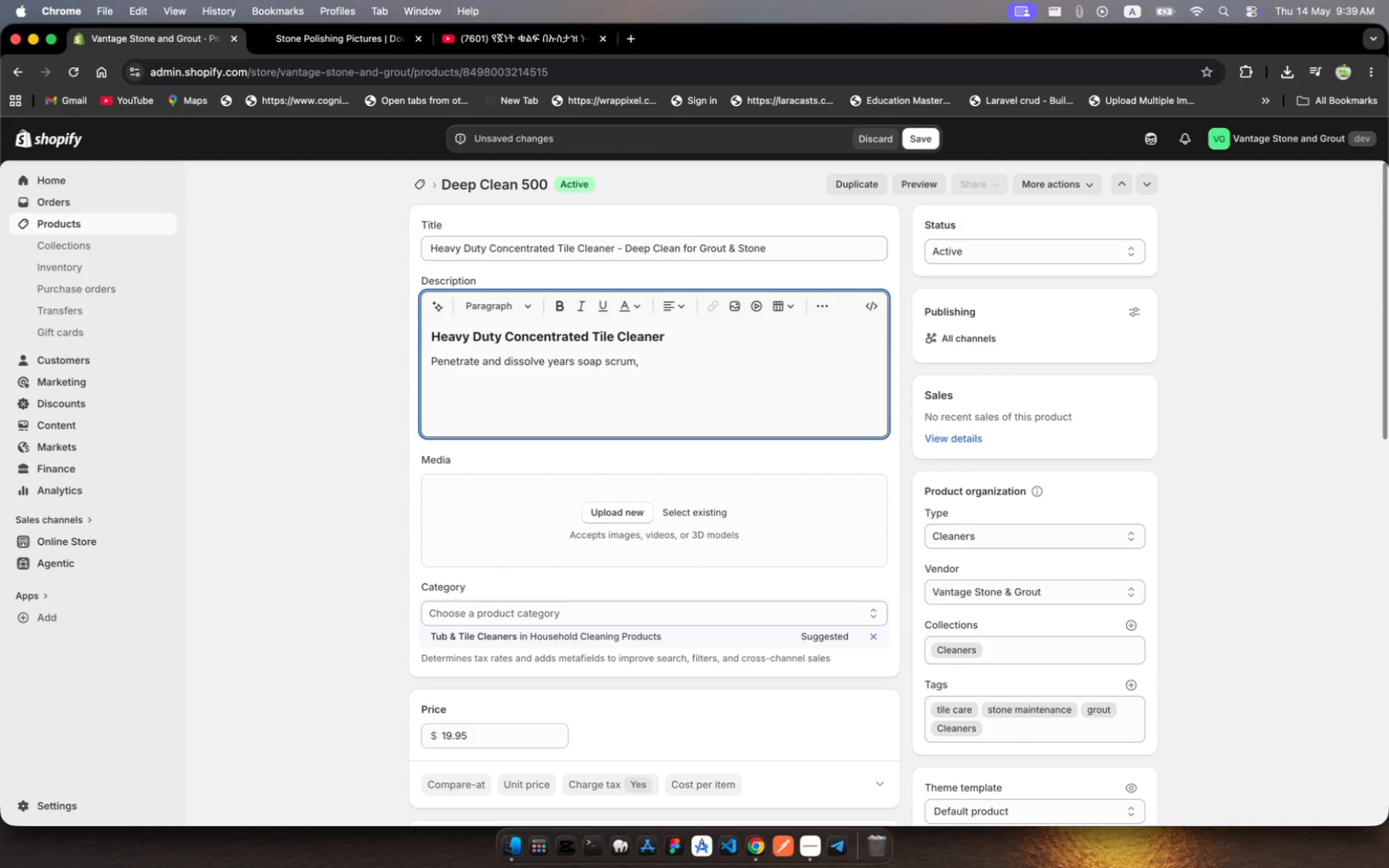 
key(ArrowLeft)
 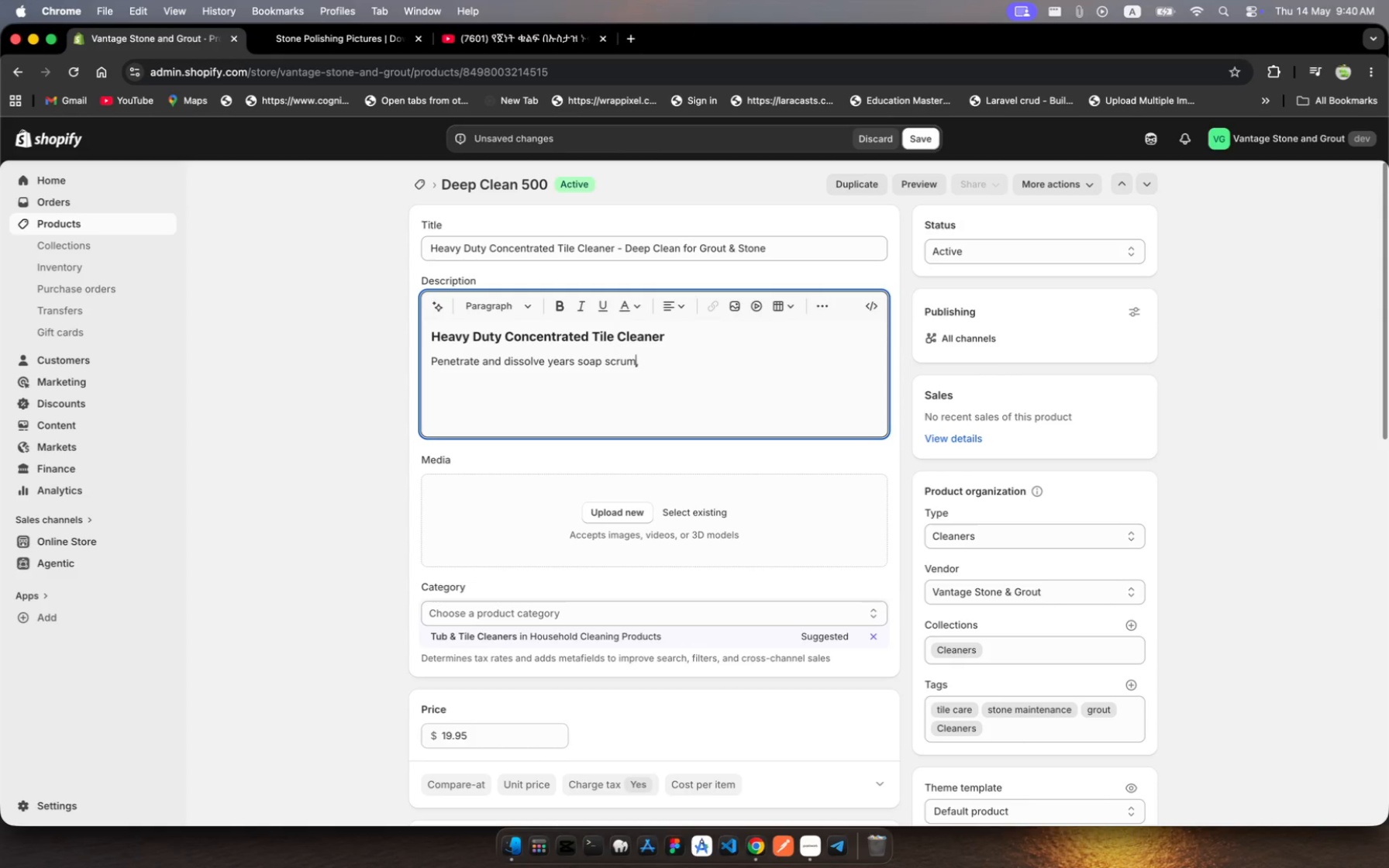 
key(ArrowLeft)
 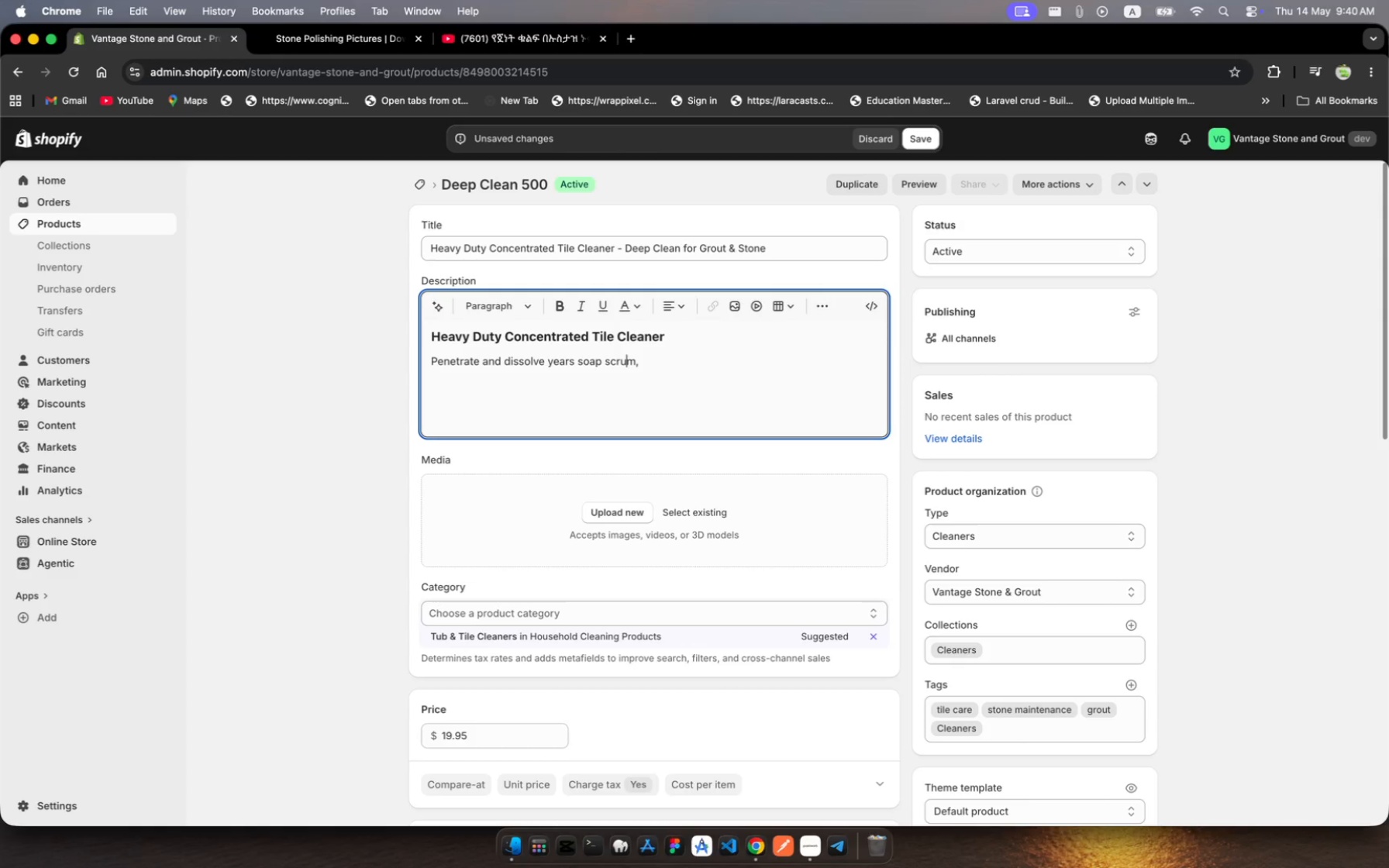 
key(ArrowLeft)
 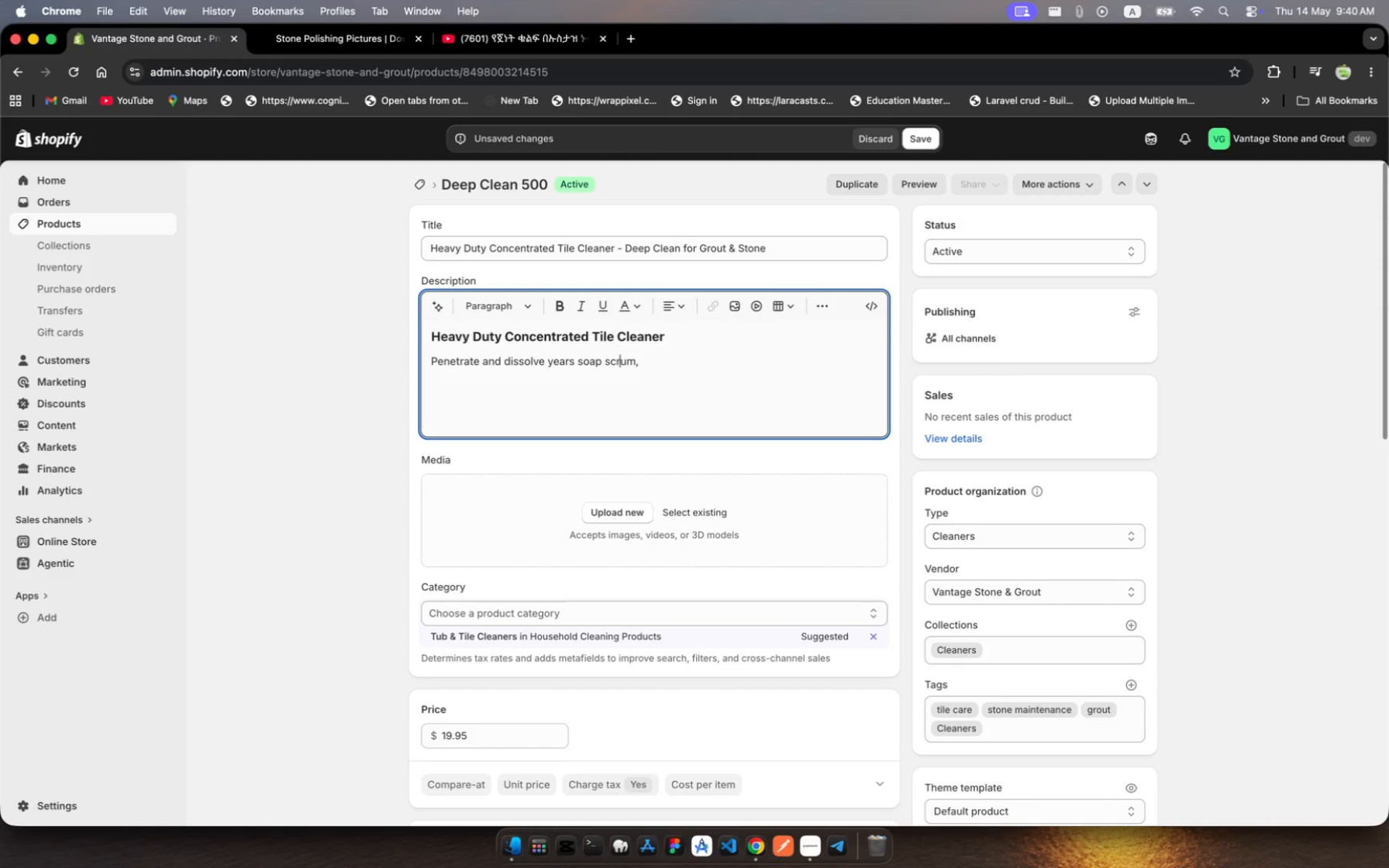 
key(ArrowLeft)
 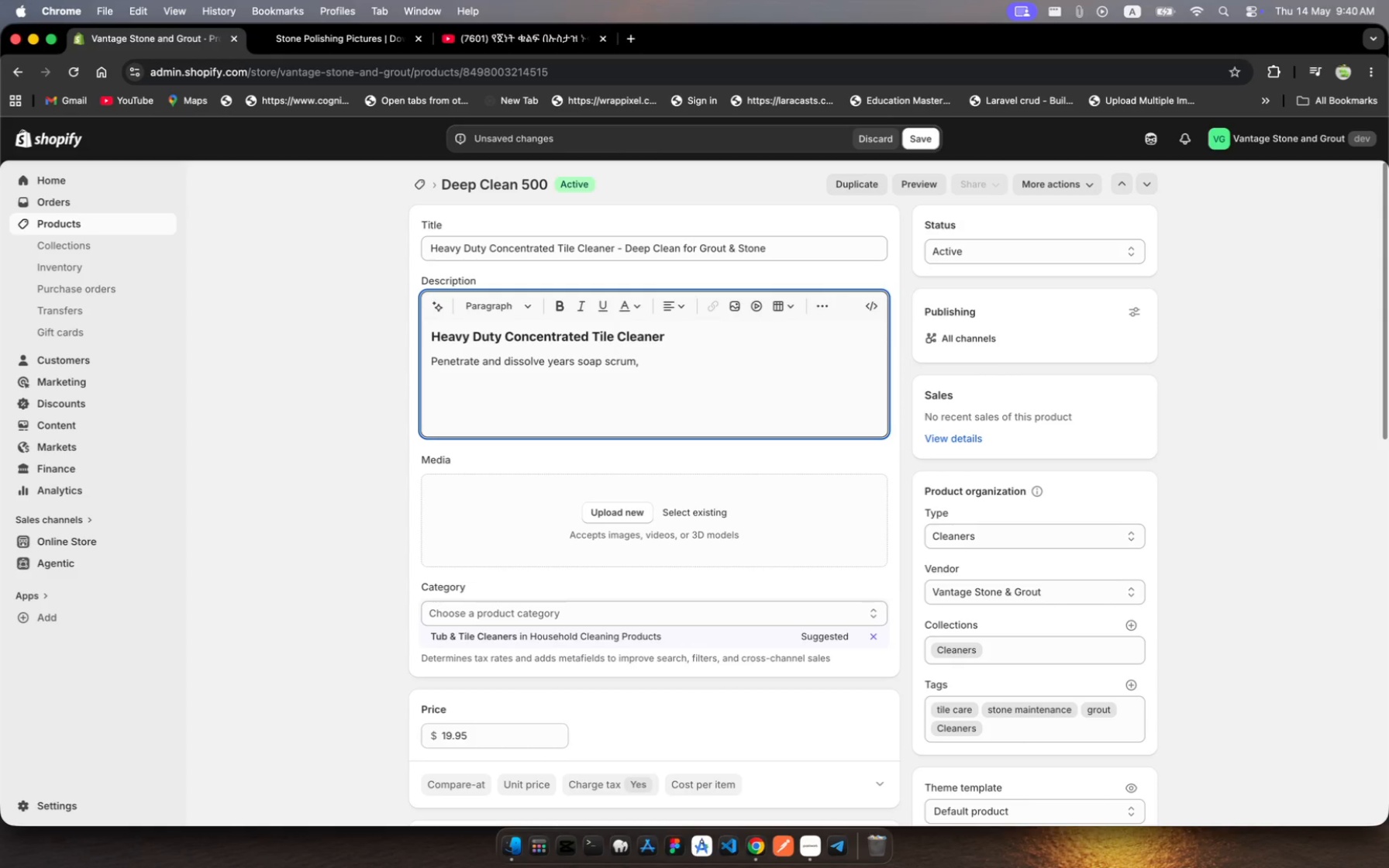 
key(Backspace)
 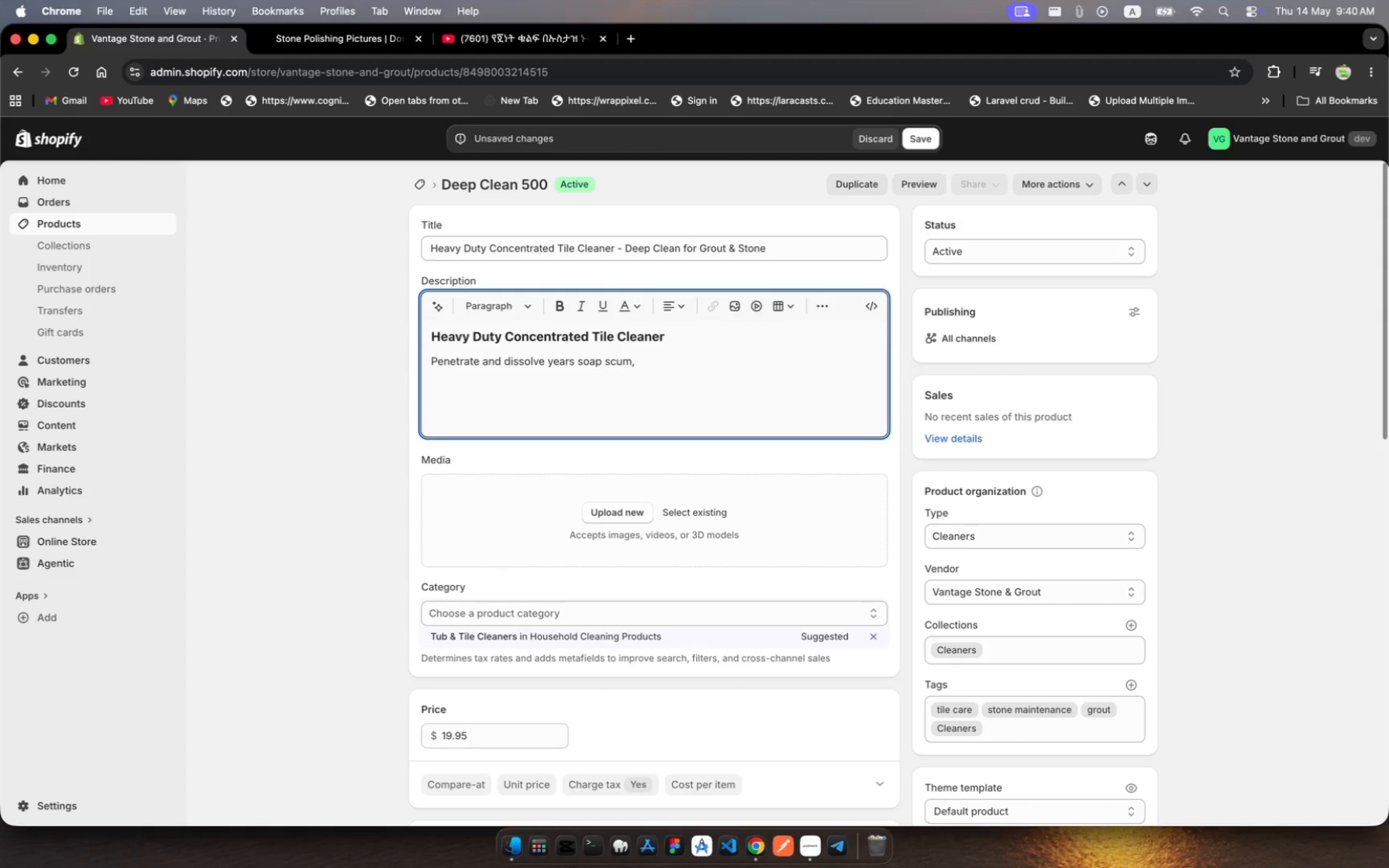 
key(ArrowRight)
 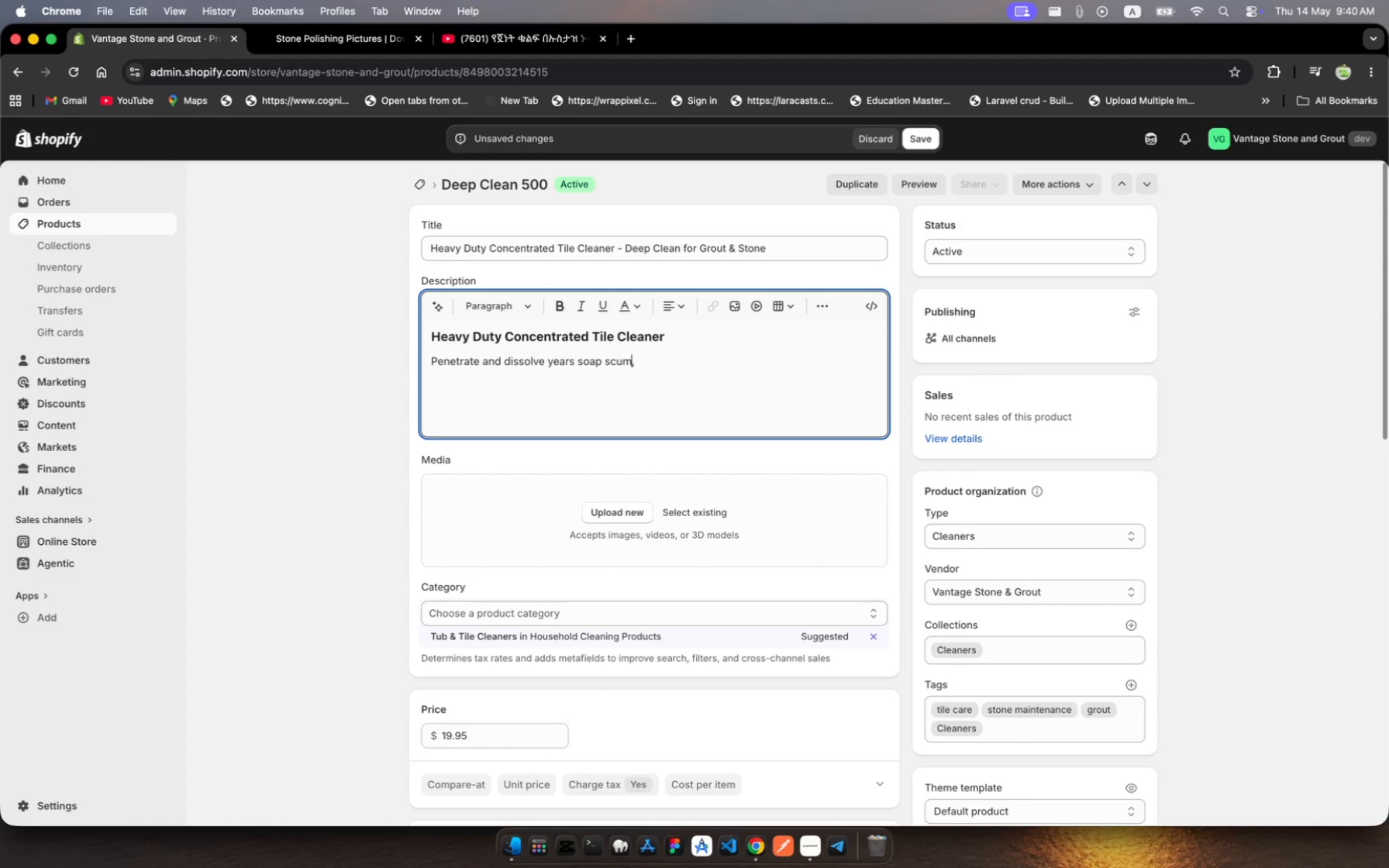 
key(ArrowRight)
 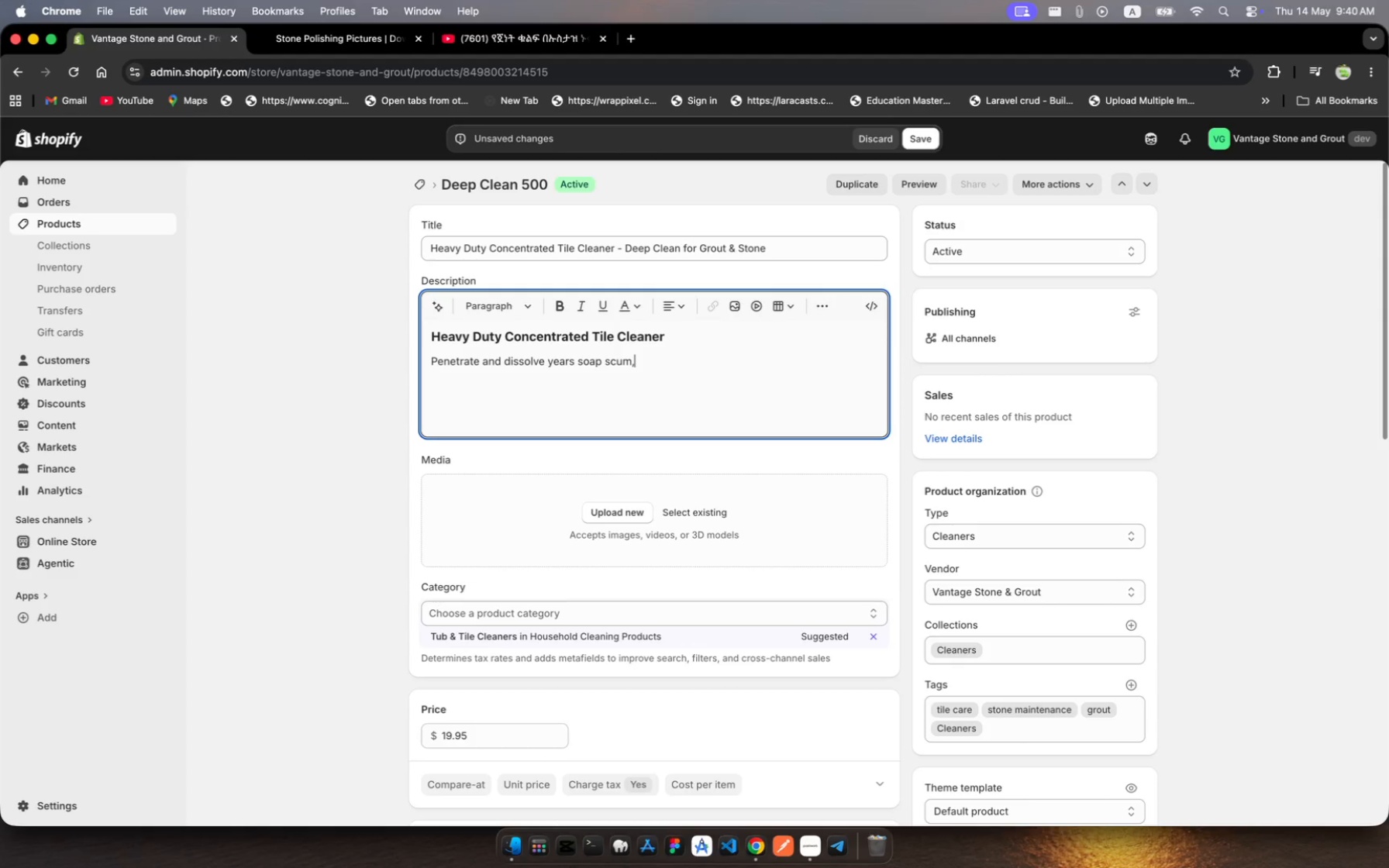 
key(ArrowRight)
 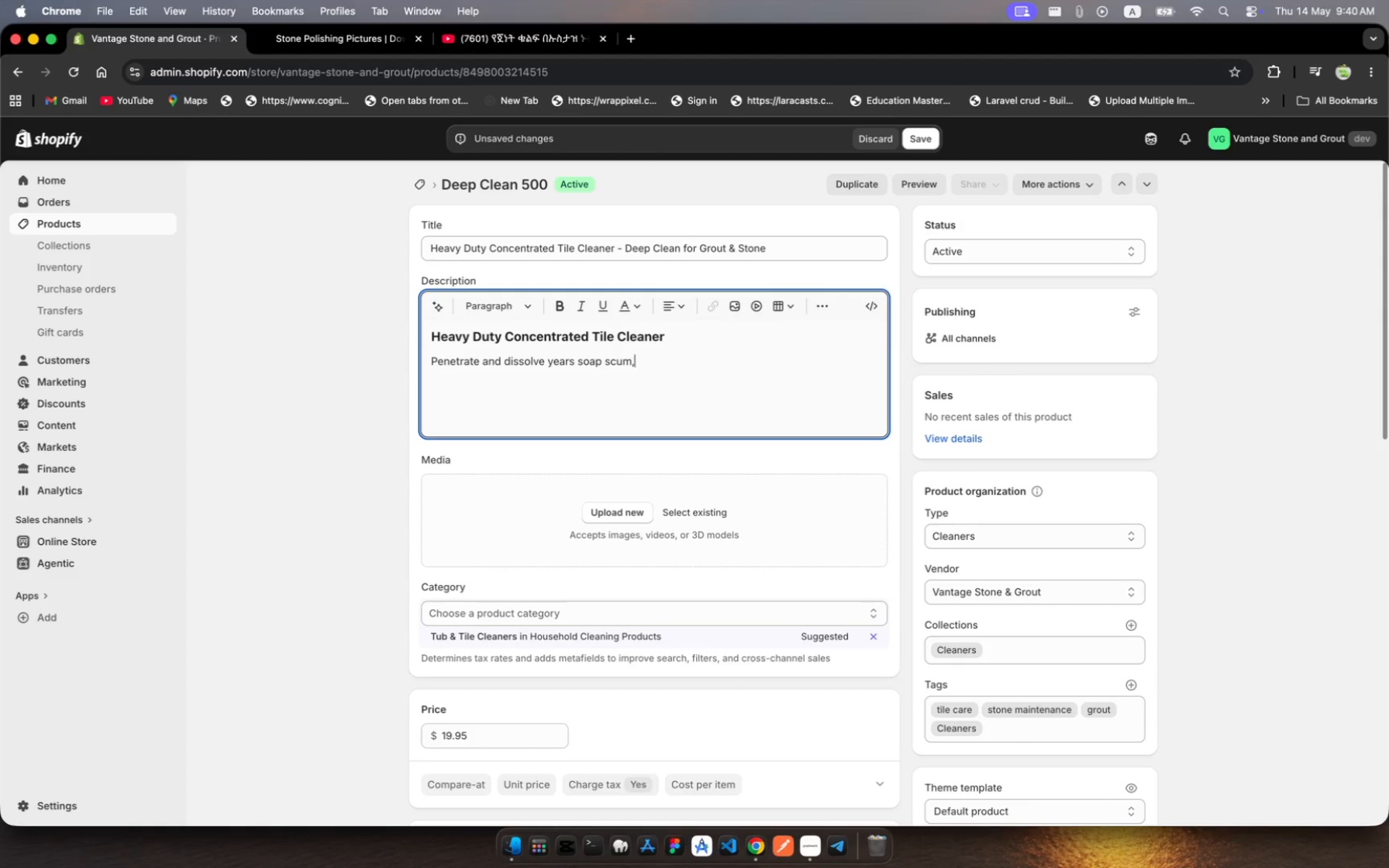 
key(Space)
 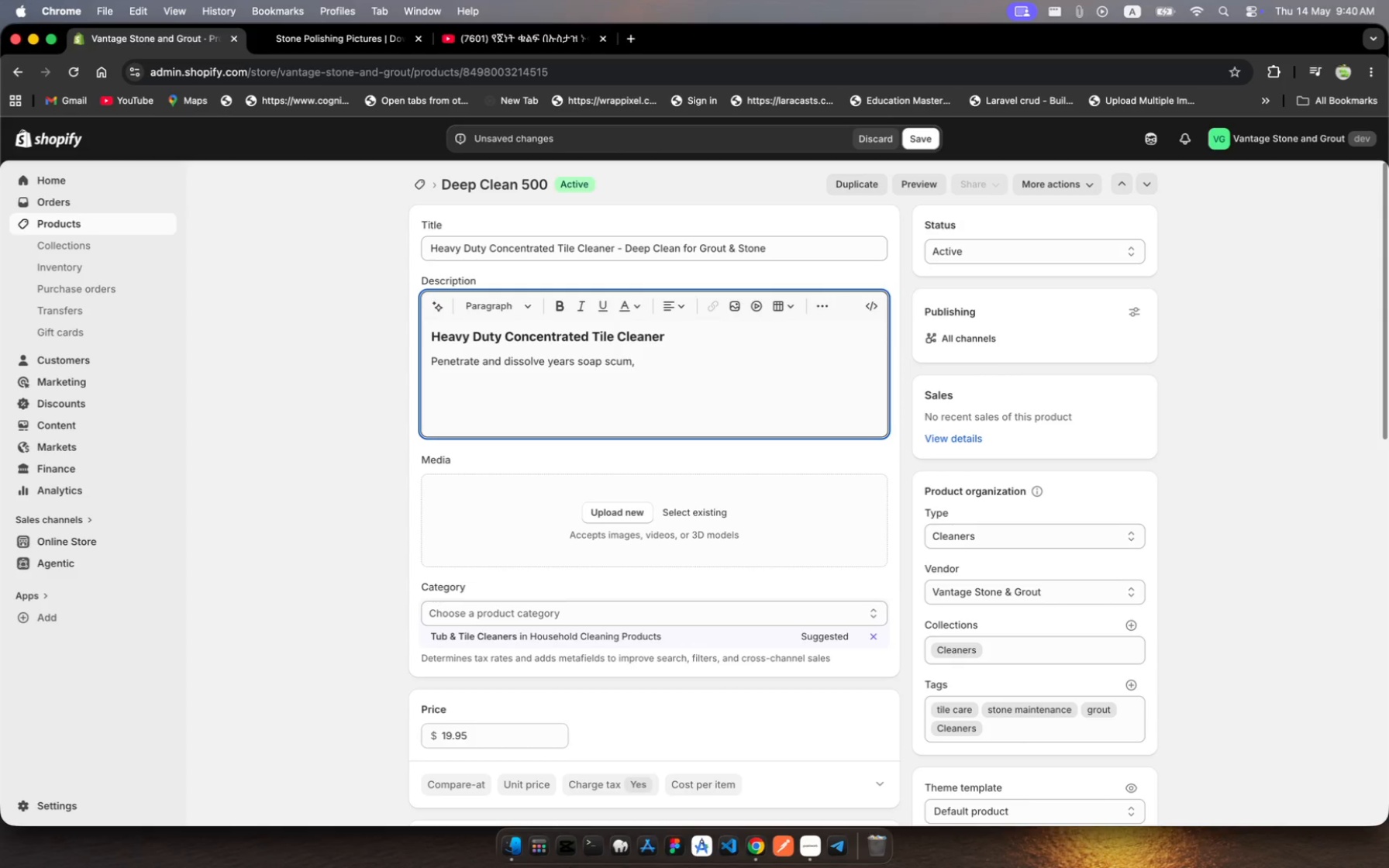 
wait(22.43)
 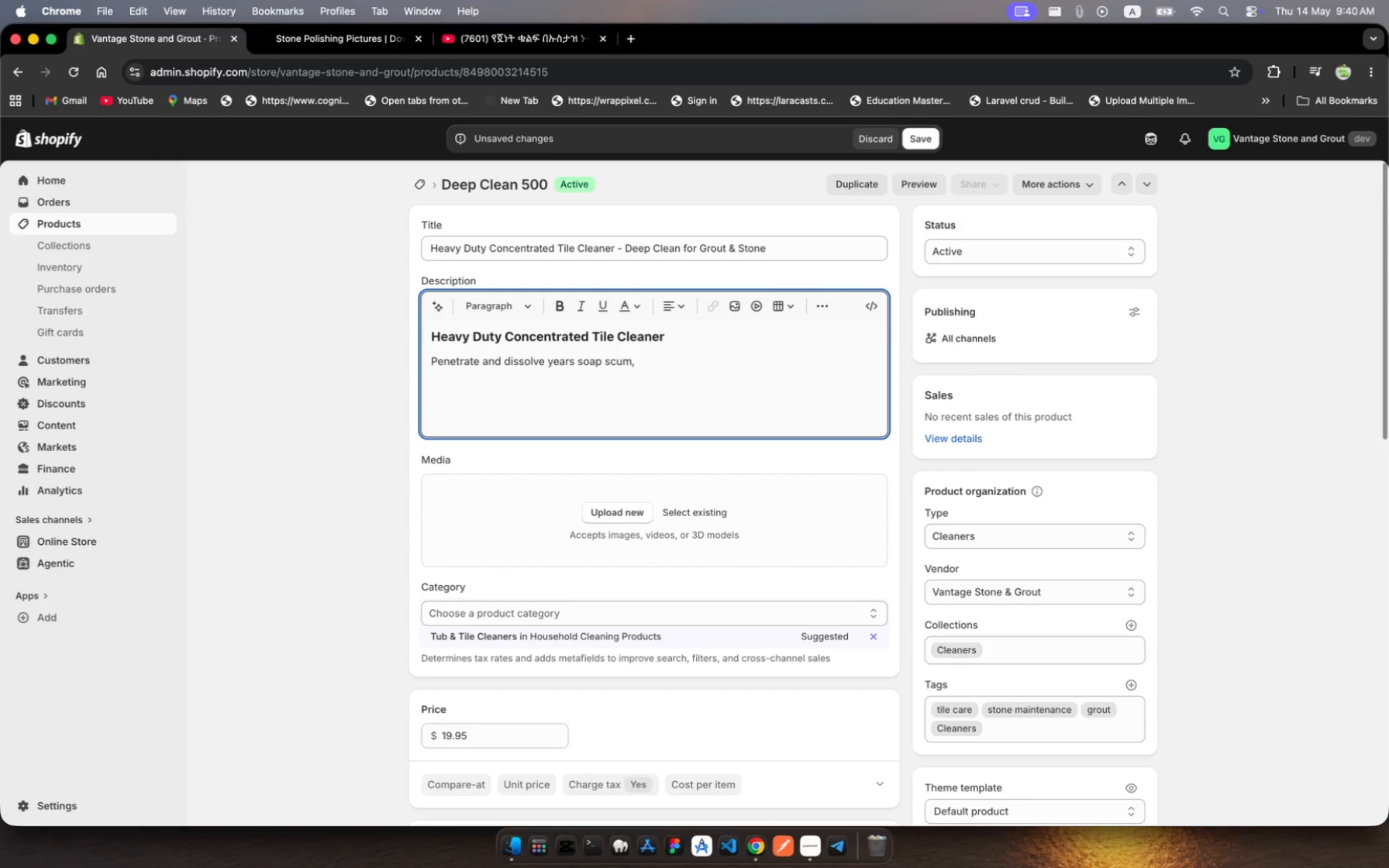 
type(had )
 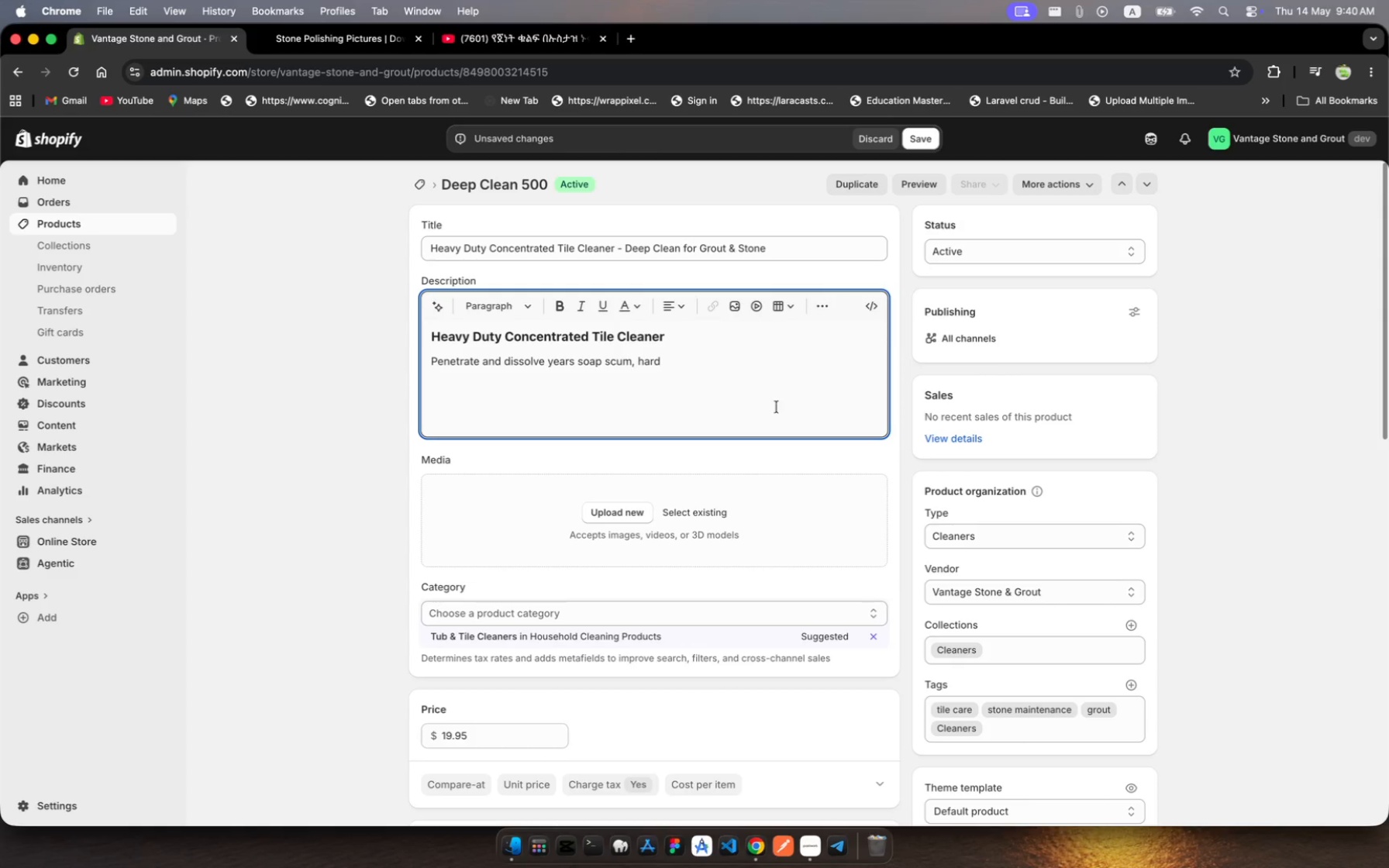 
hold_key(key=R, duration=0.36)
 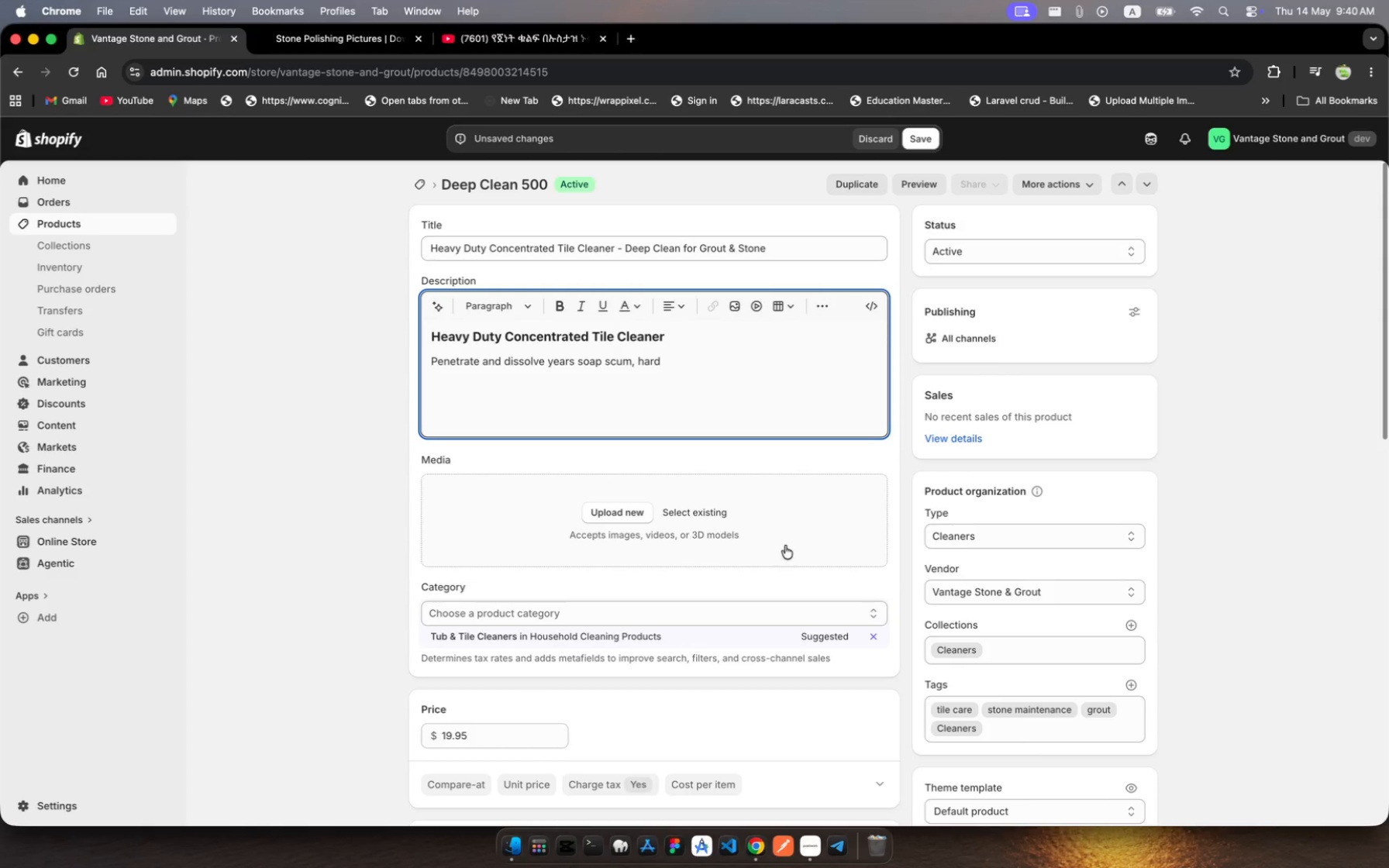 
left_click([757, 640])
 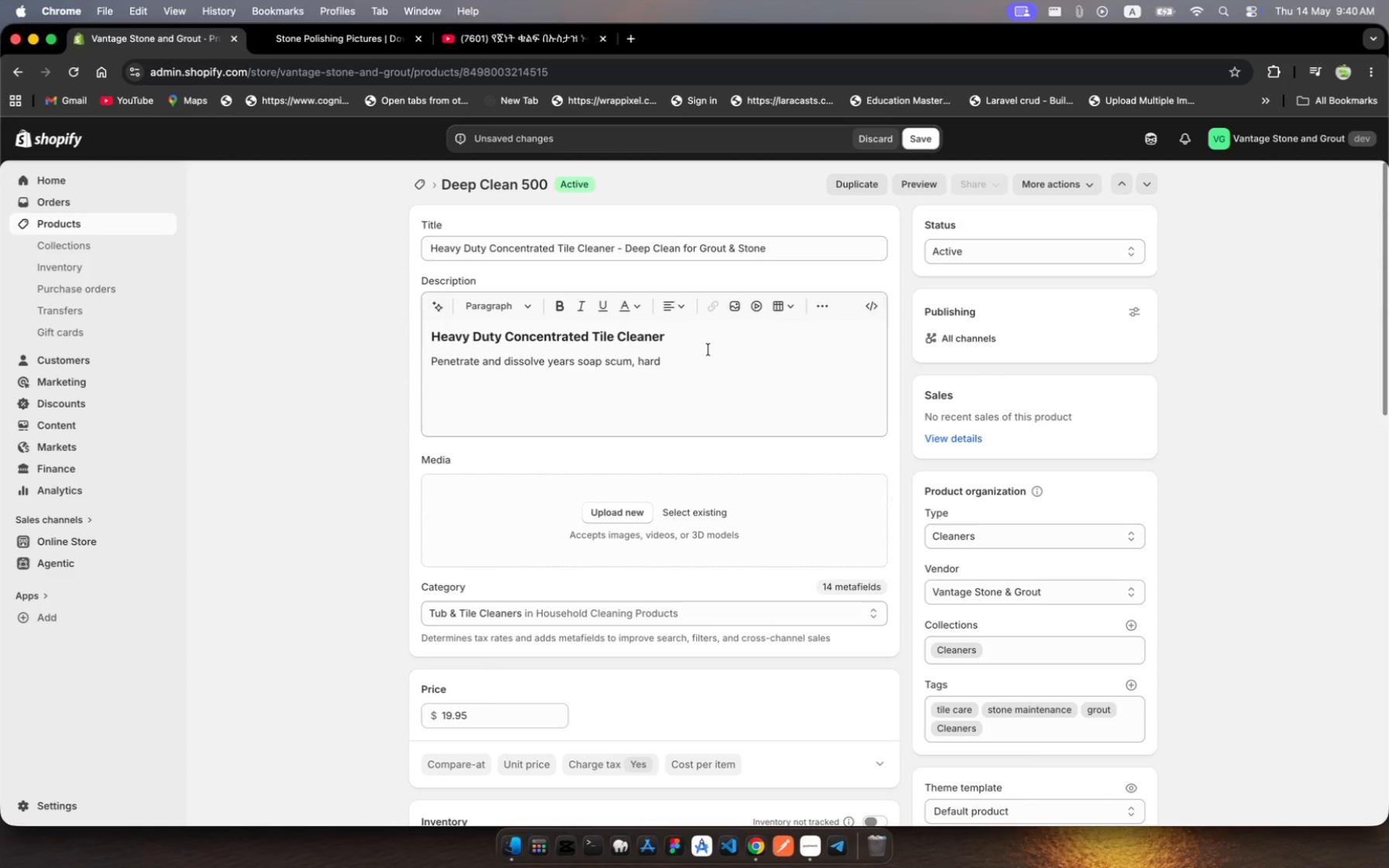 
left_click([707, 353])
 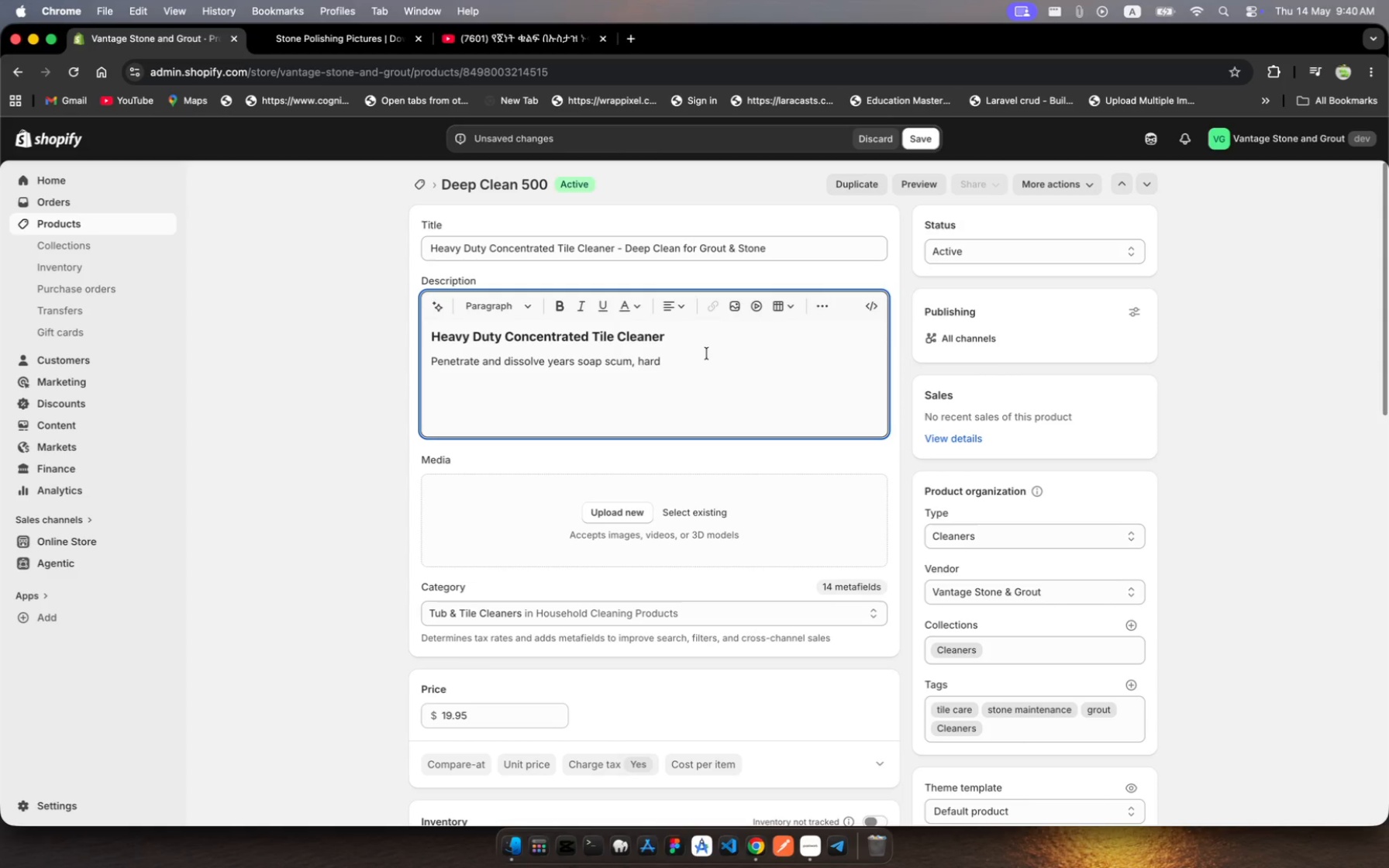 
wait(18.65)
 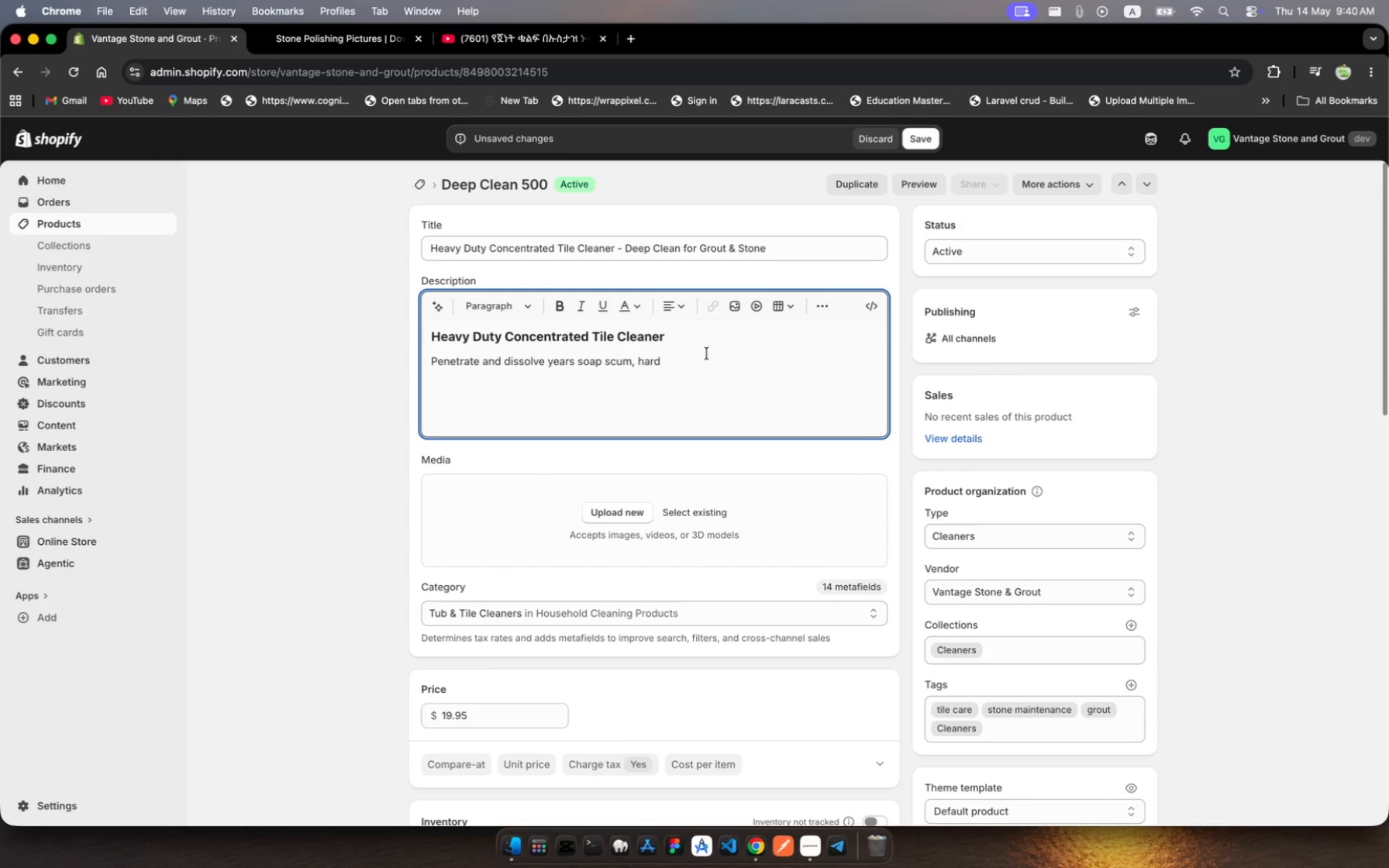 
type(water)
 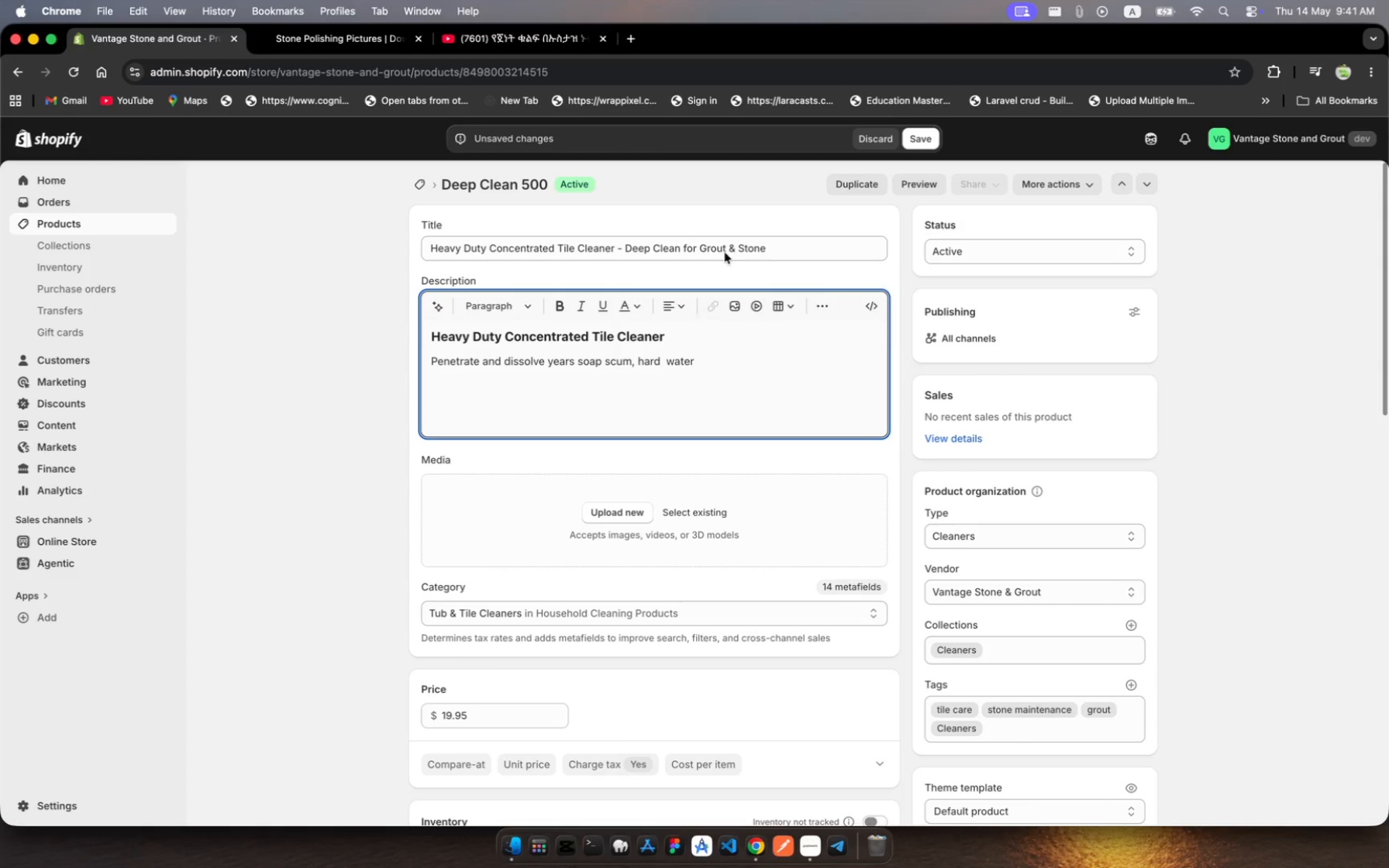 
wait(7.44)
 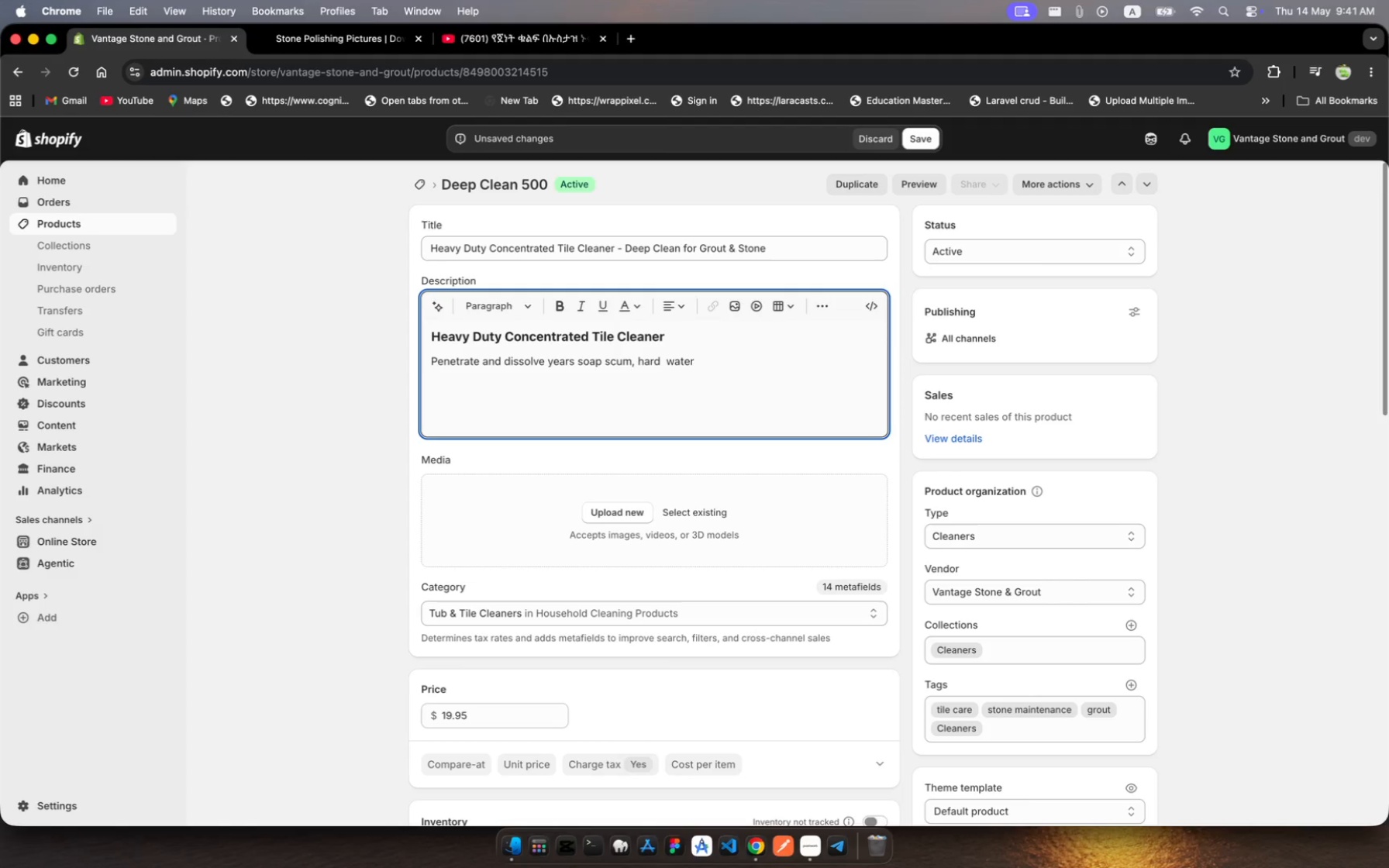 
left_click([669, 360])
 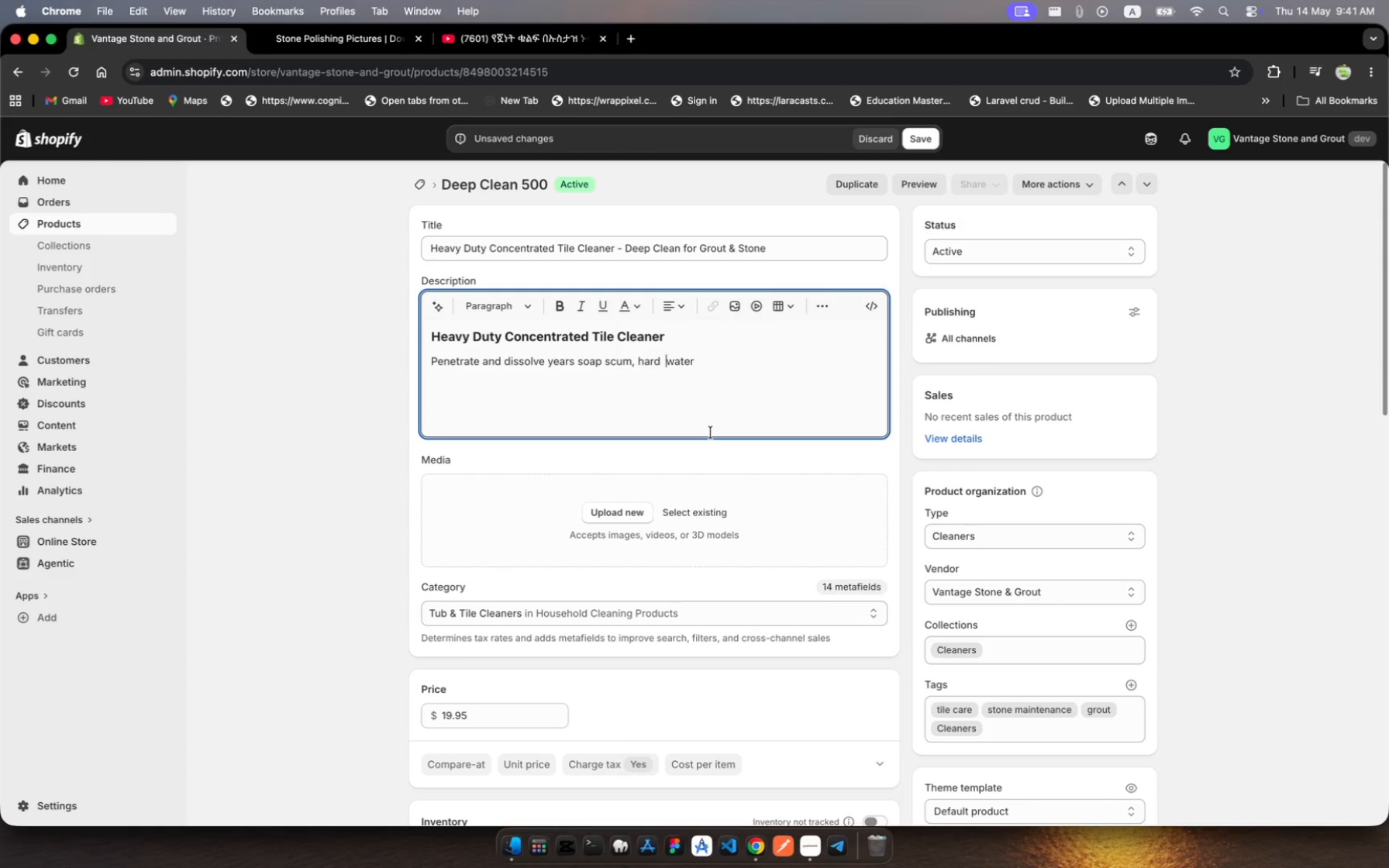 
key(Backspace)
 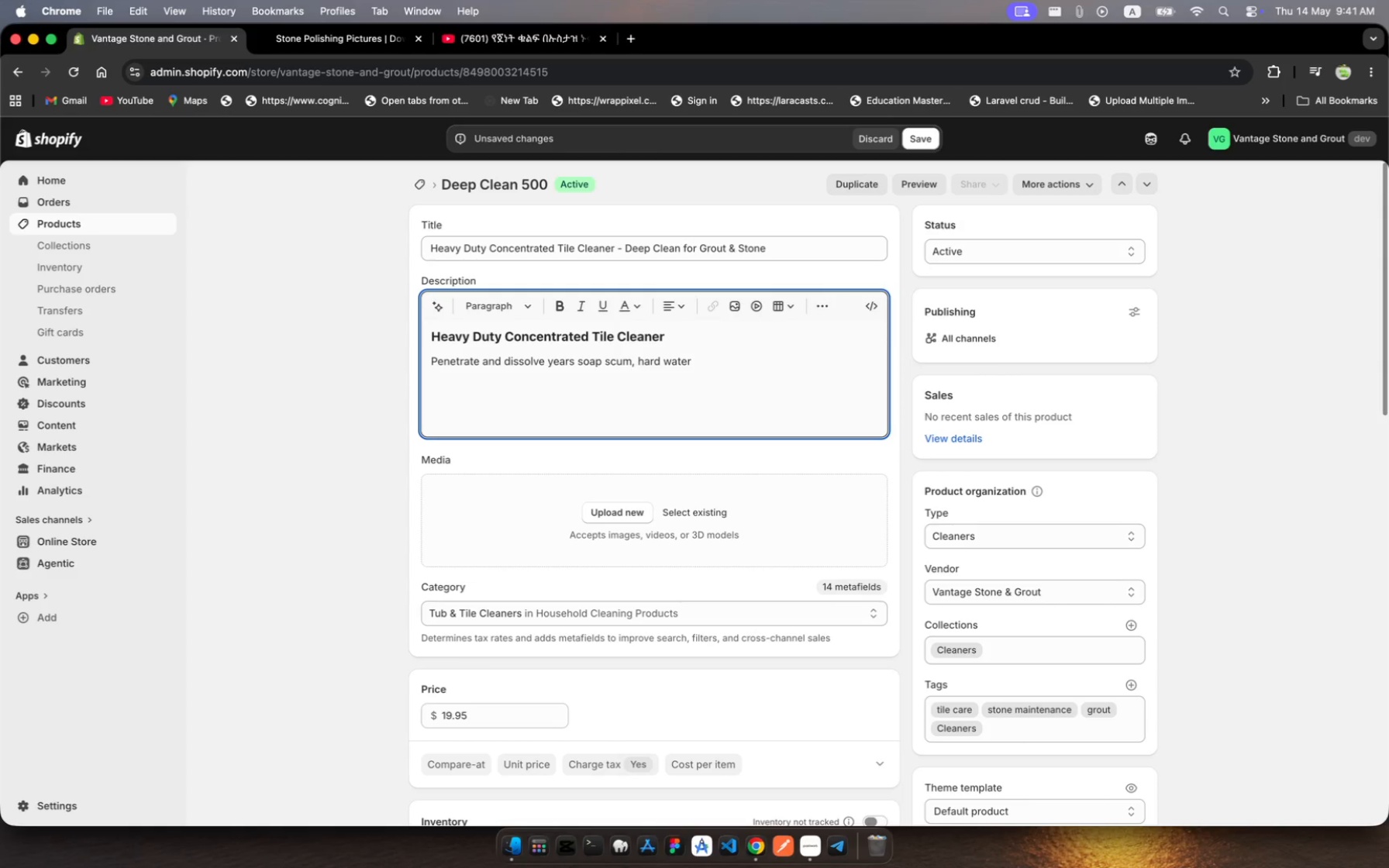 
hold_key(key=ArrowRight, duration=1.19)
 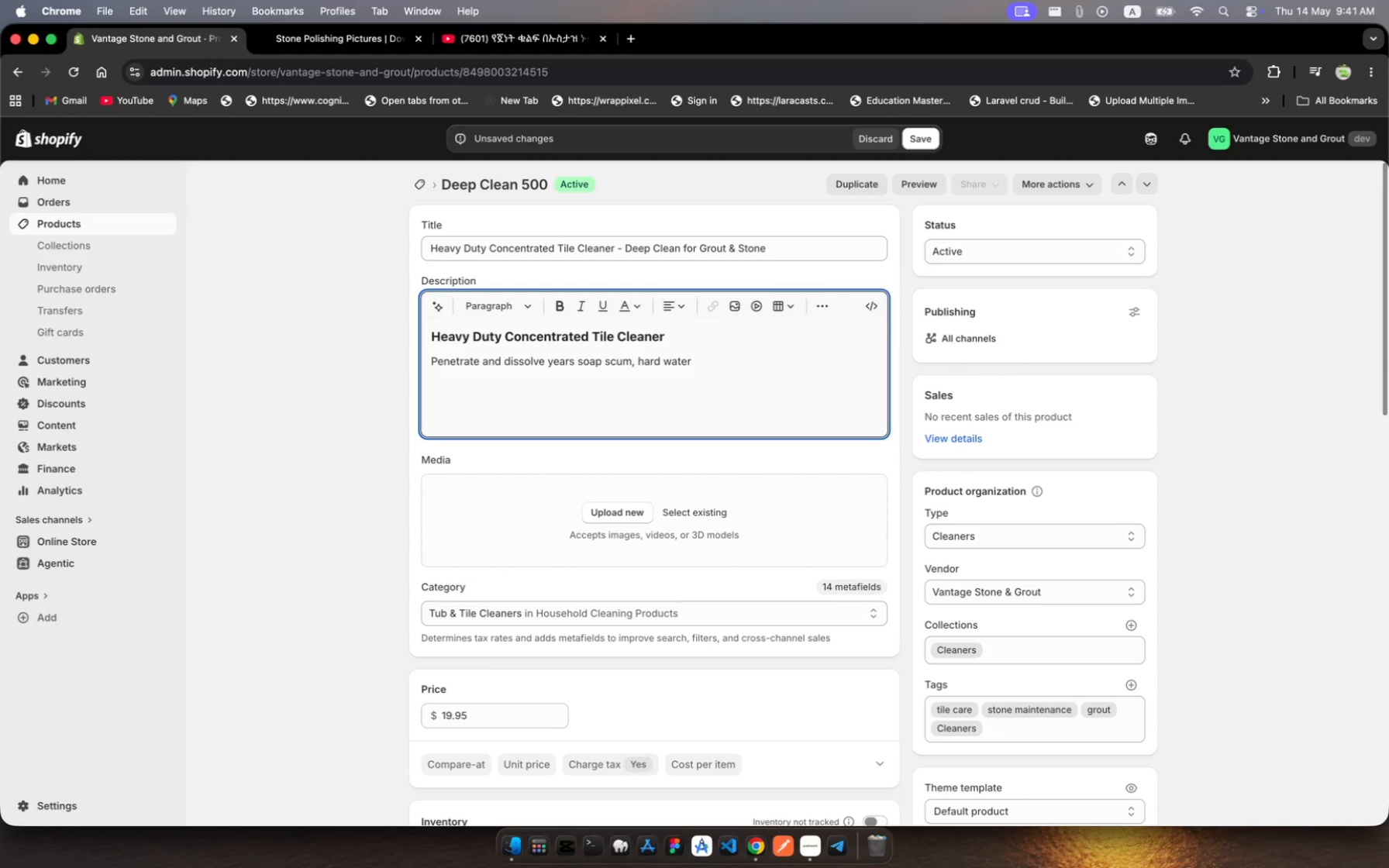 
type( deposits)
 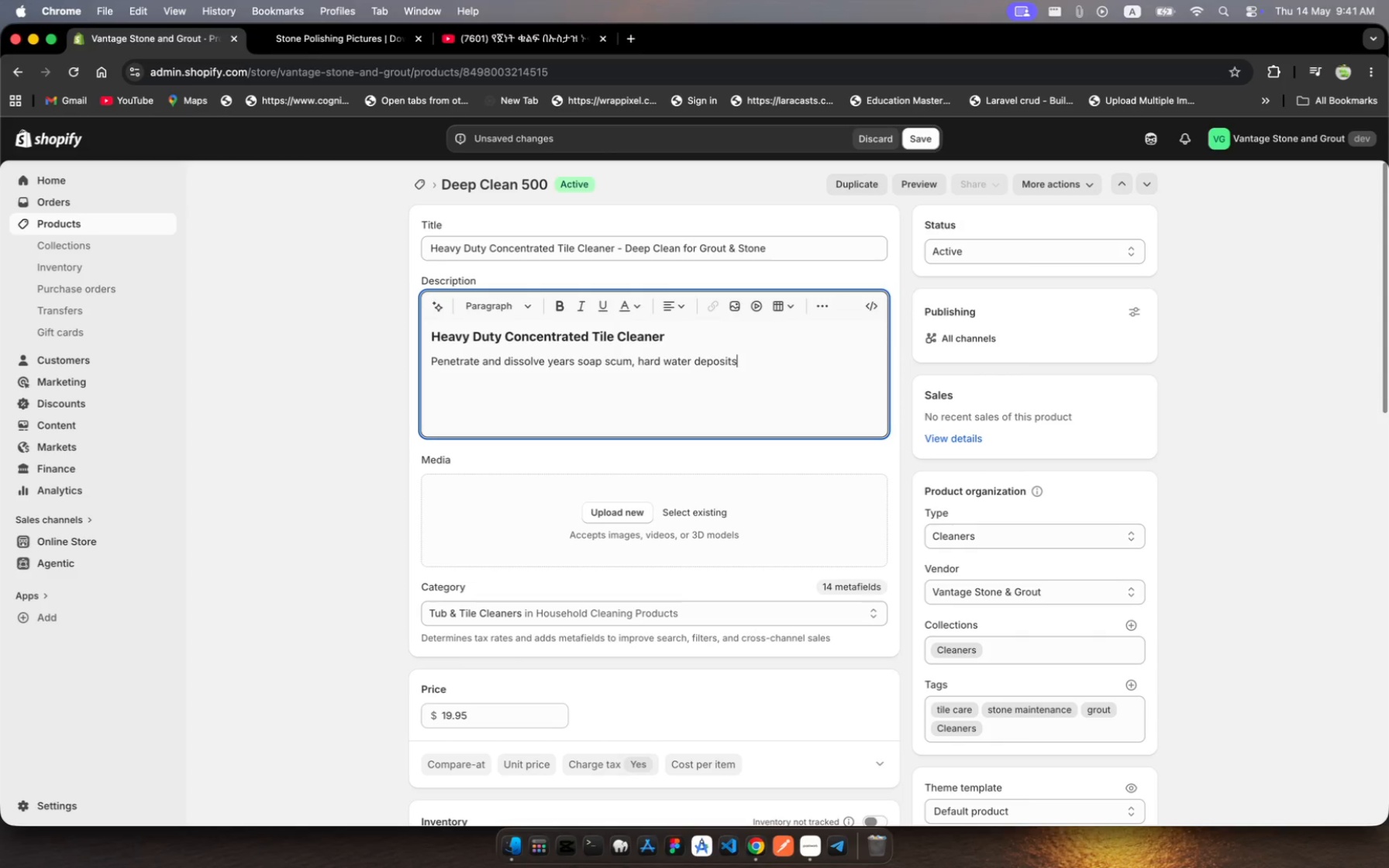 
wait(5.48)
 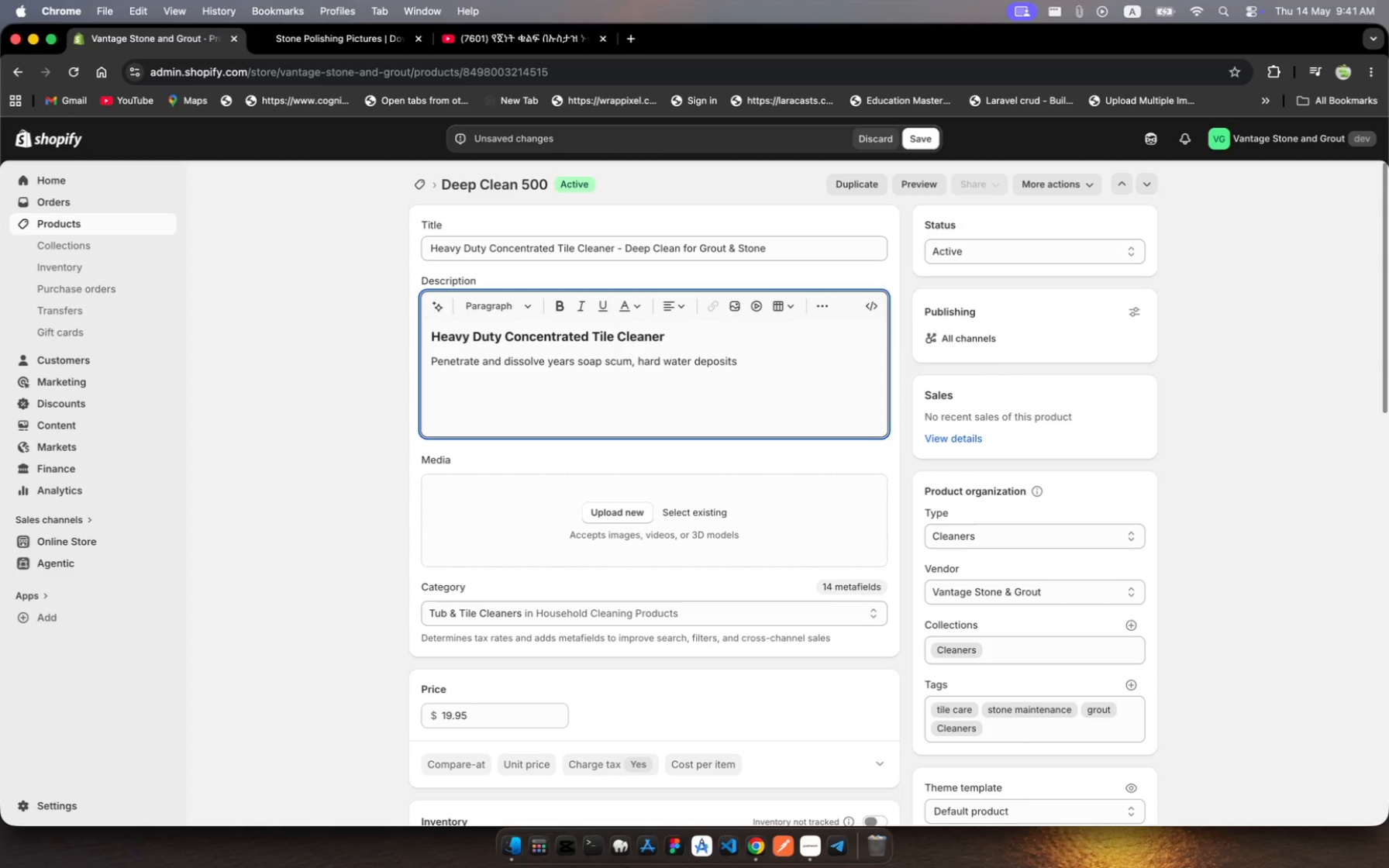 
type(, and grime)
 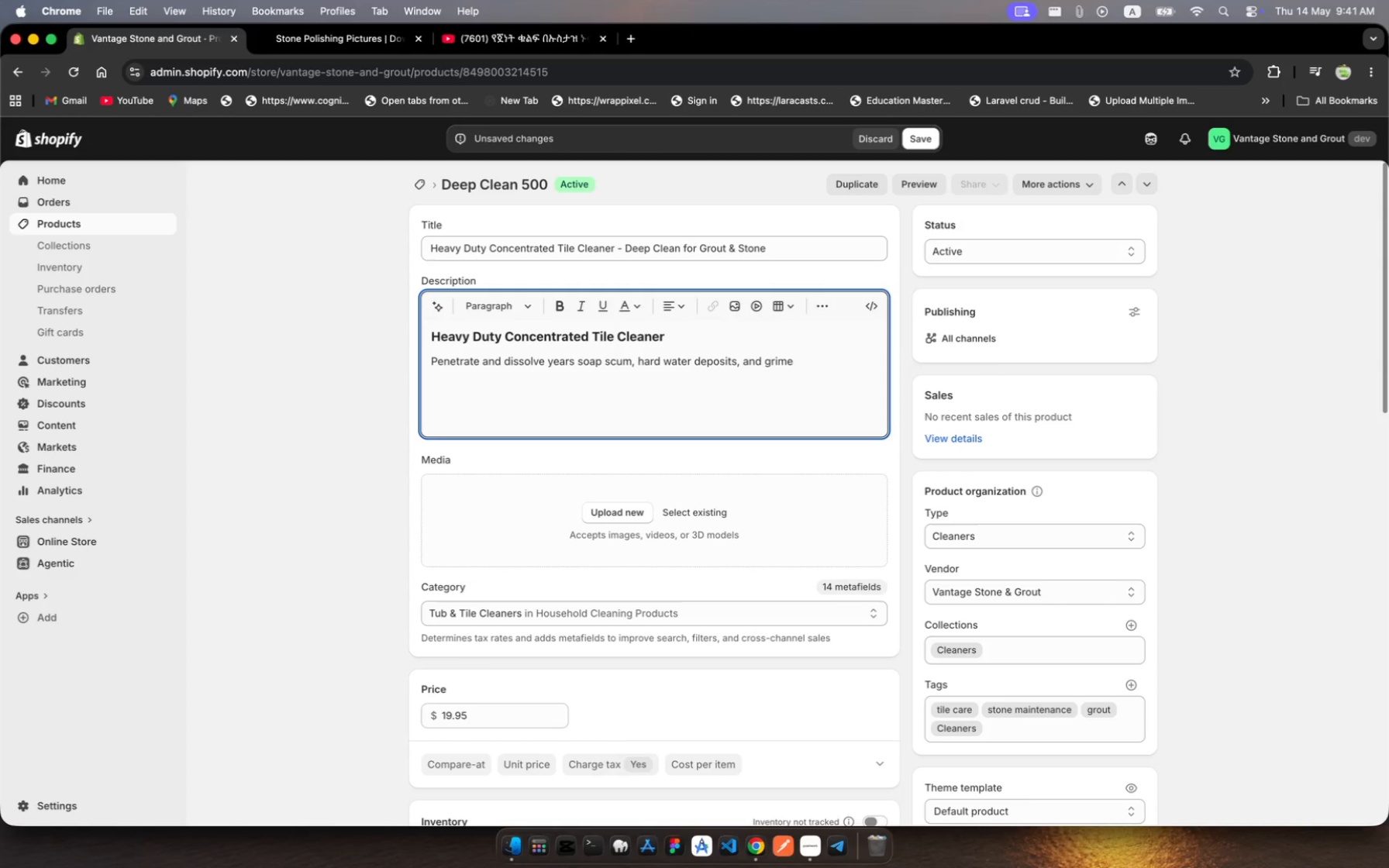 
key(Space)
 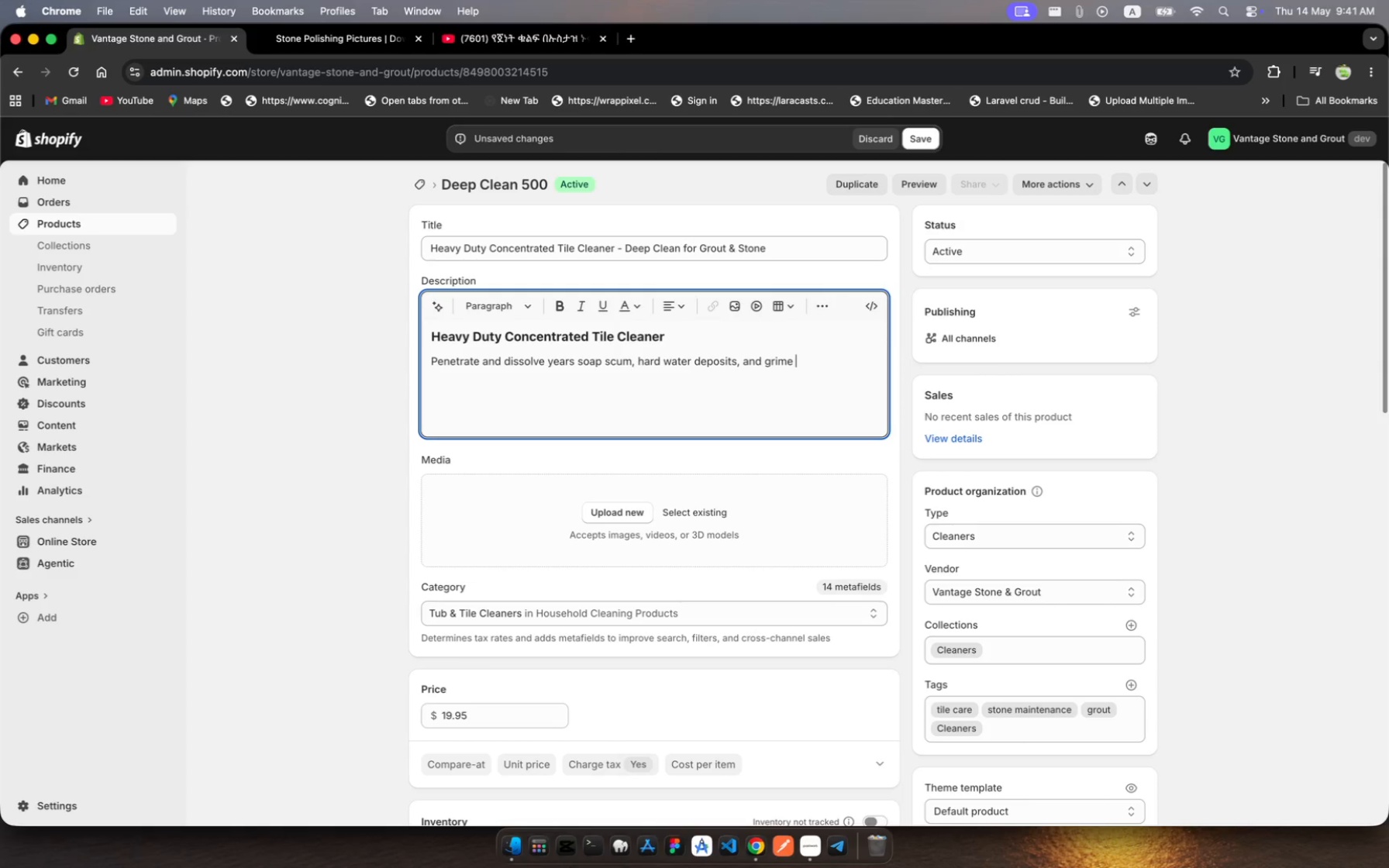 
type(buildup with )
 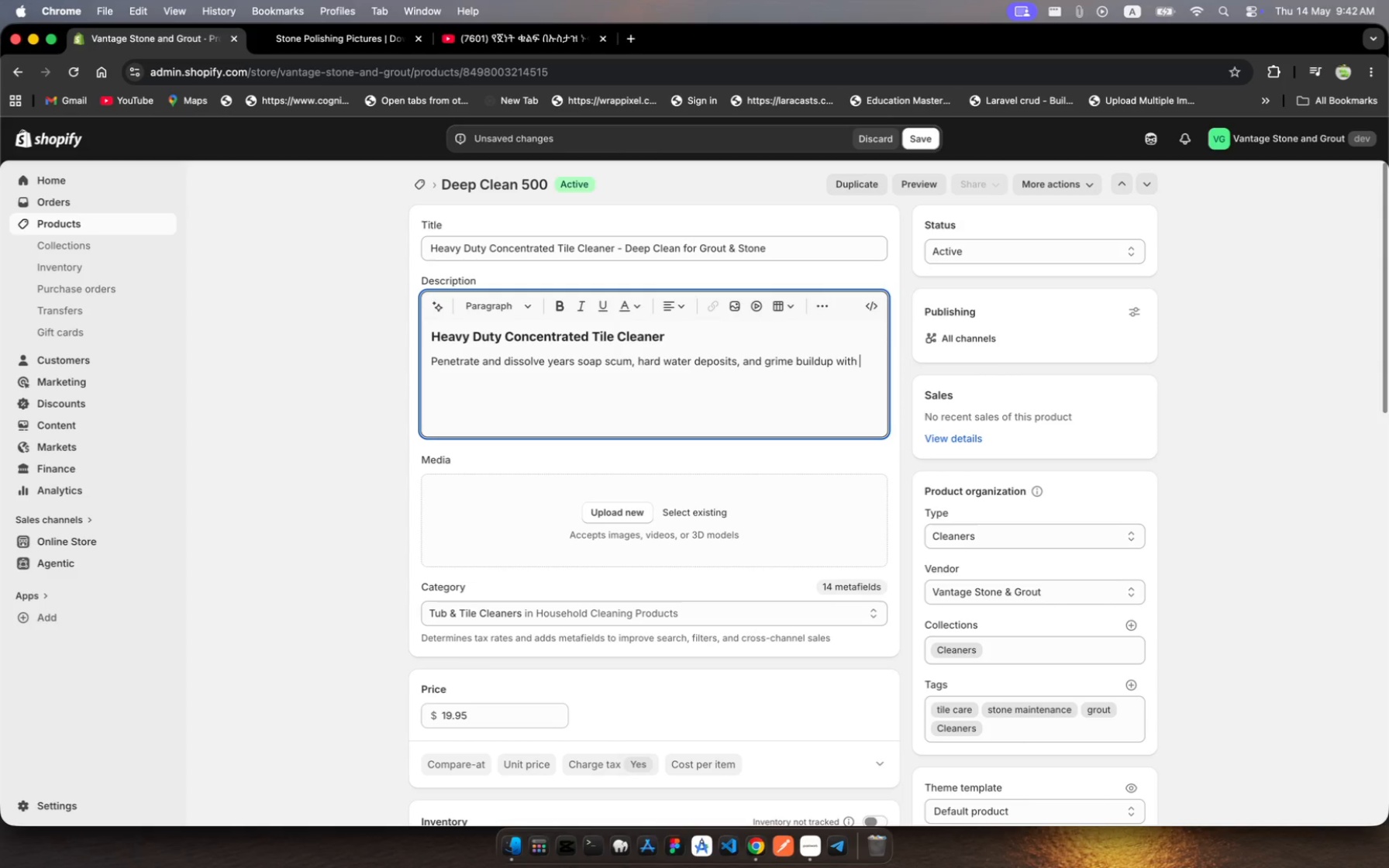 
wait(29.87)
 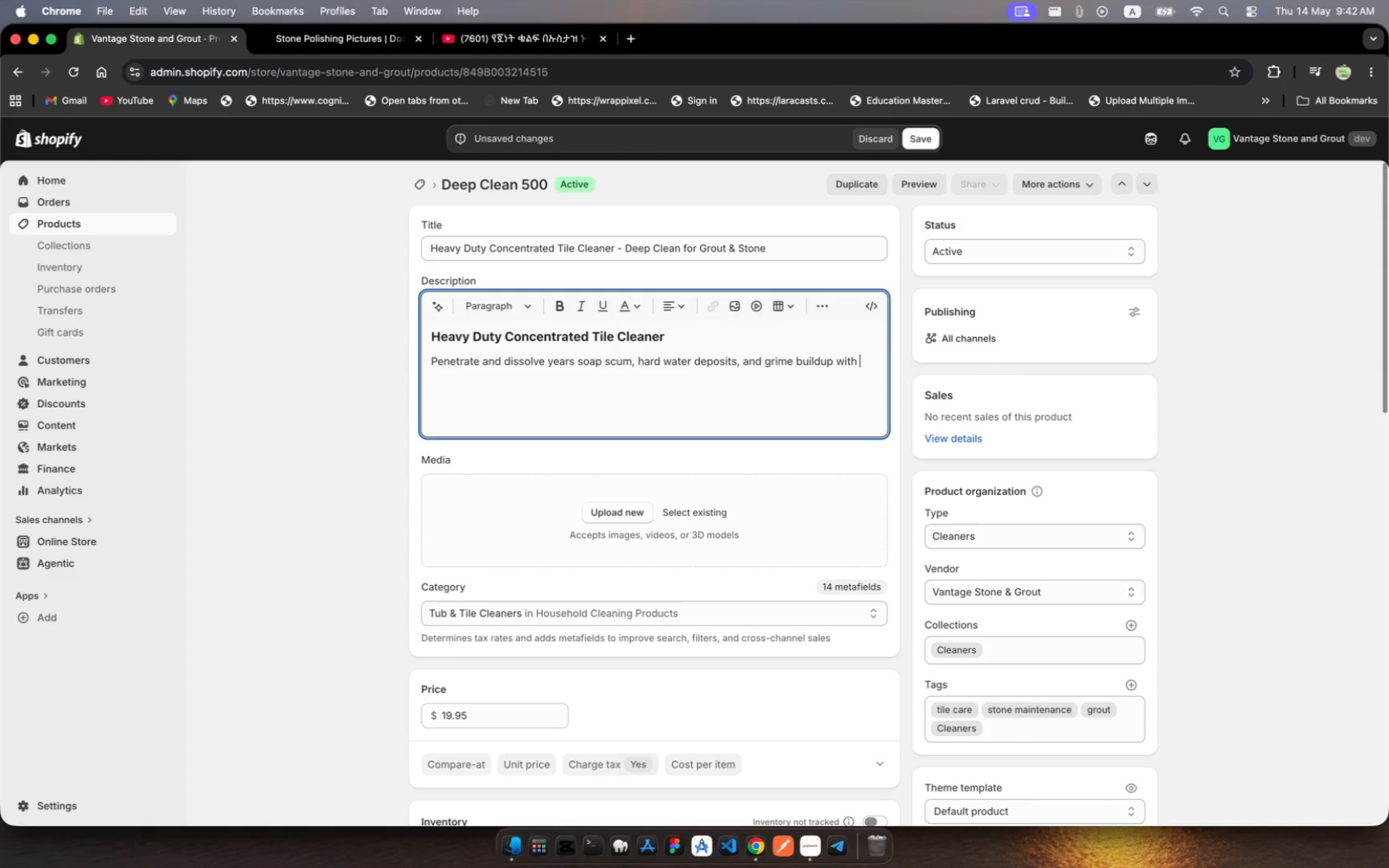 
type(this )
 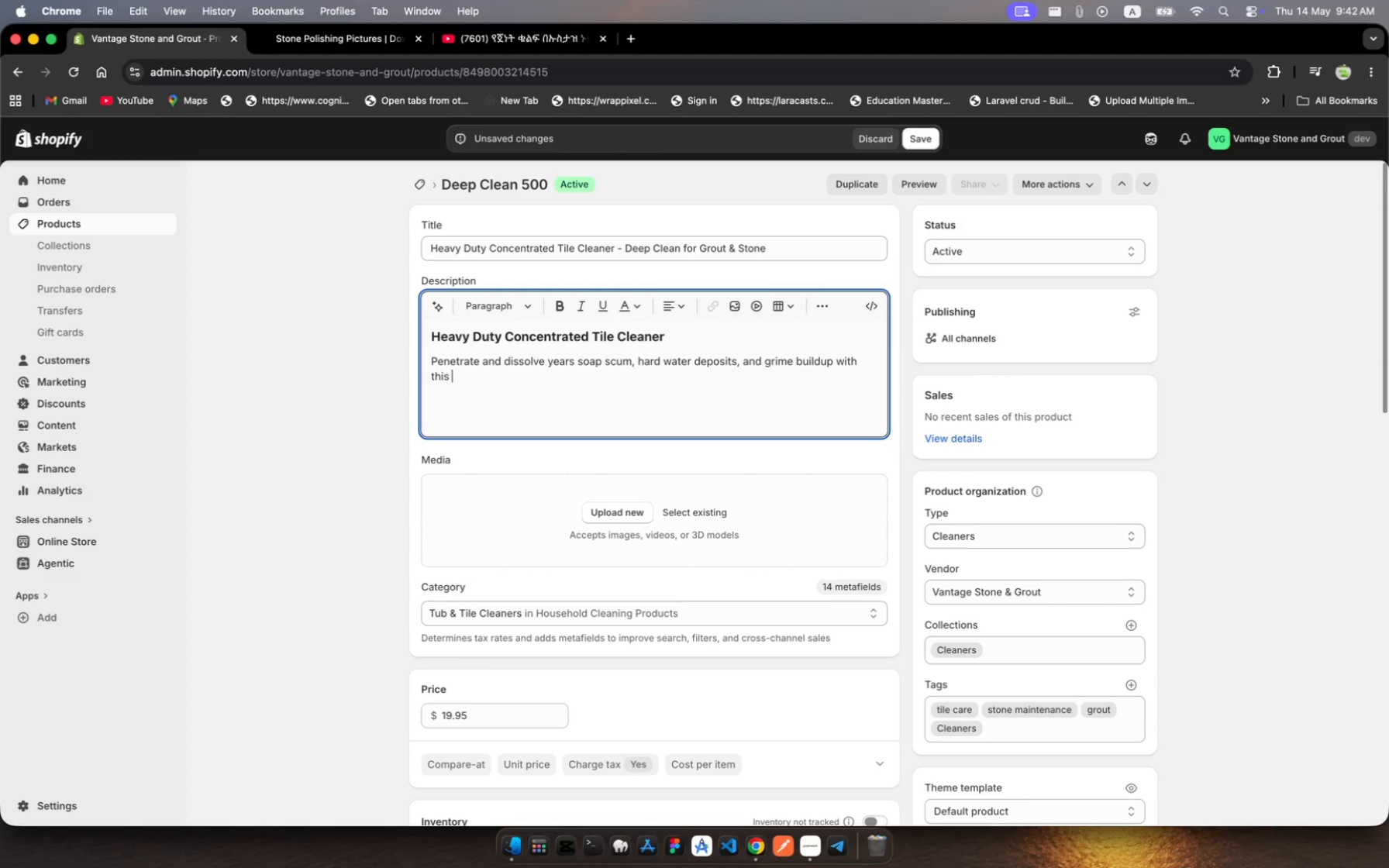 
wait(5.36)
 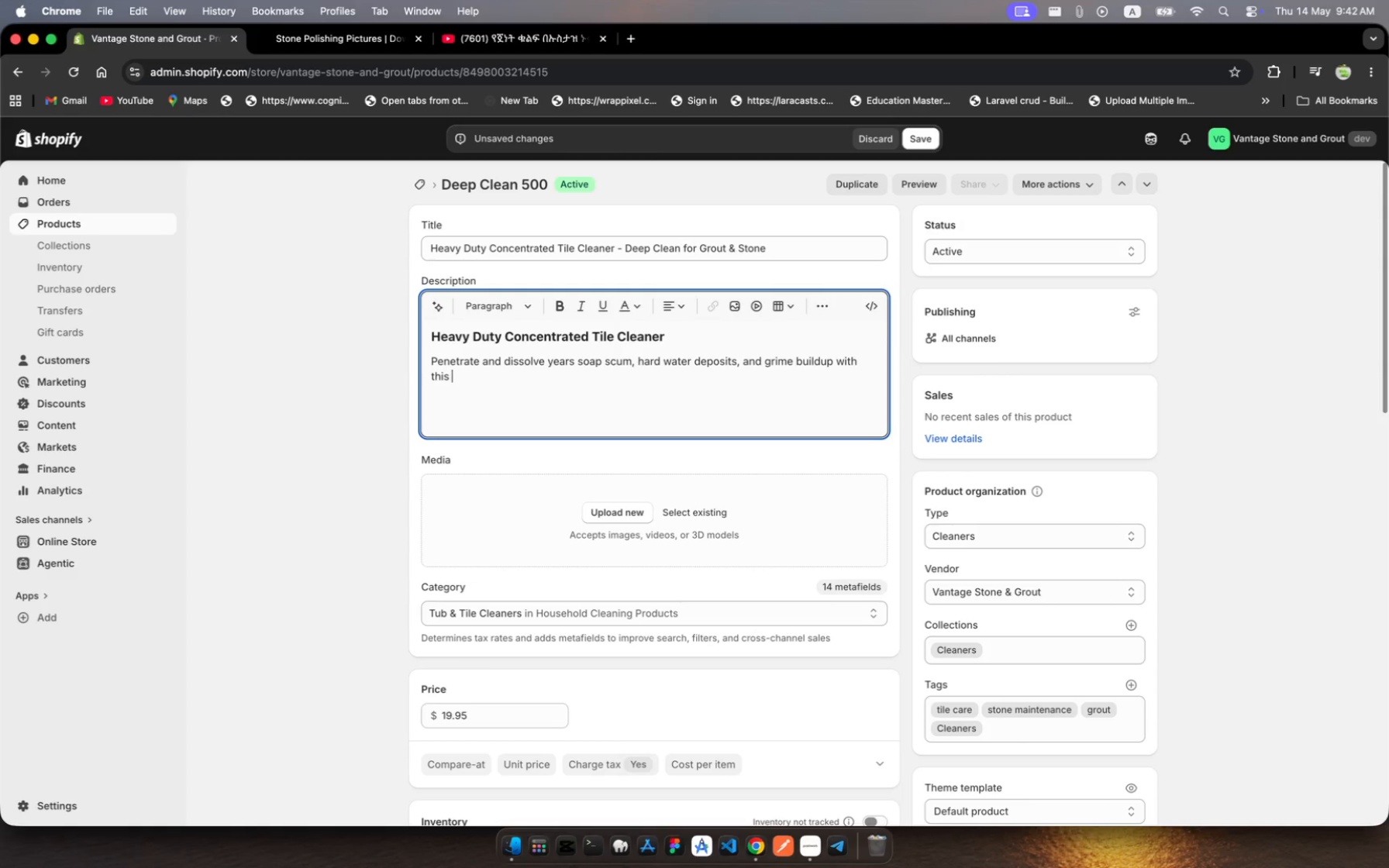 
type(professional)
 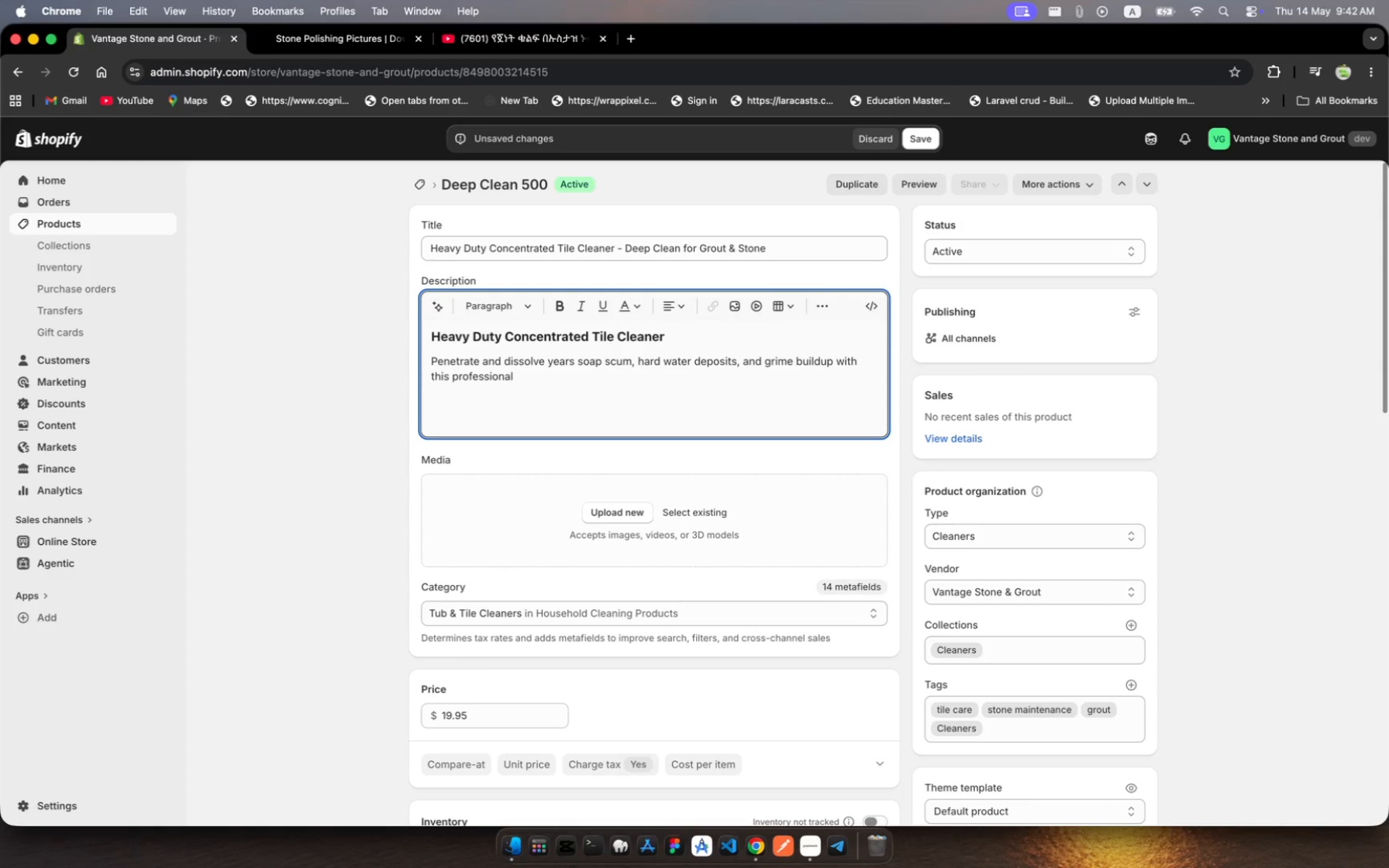 
wait(7.51)
 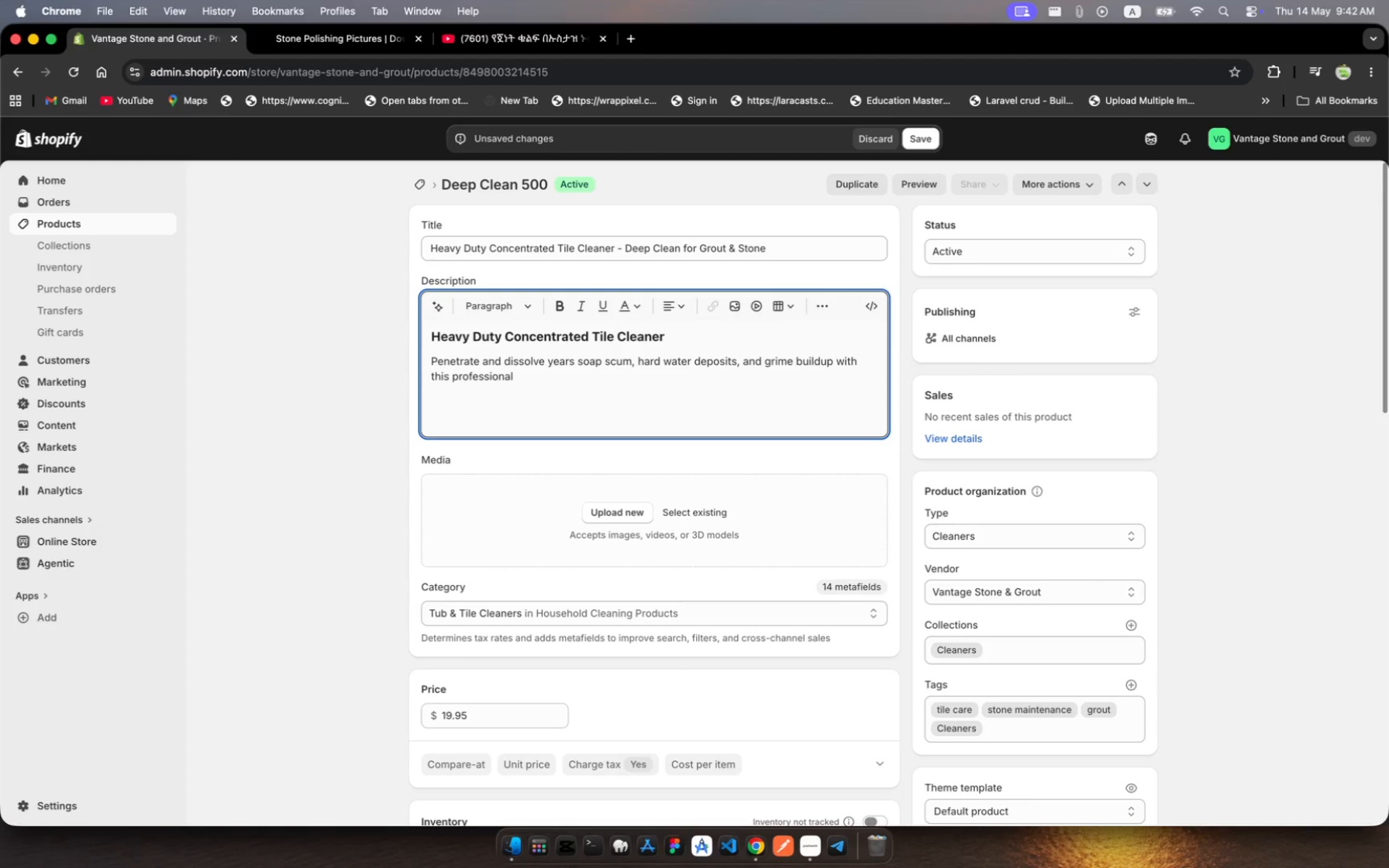 
type(-strength )
 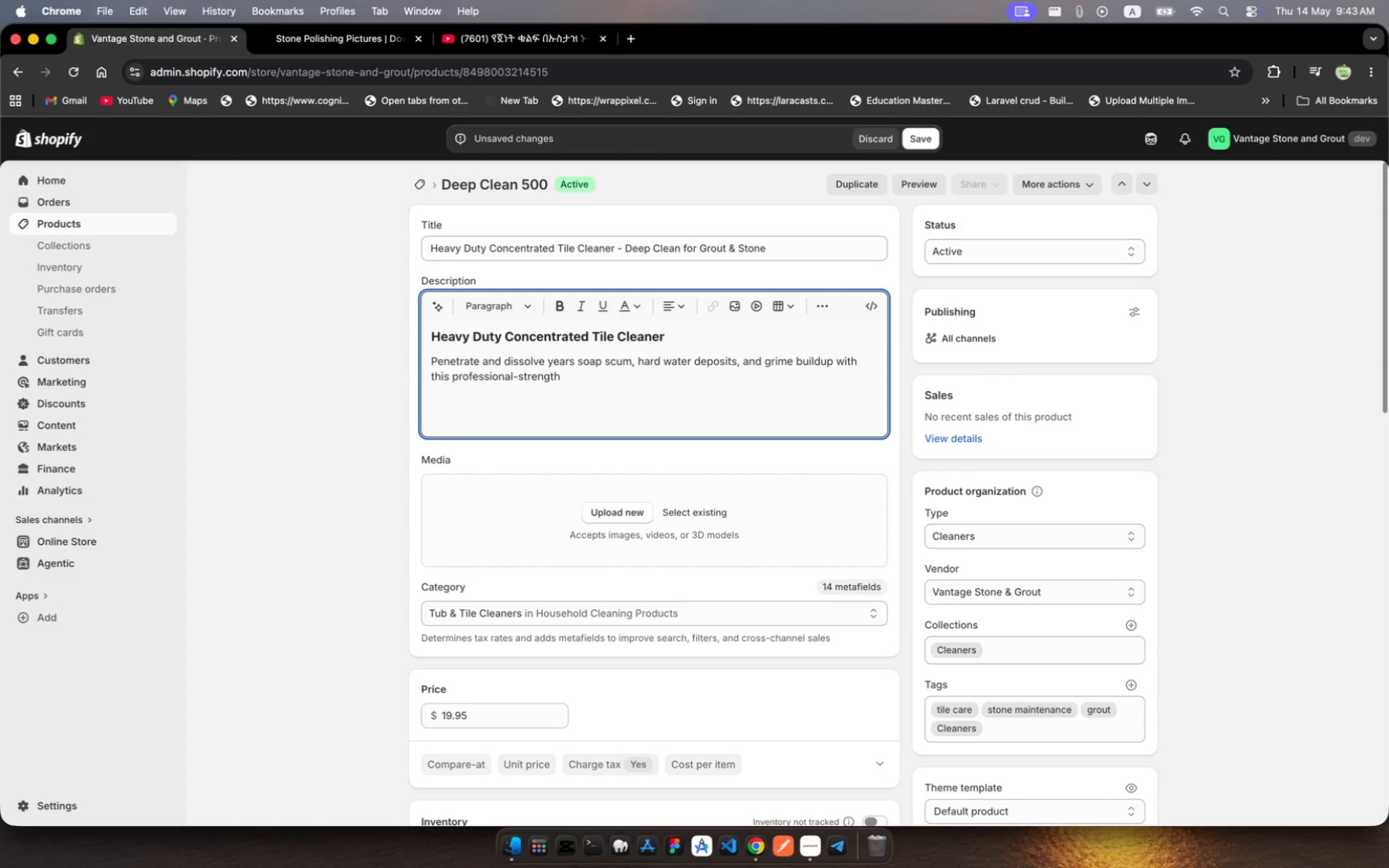 
wait(24.48)
 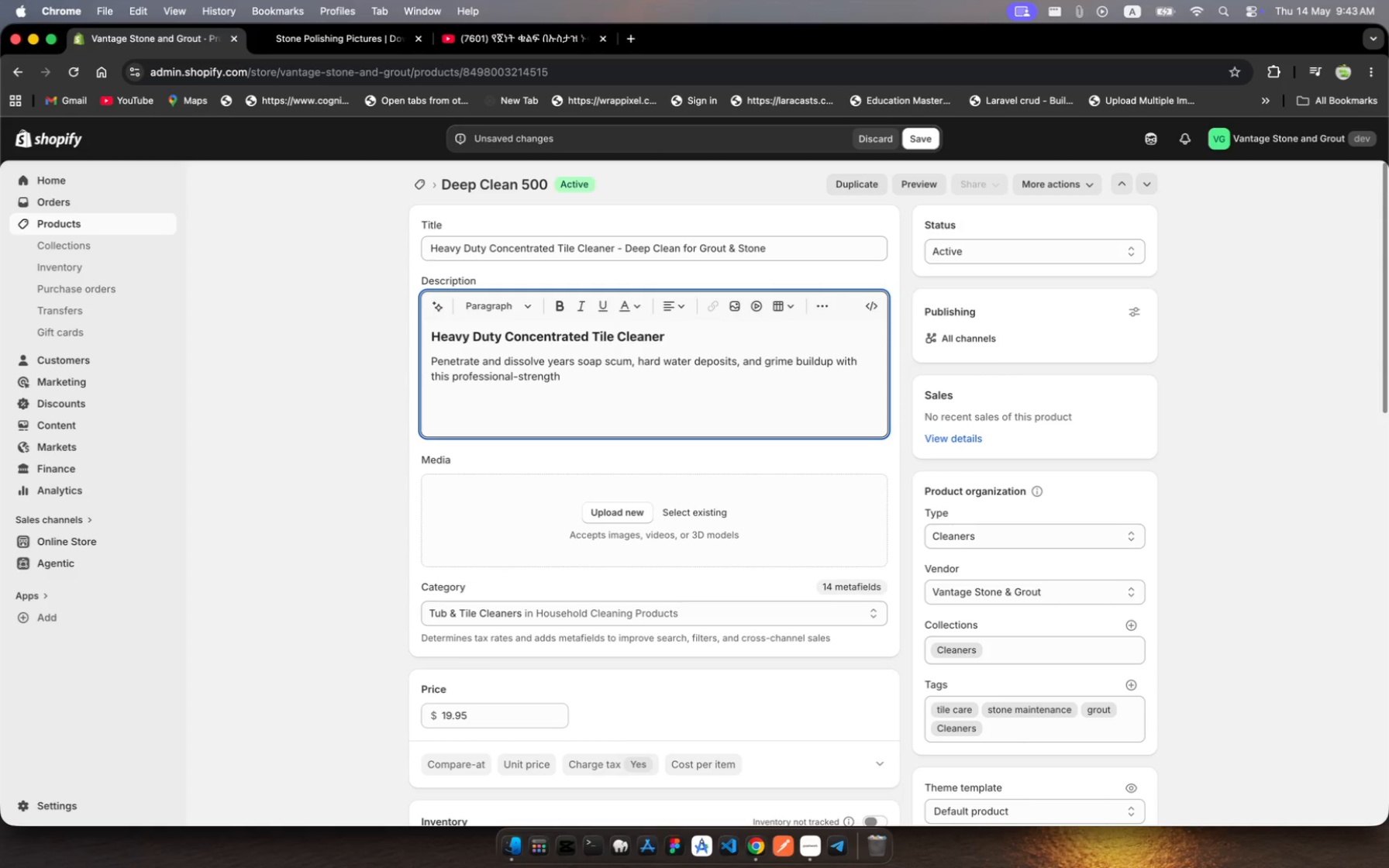 
type(coce)
key(Backspace)
key(Backspace)
key(Backspace)
type(oncentrated )
 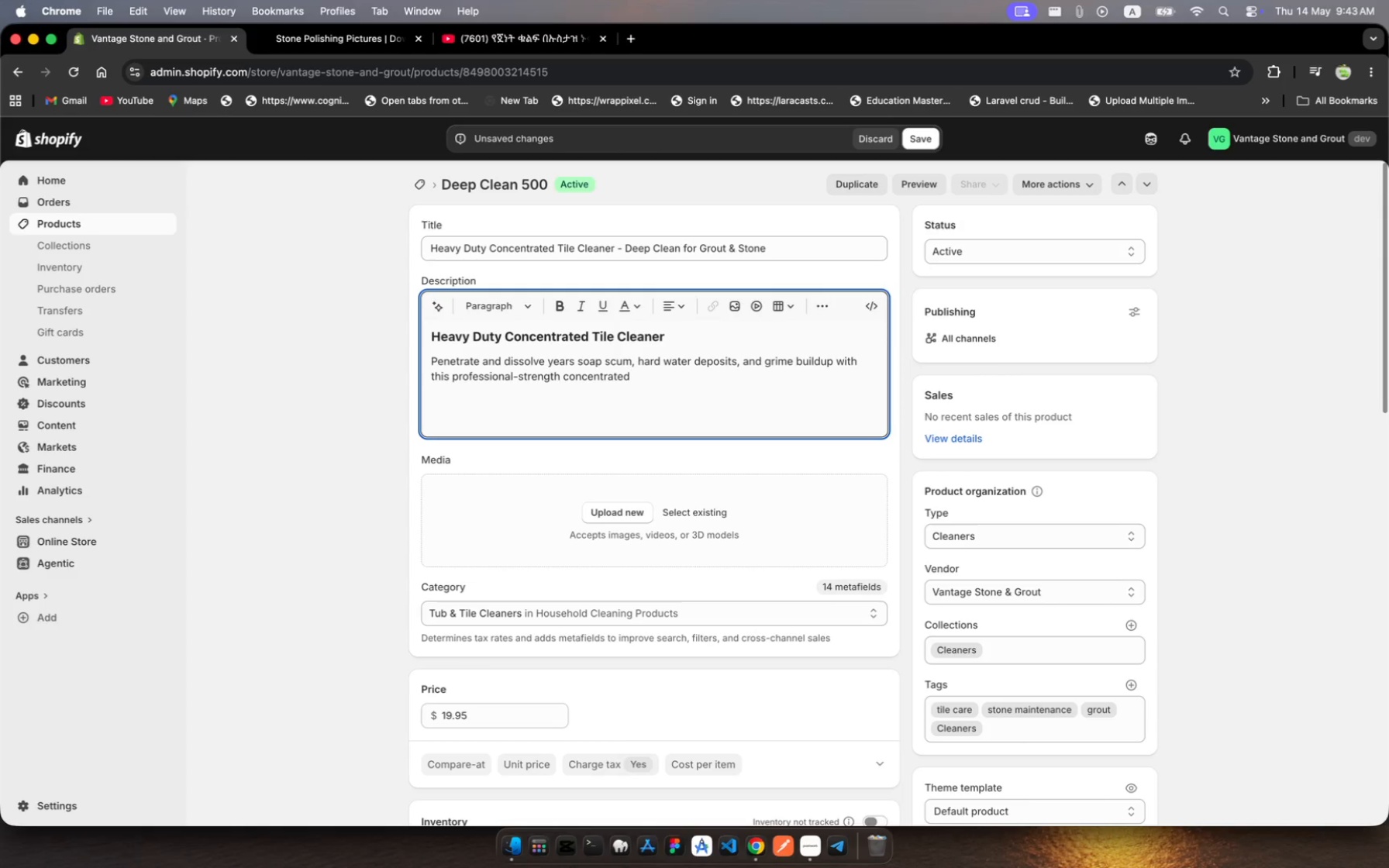 
wait(11.53)
 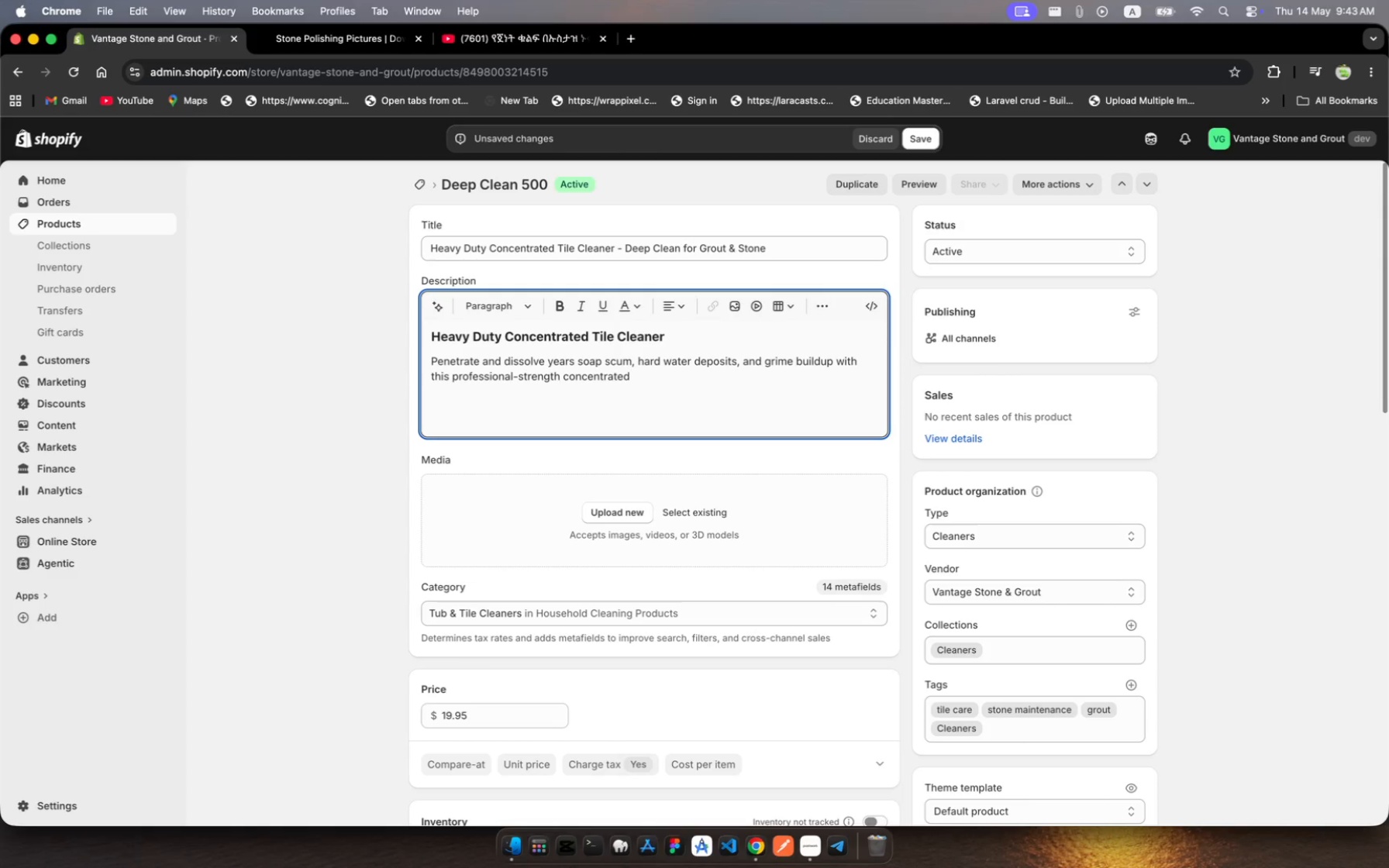 
type(tile )
 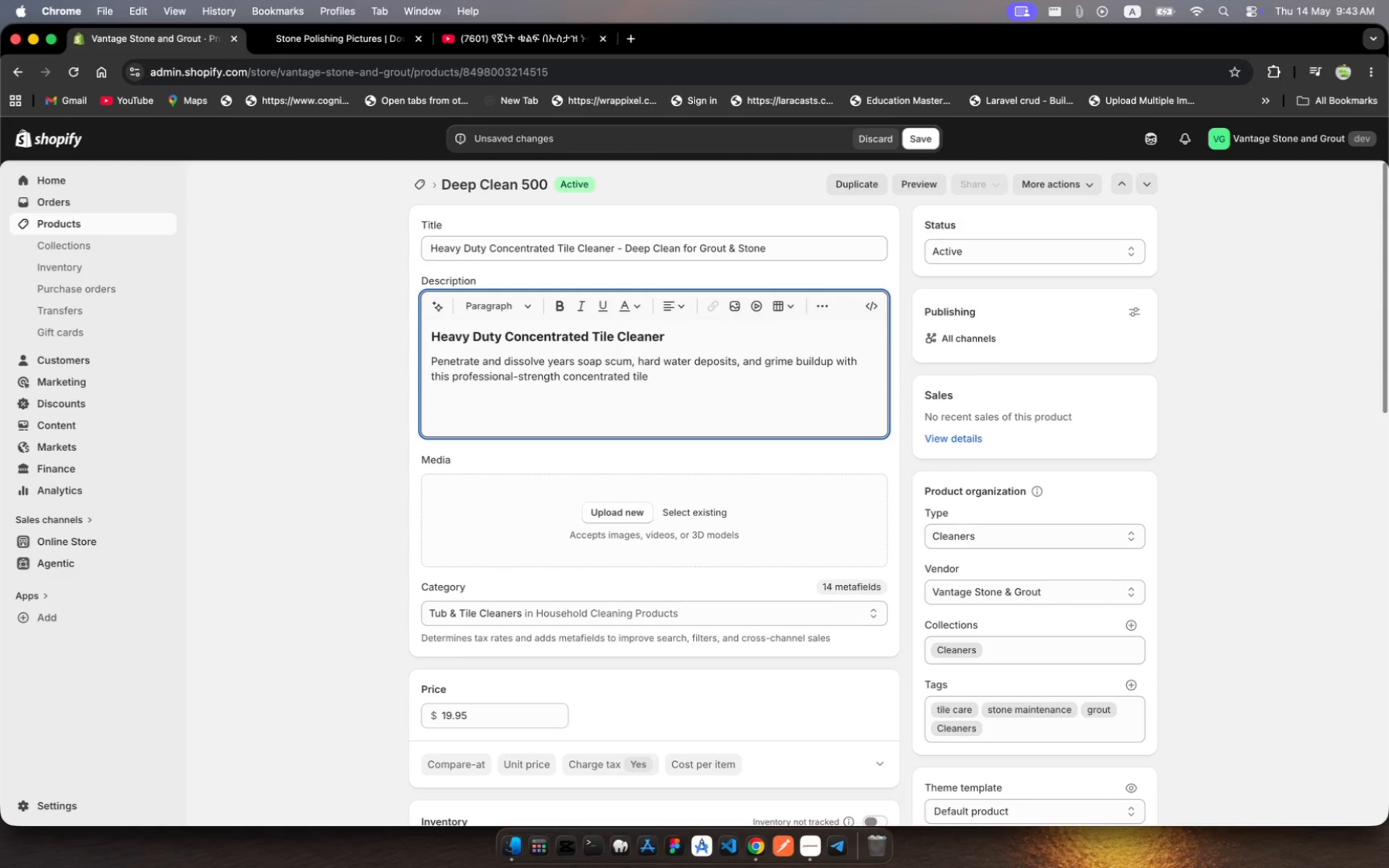 
type(clea)
 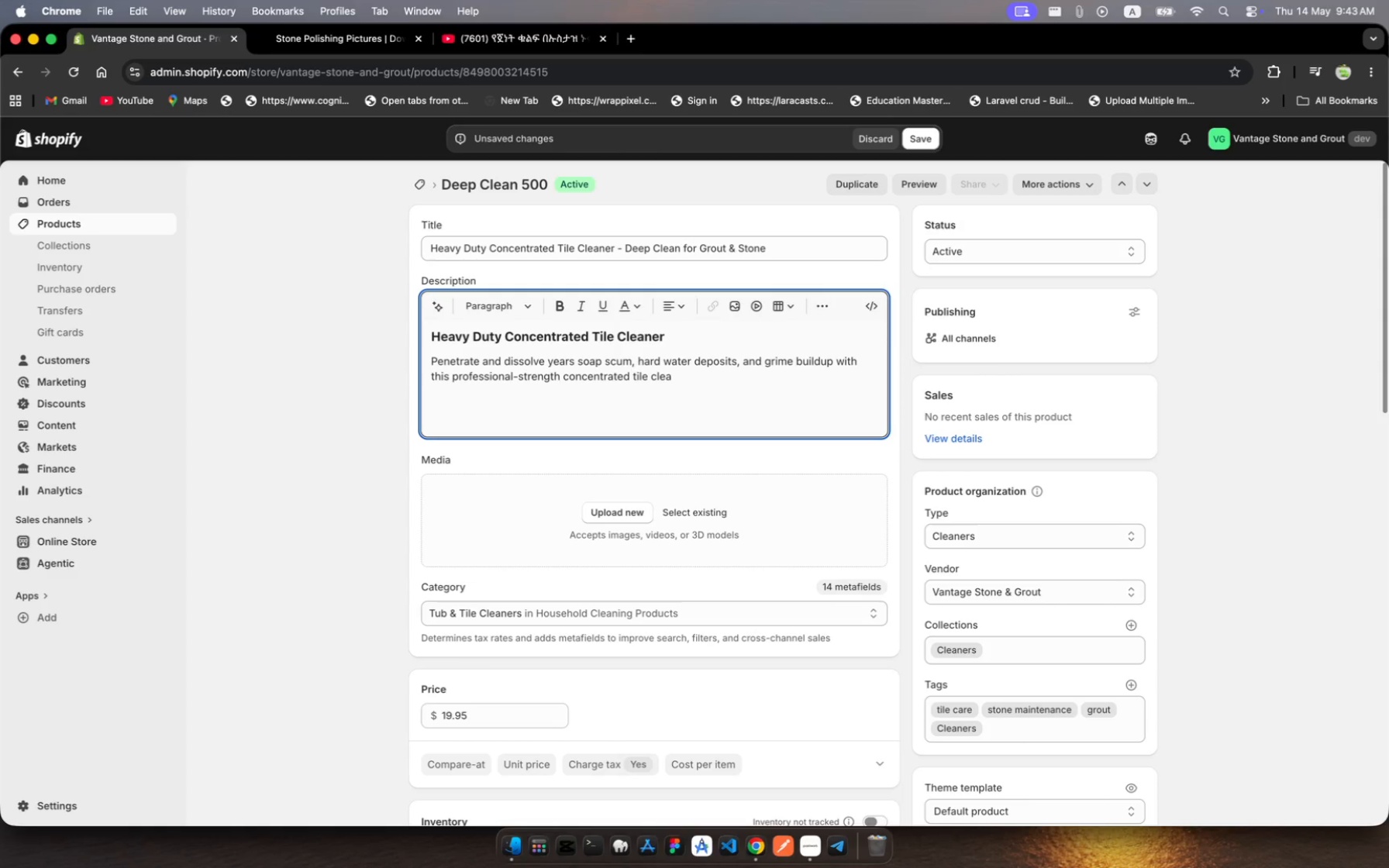 
type(ner. )
 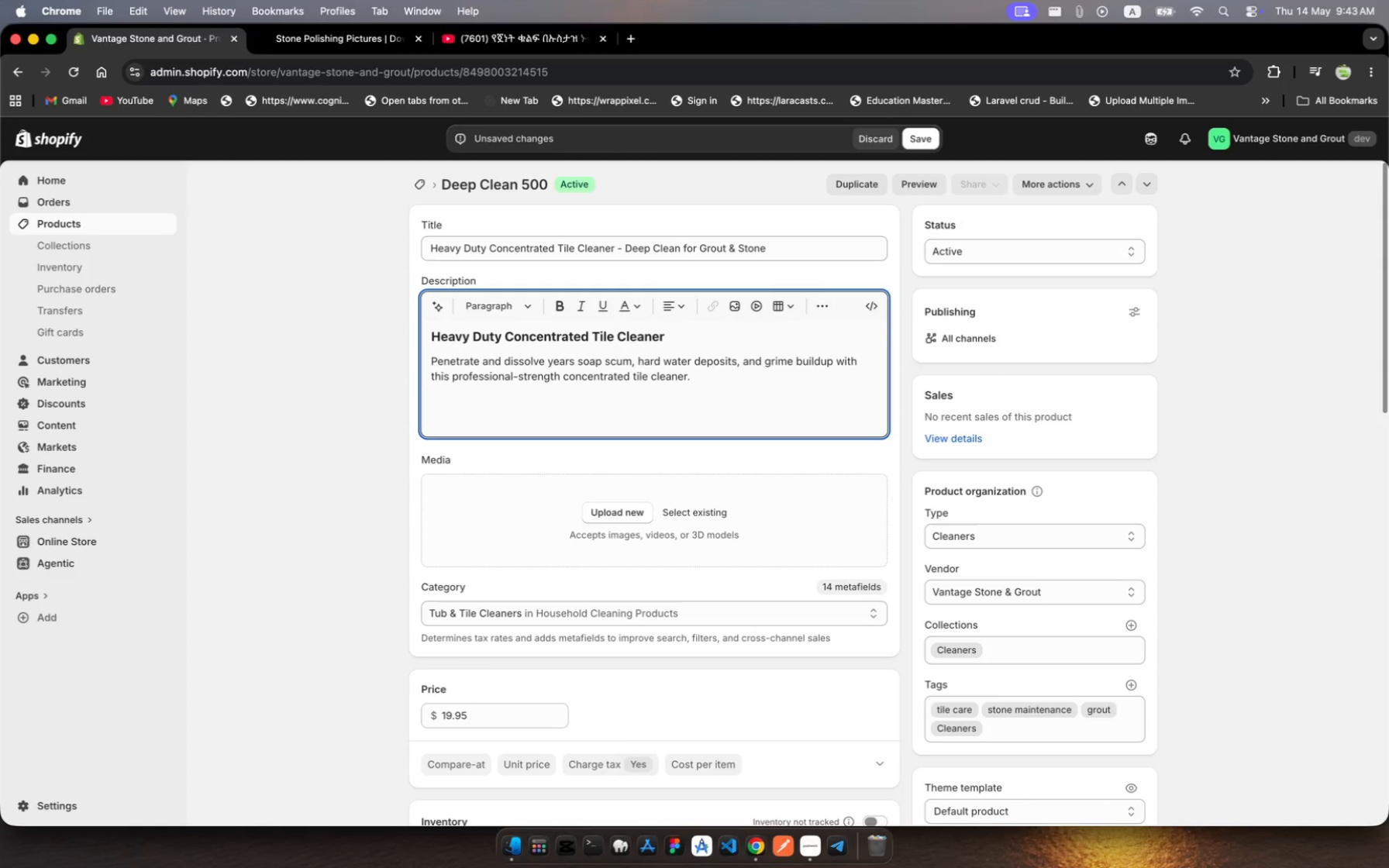 
wait(6.0)
 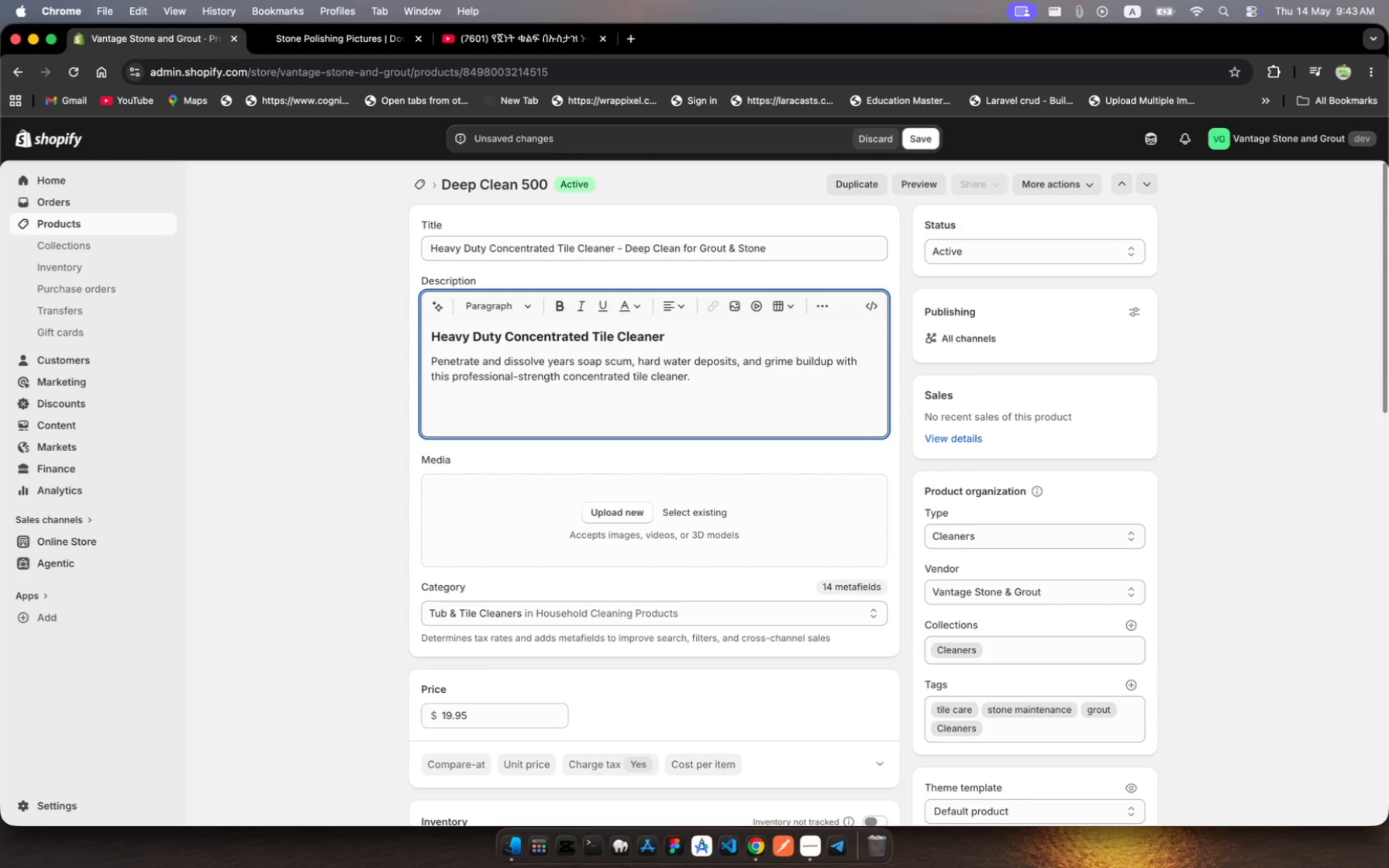 
type(one botte )
 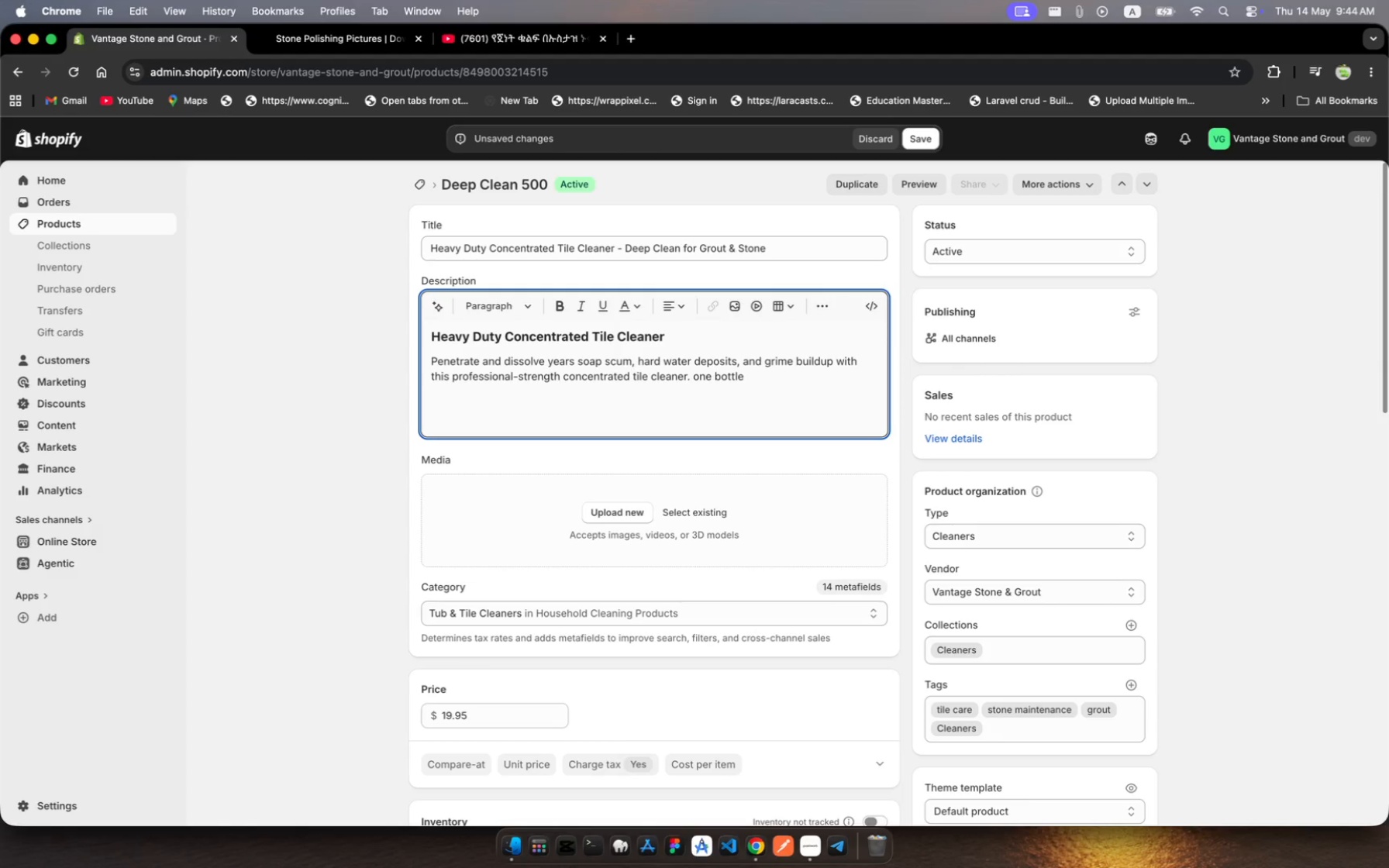 
hold_key(key=L, duration=0.3)
 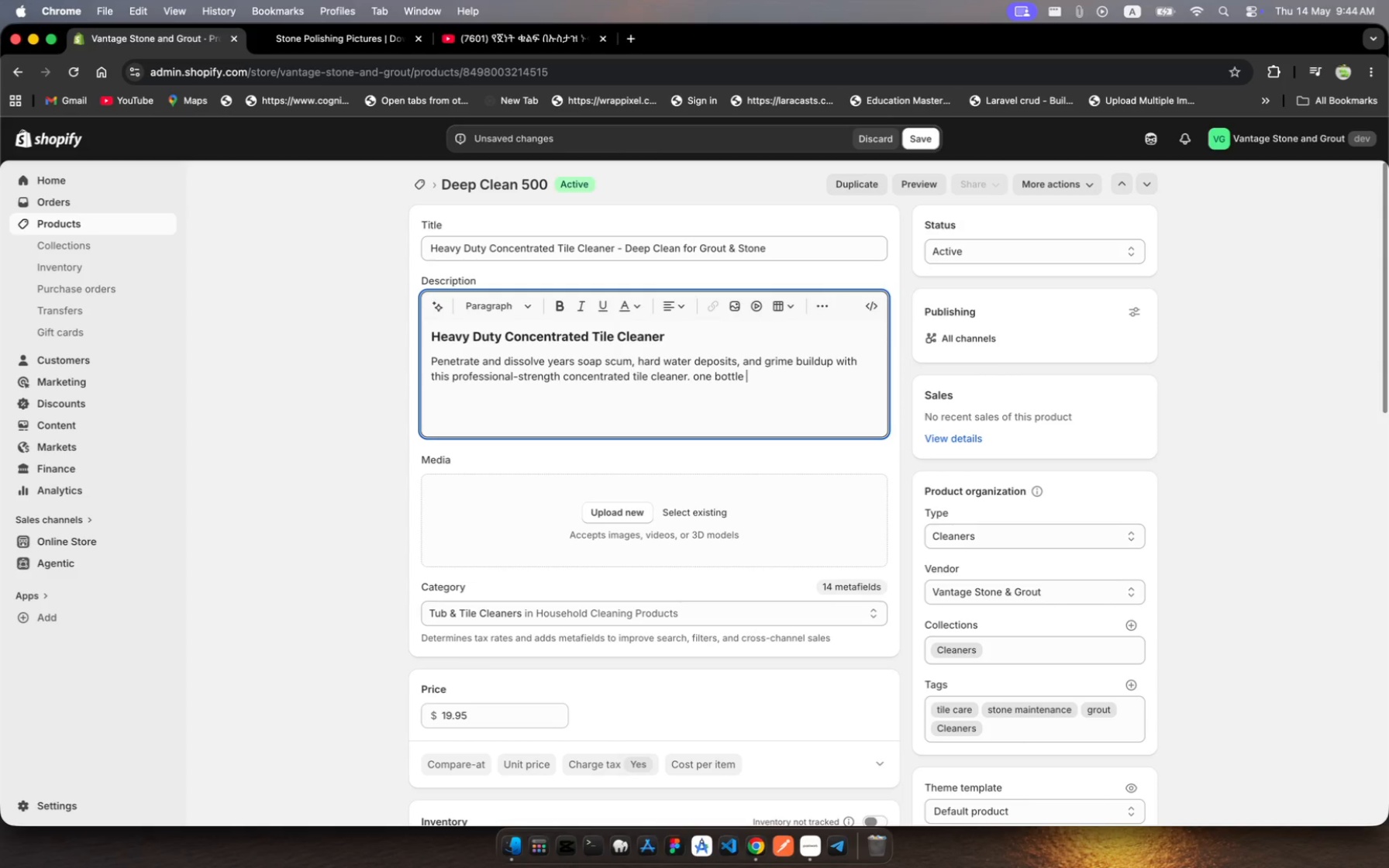 
wait(8.94)
 